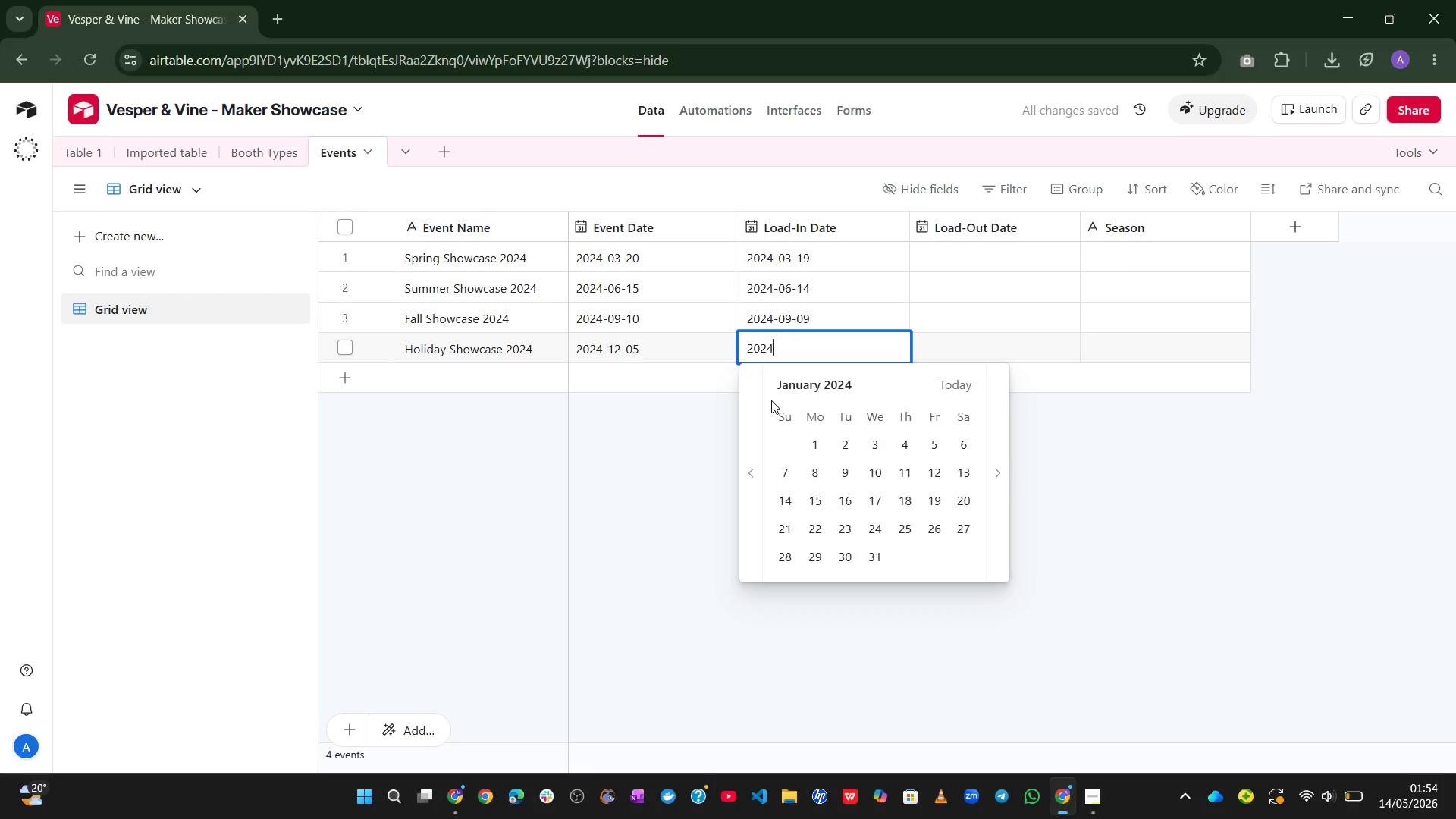 
key(Numpad4)
 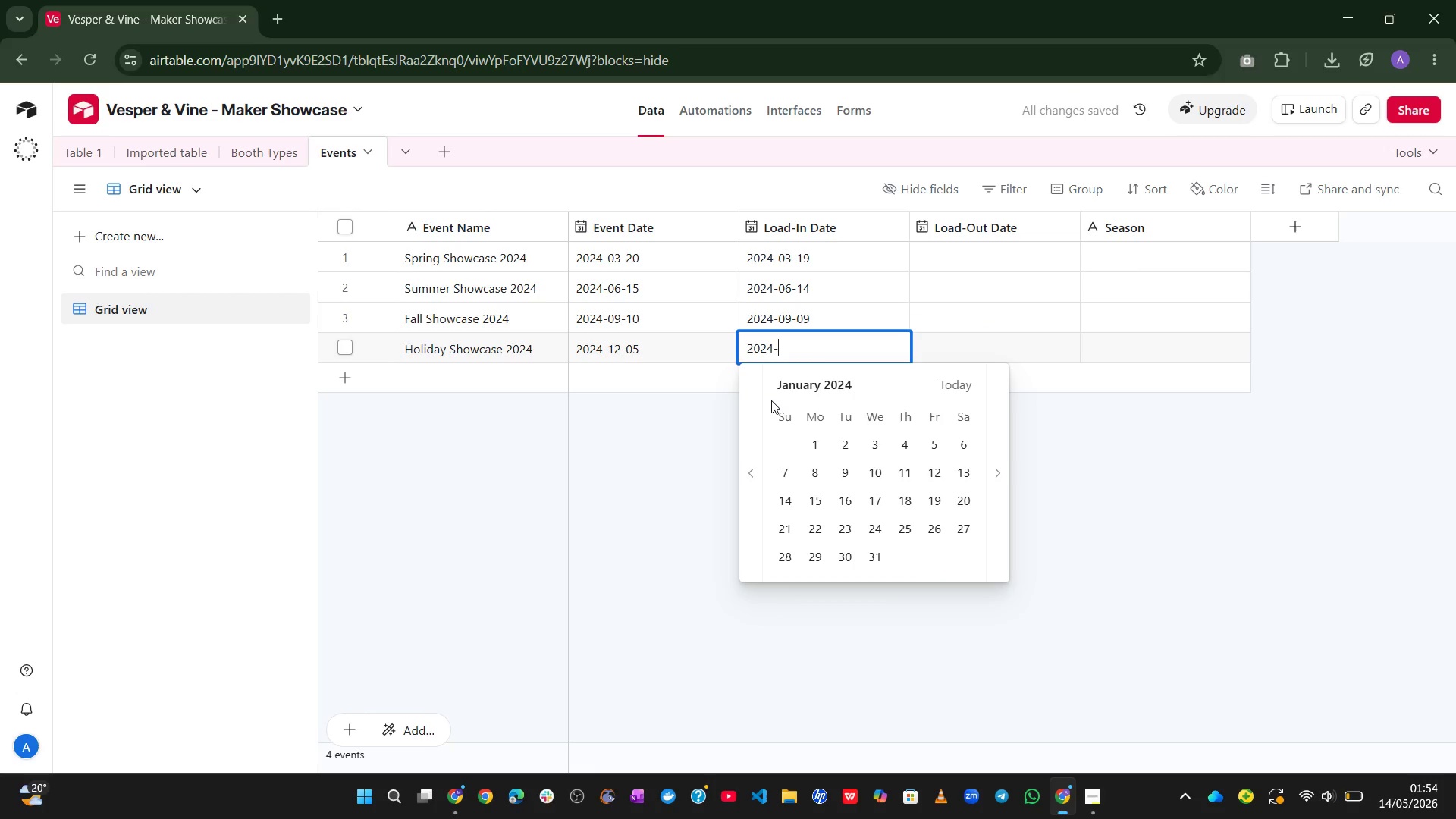 
key(NumpadSubtract)
 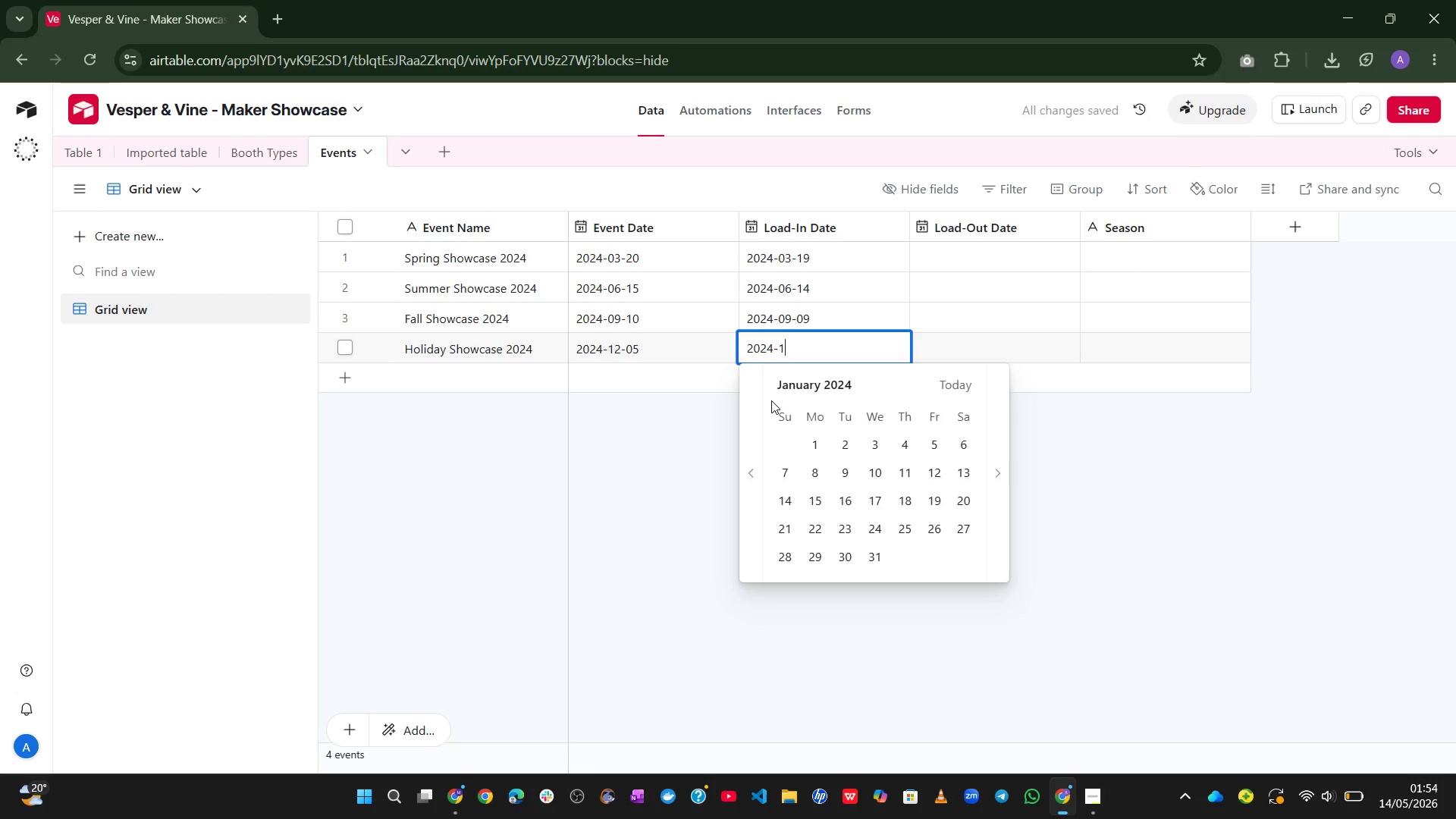 
key(Numpad1)
 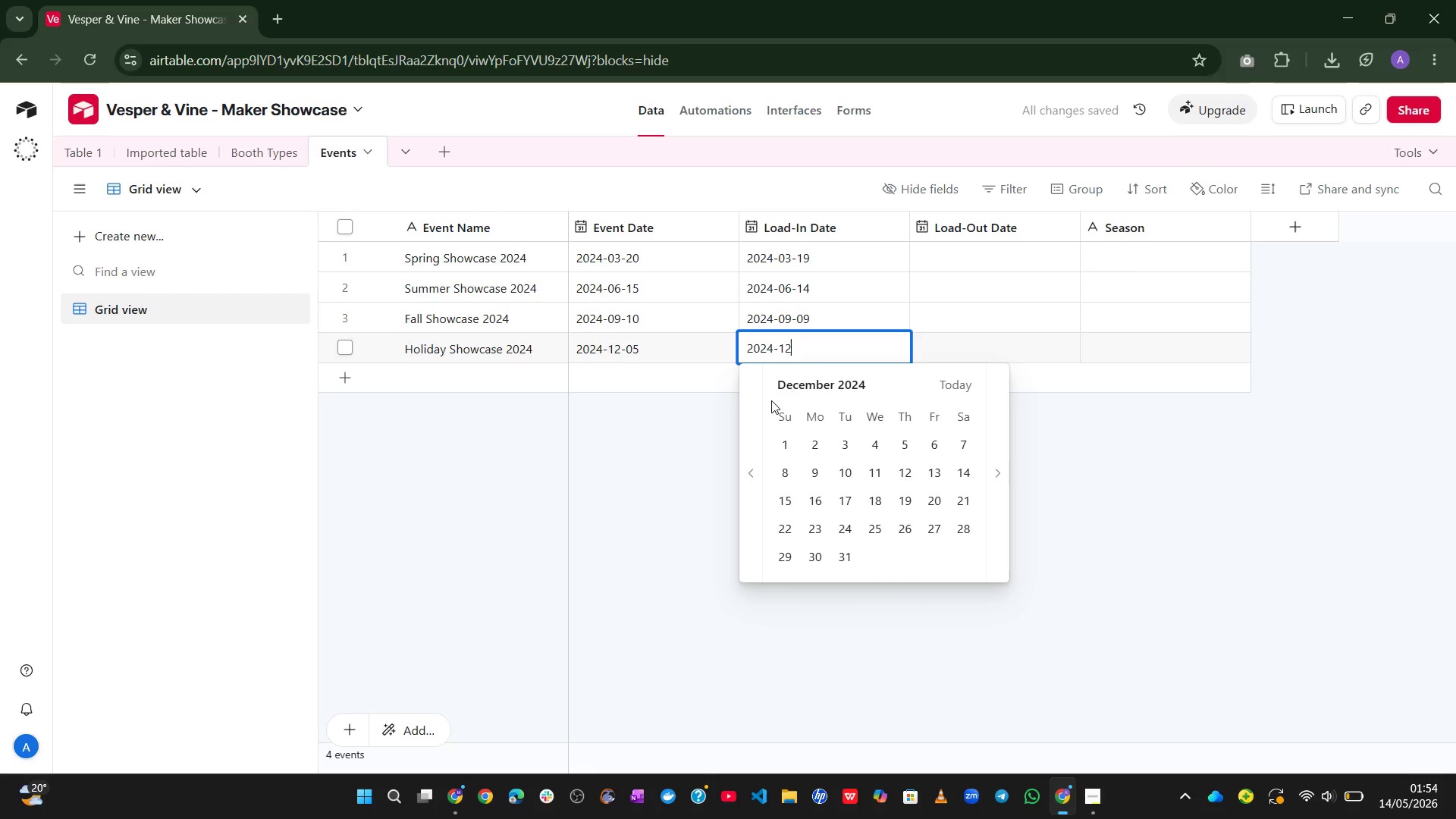 
key(Numpad2)
 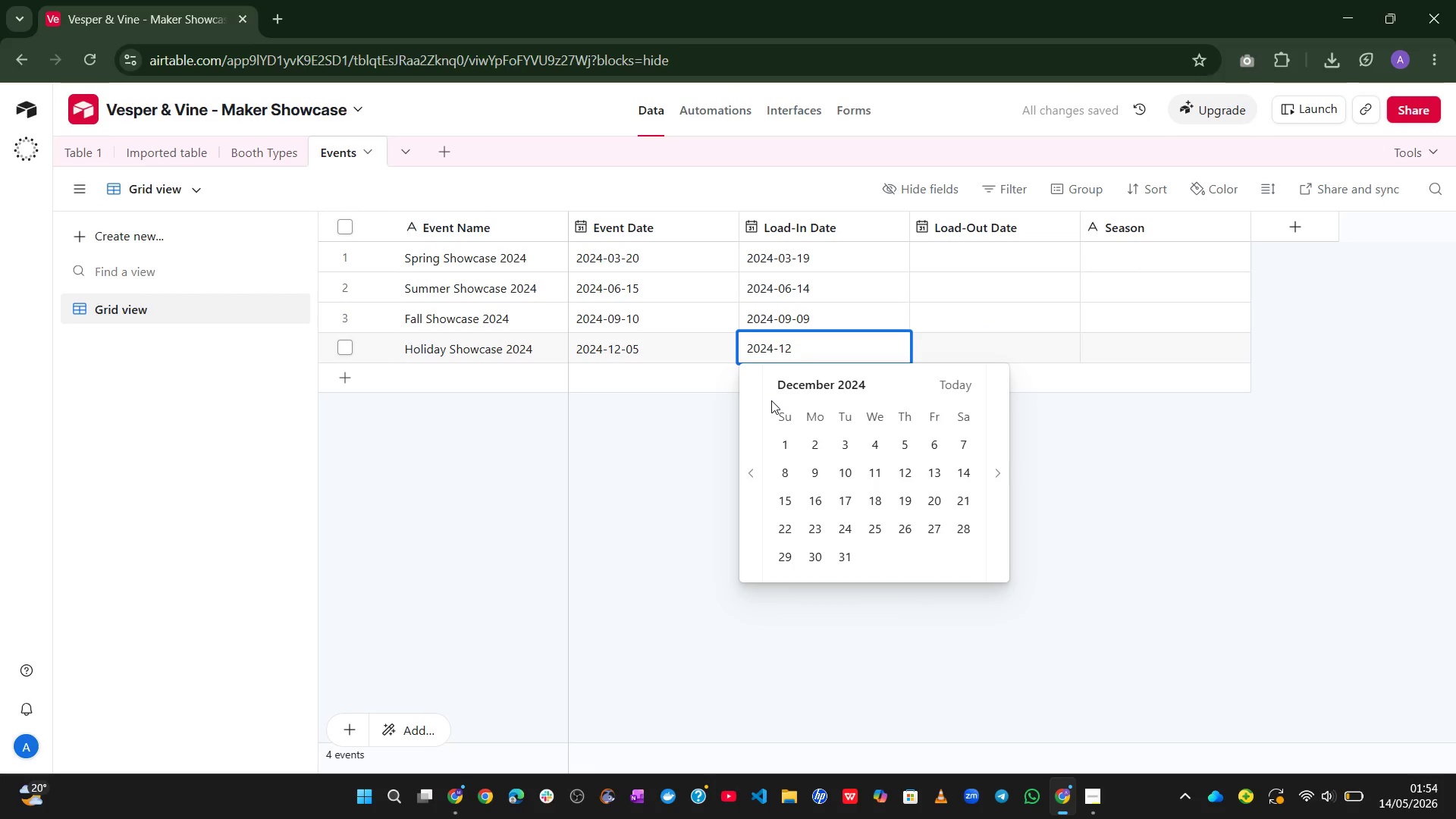 
key(NumpadSubtract)
 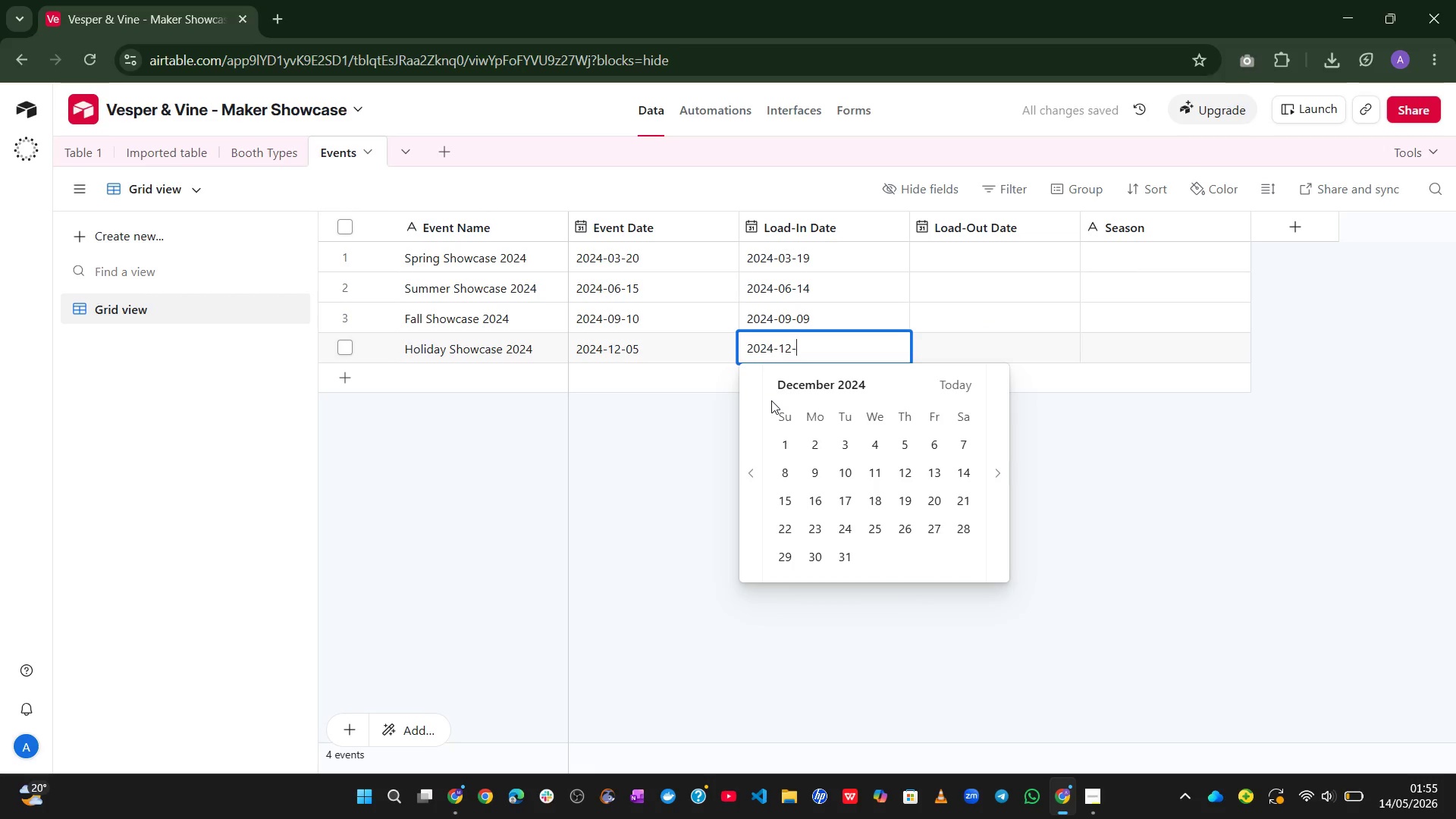 
key(Numpad0)
 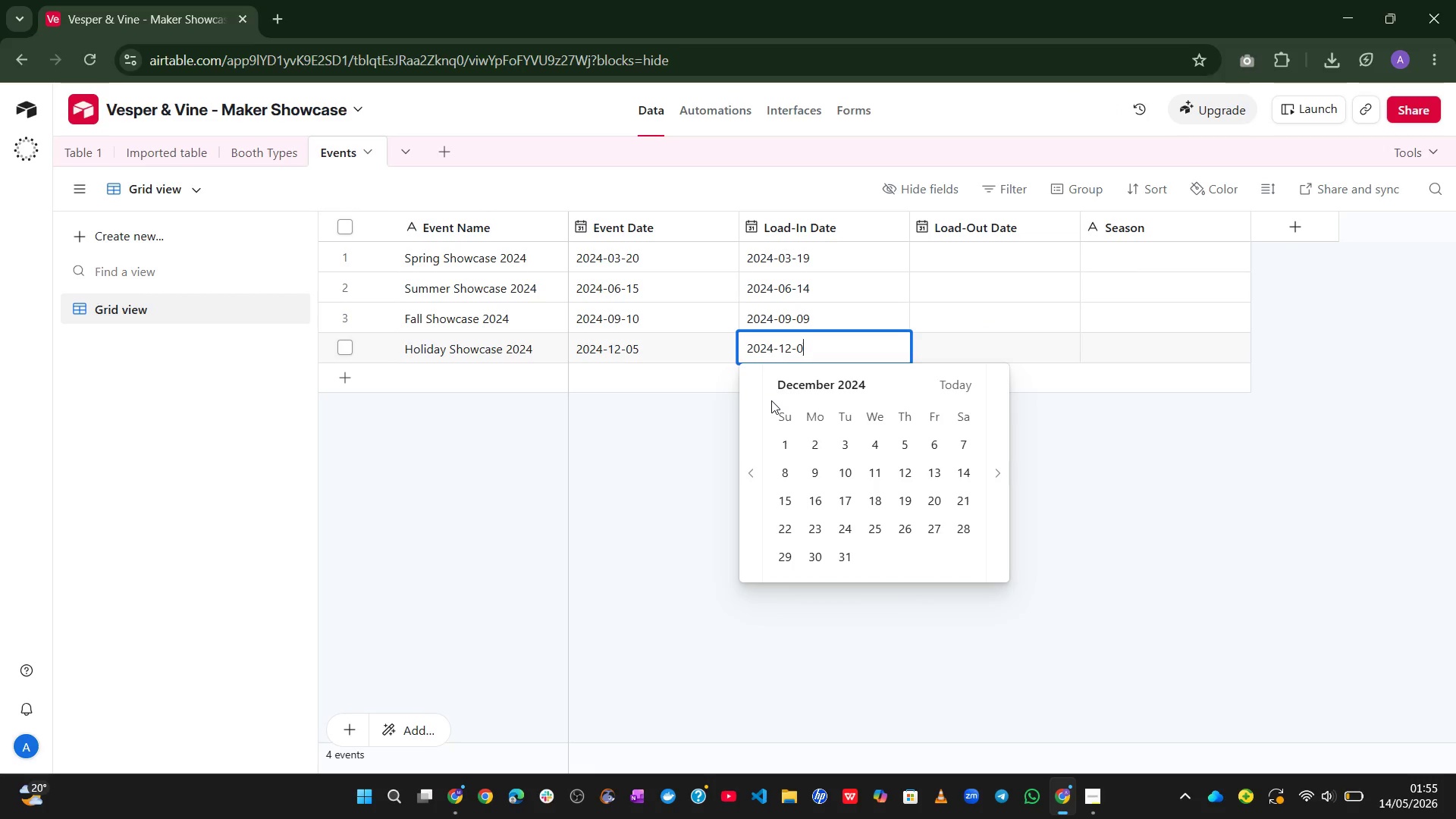 
key(Numpad4)
 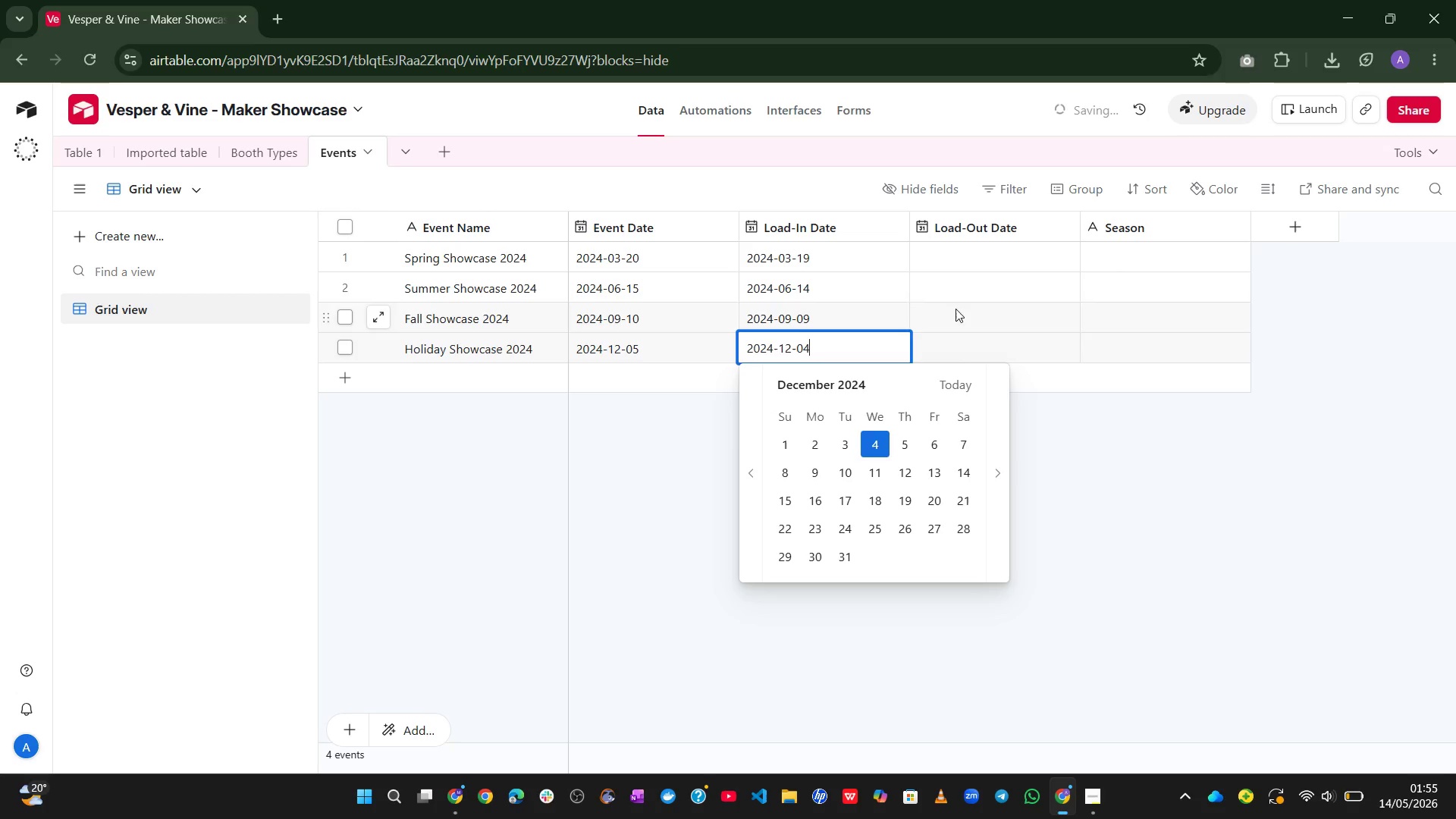 
left_click([996, 249])
 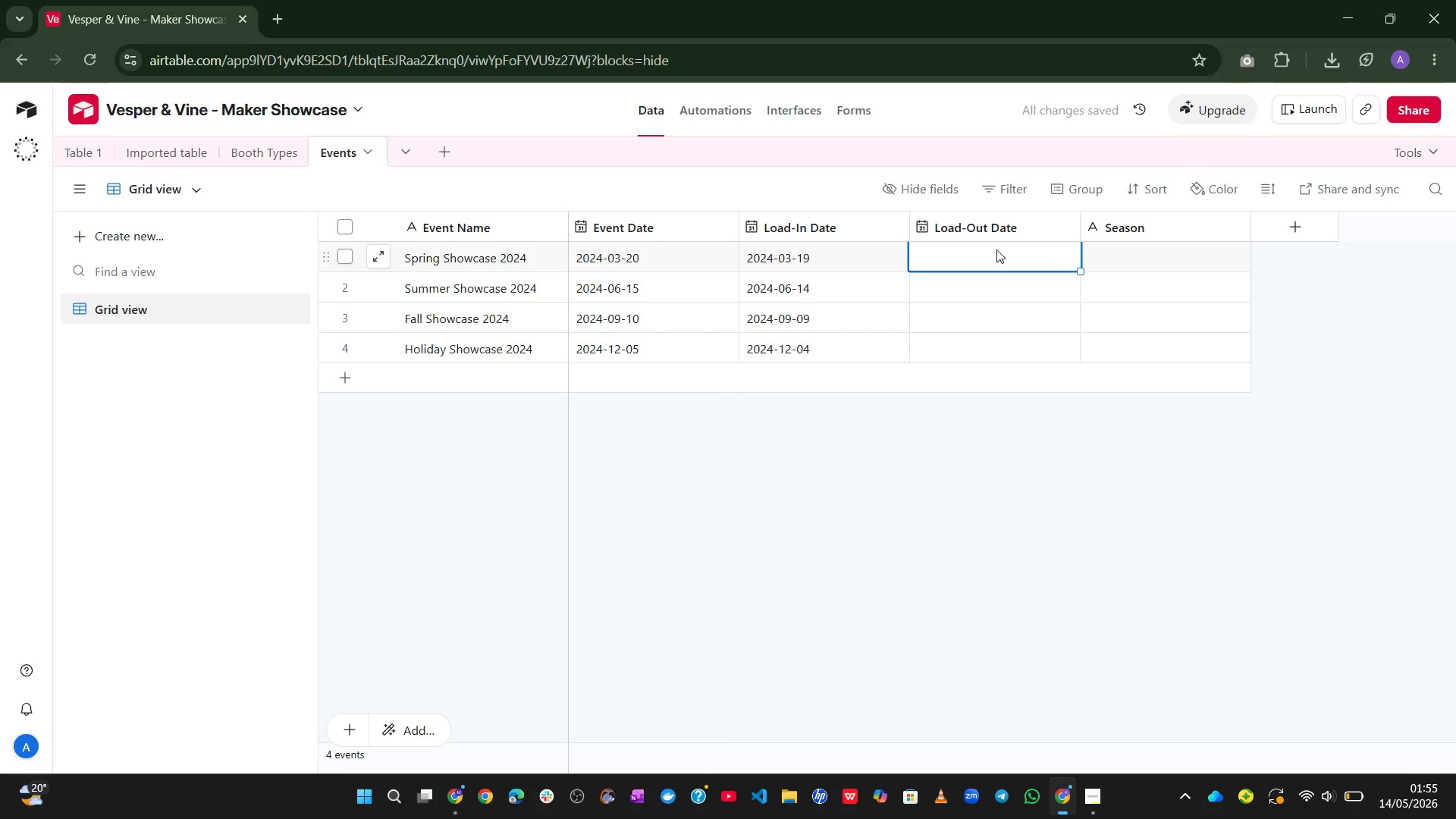 
wait(6.3)
 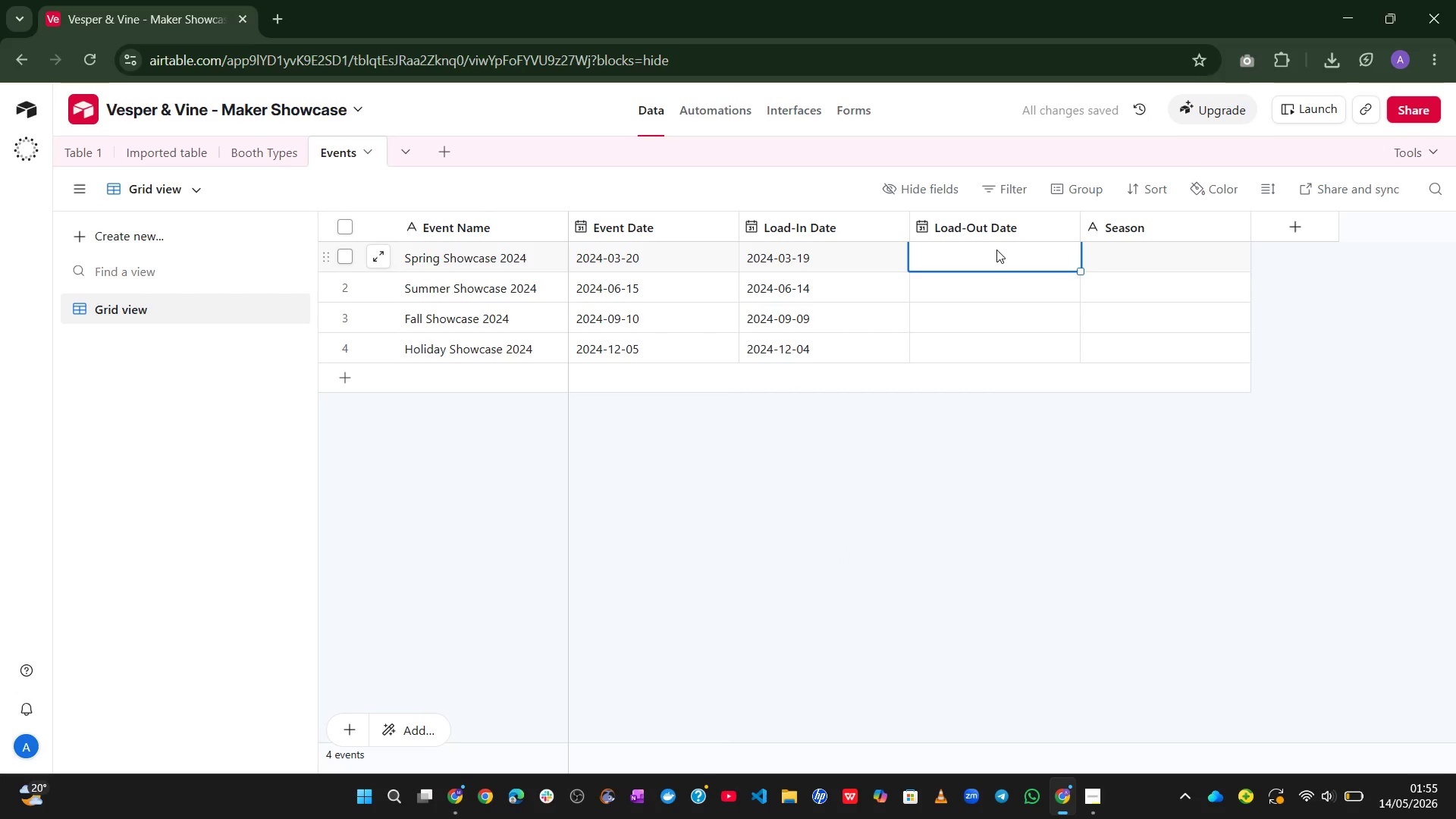 
key(Numpad2)
 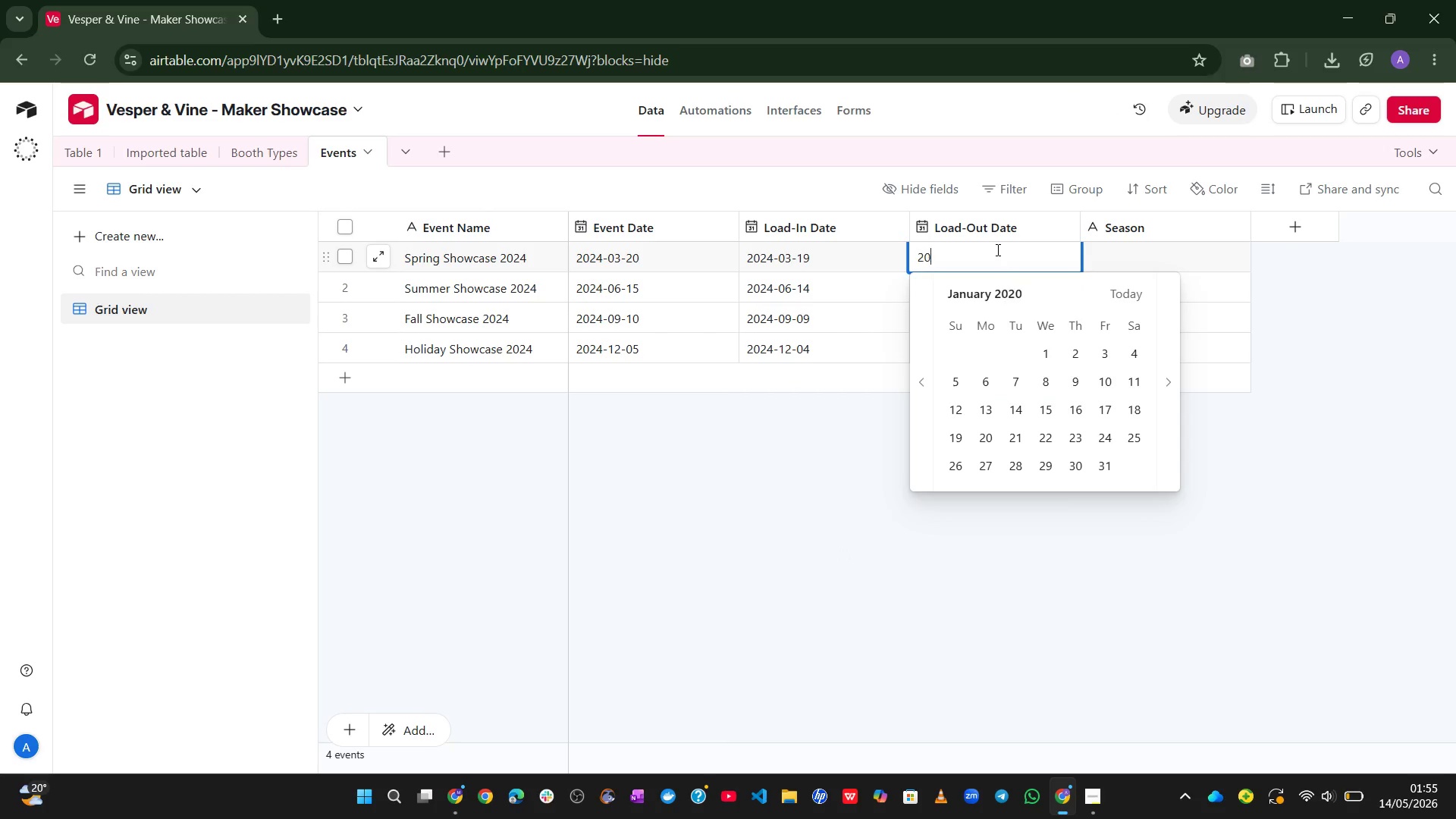 
key(Numpad0)
 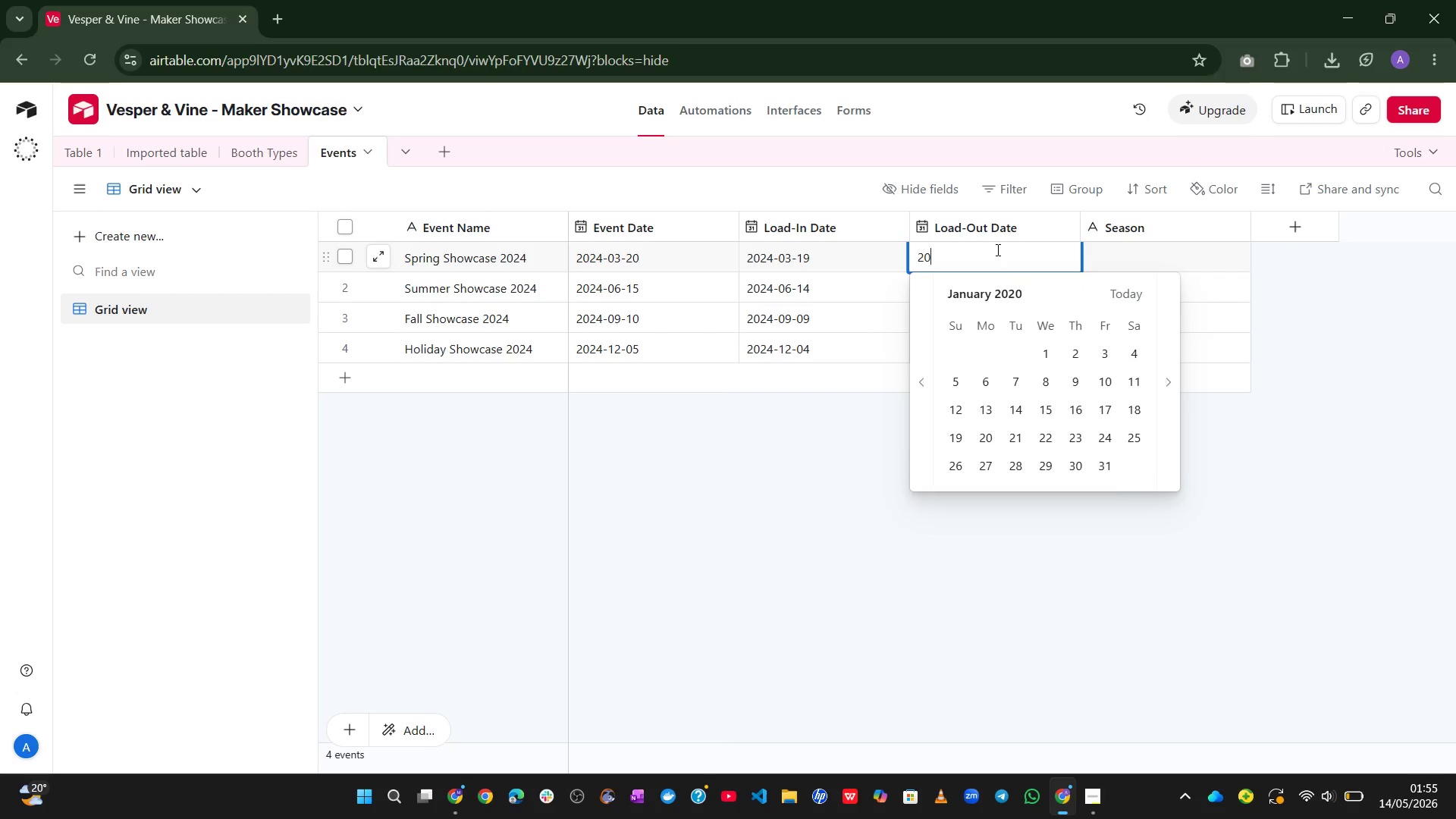 
key(Numpad2)
 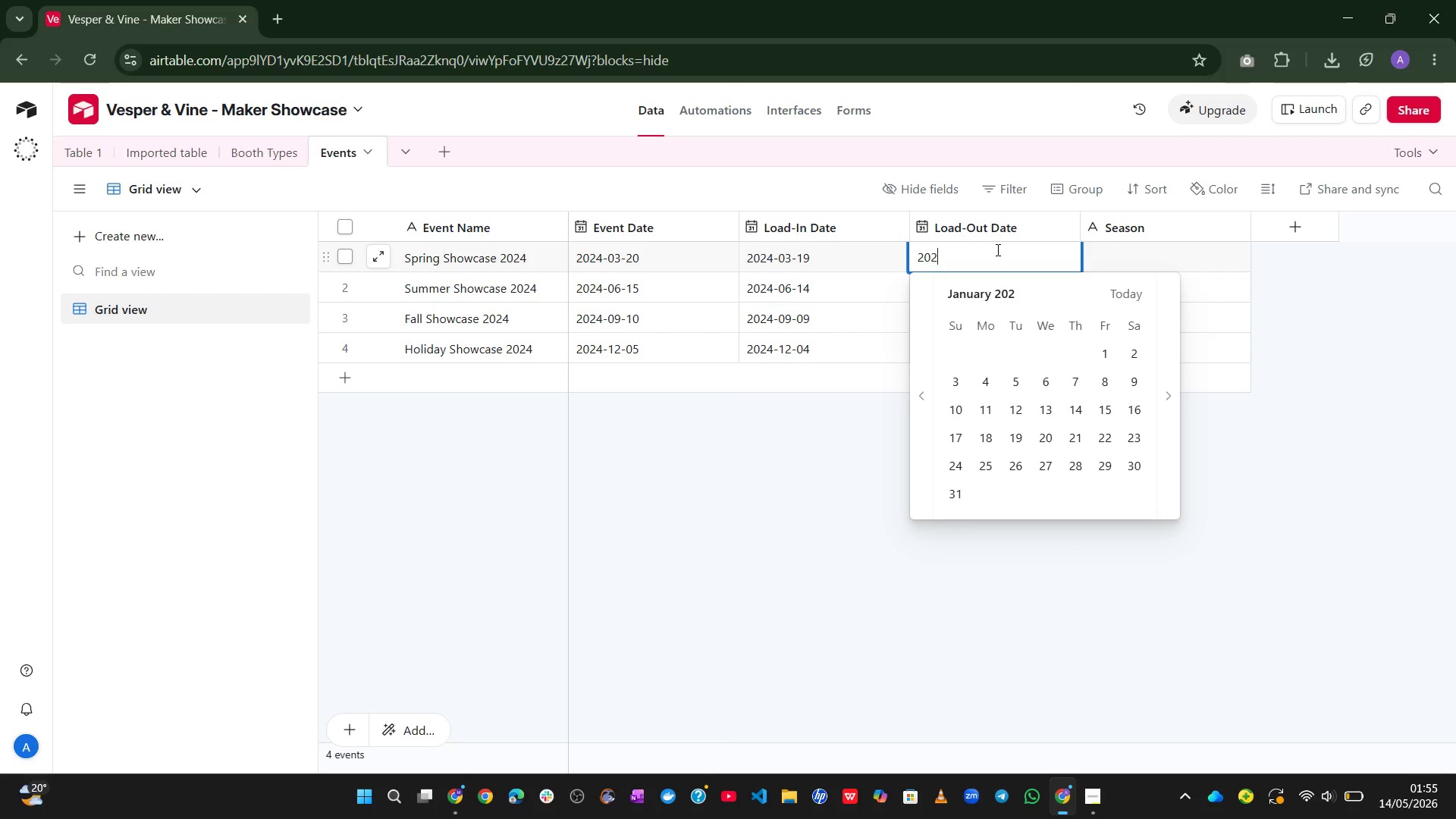 
key(Numpad4)
 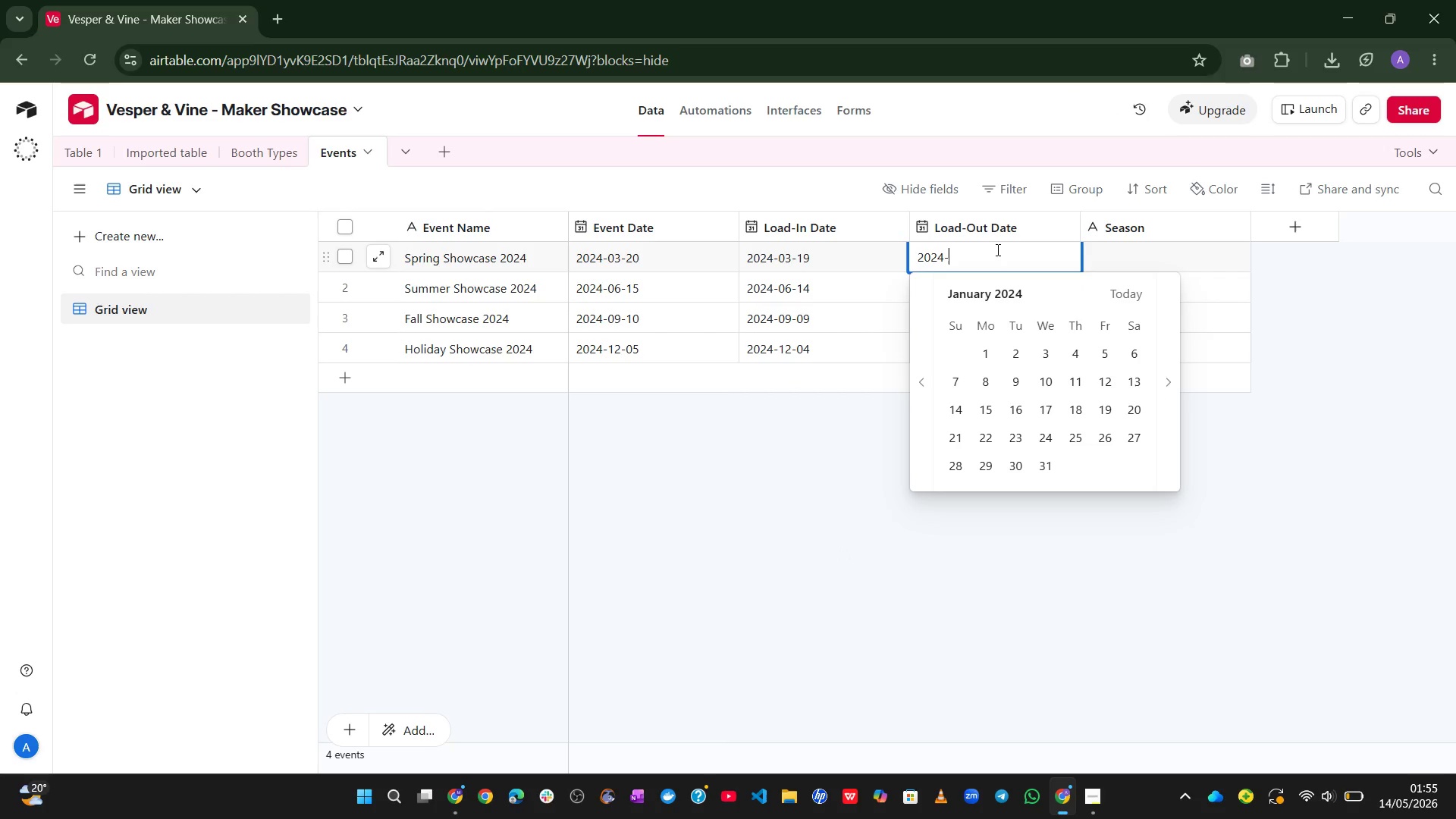 
key(NumpadSubtract)
 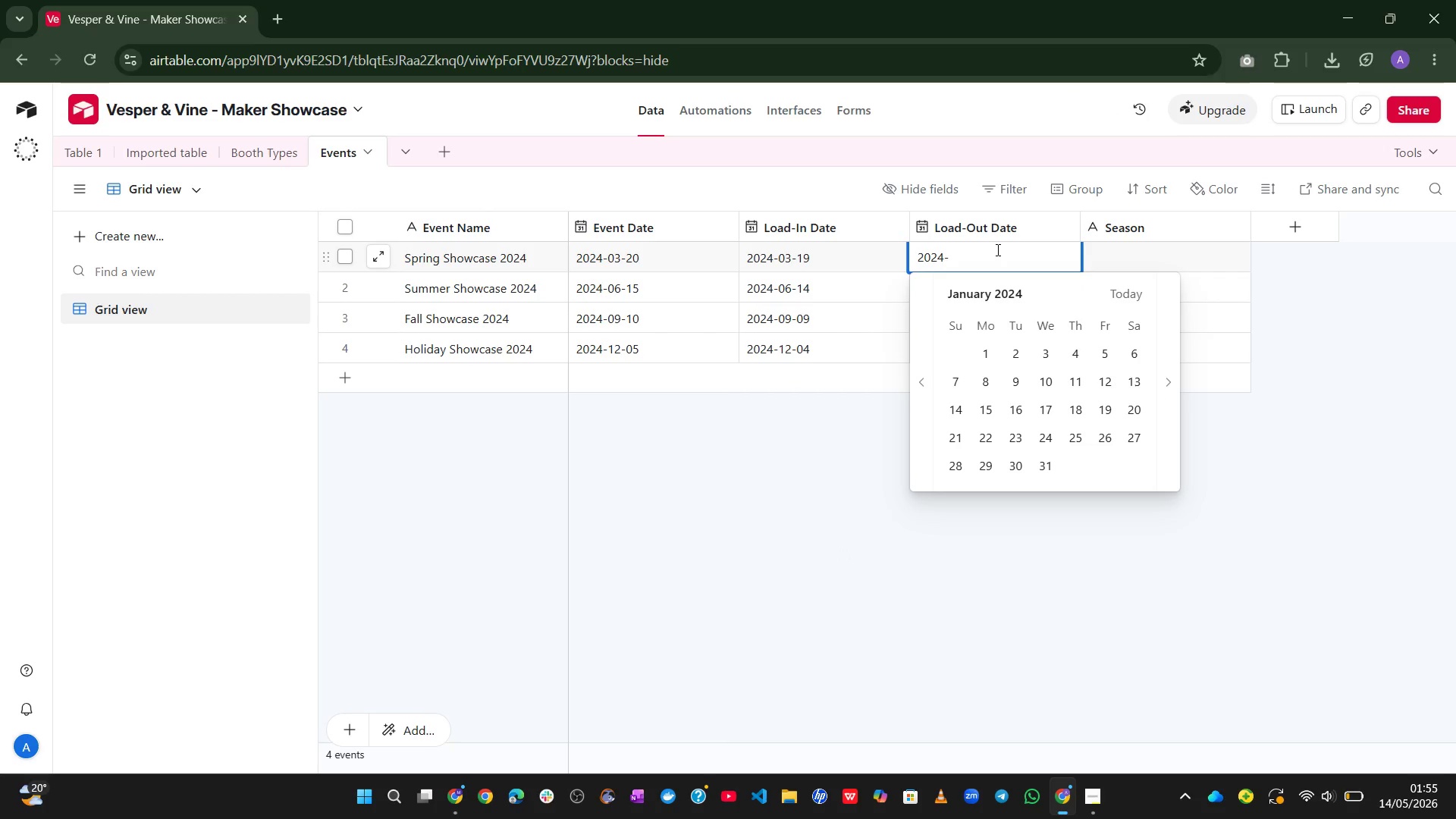 
key(Numpad0)
 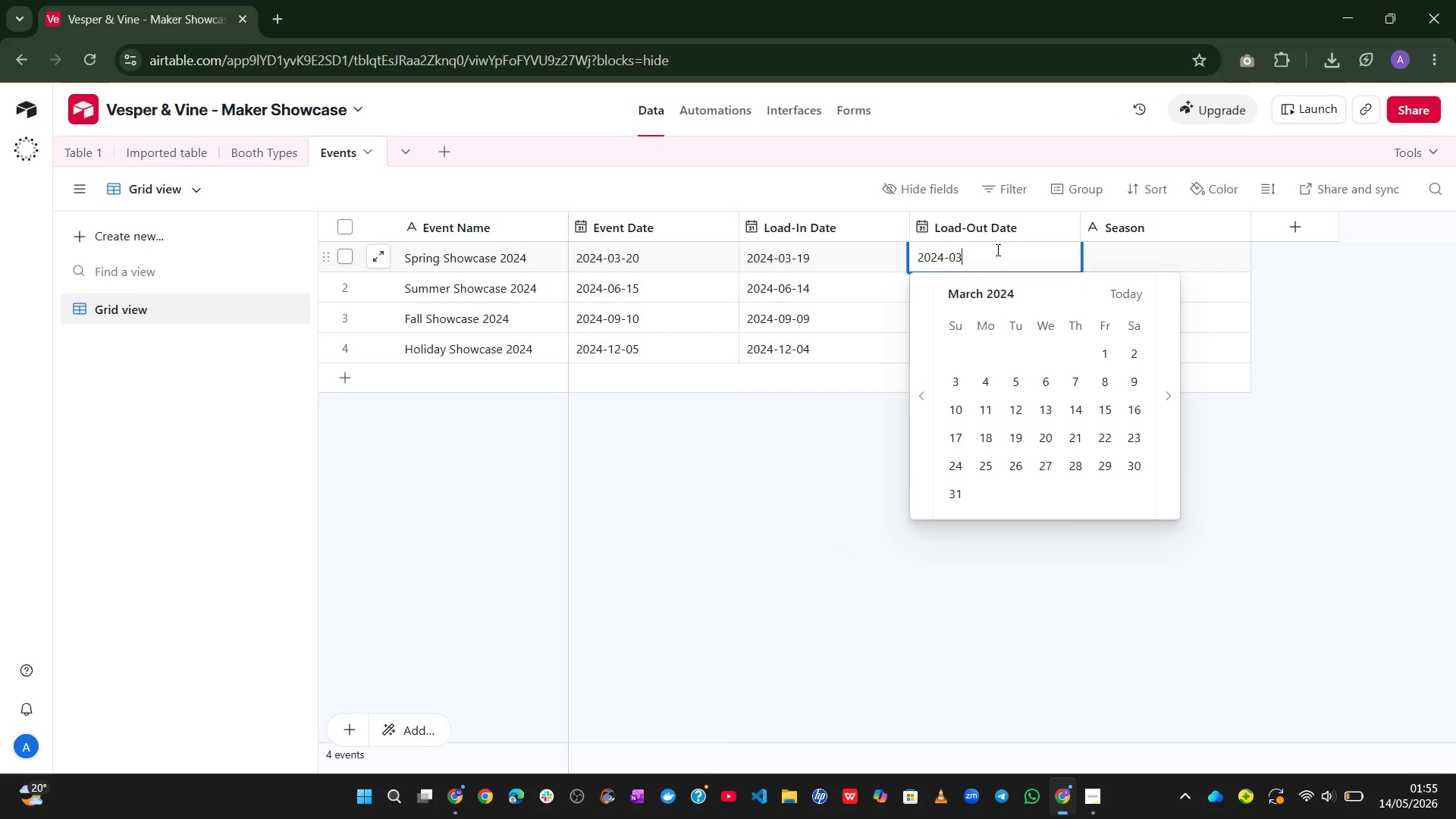 
key(Numpad3)
 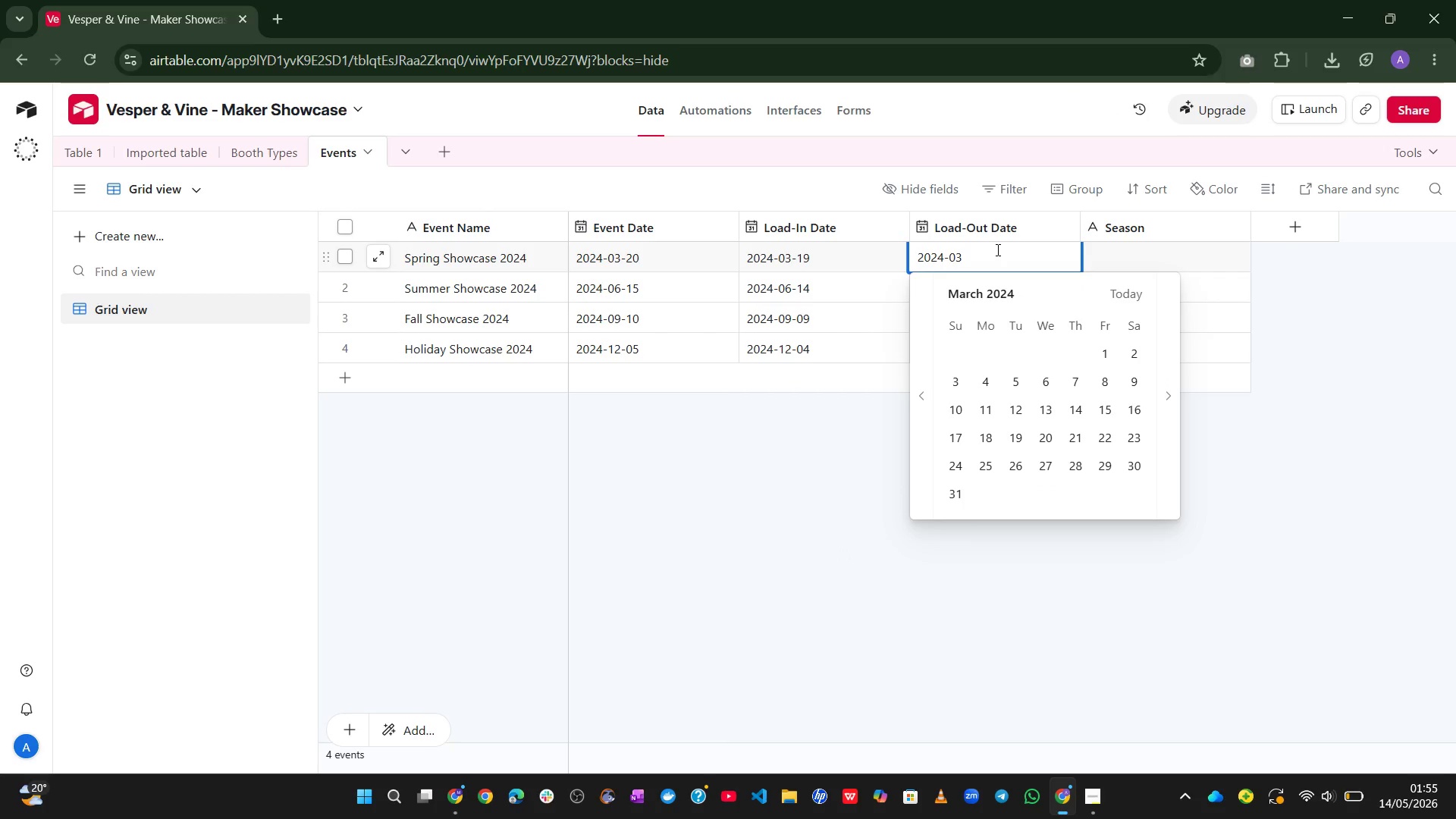 
key(NumpadSubtract)
 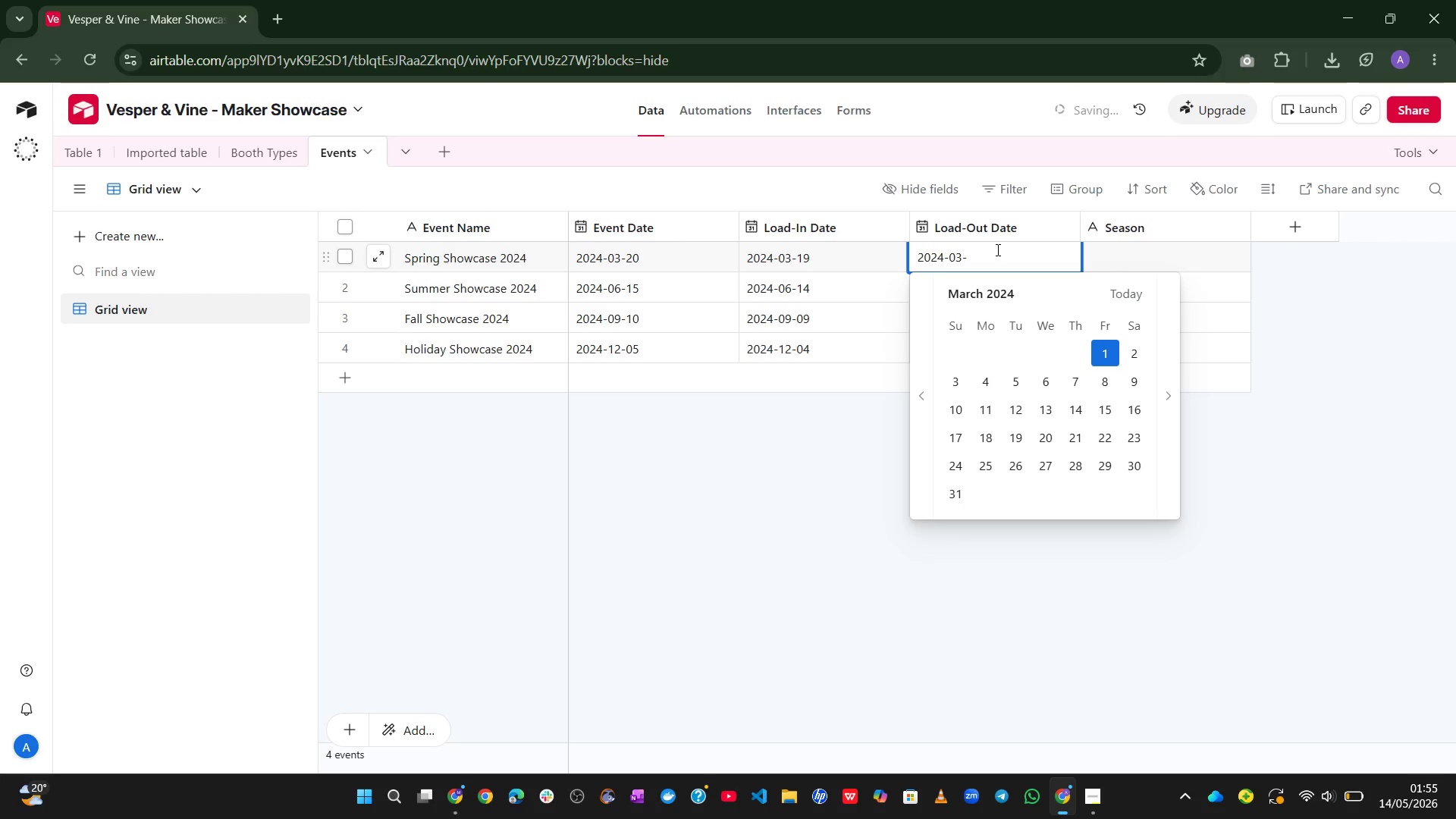 
key(Numpad2)
 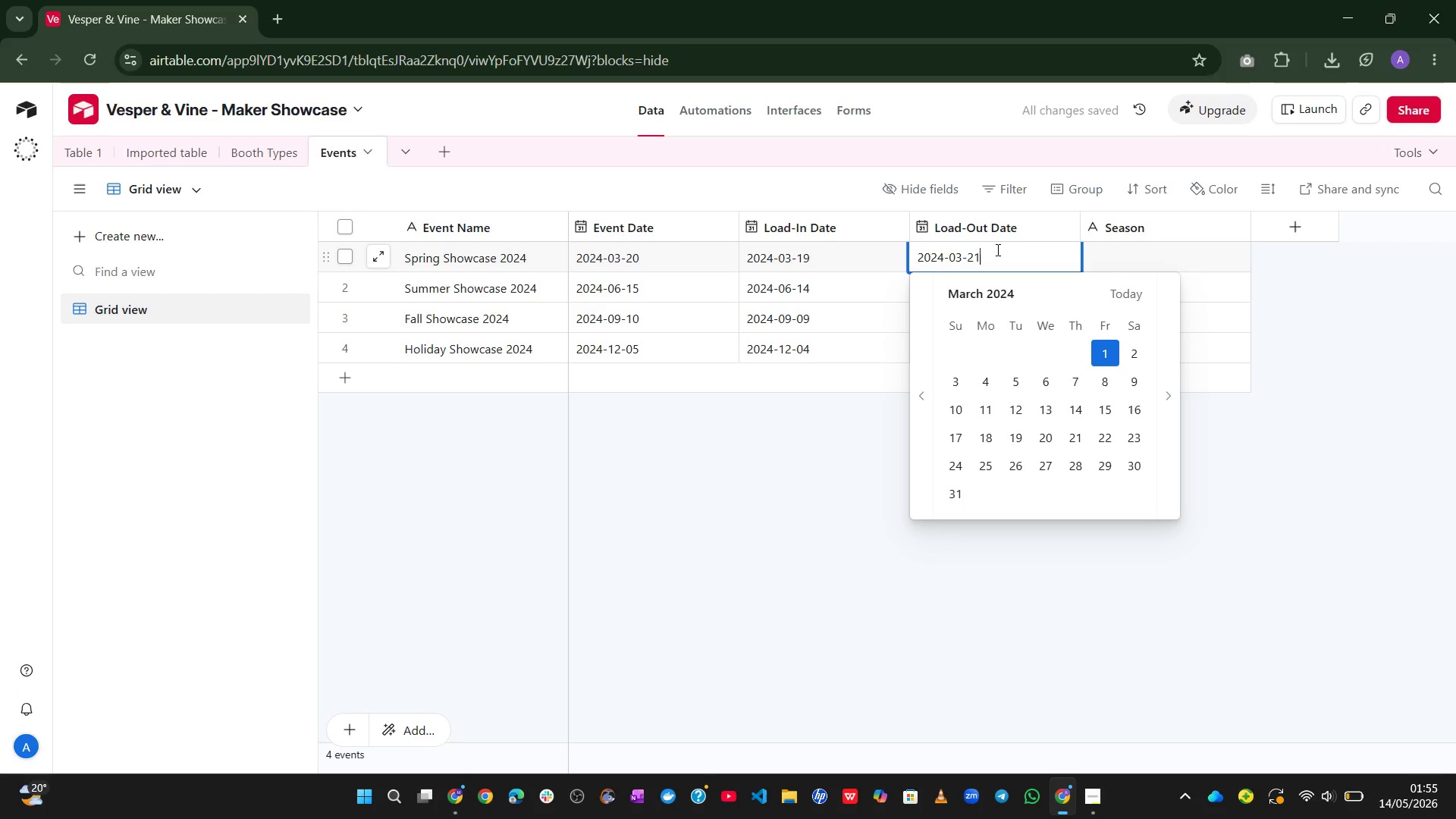 
hold_key(key=Numpad1, duration=0.41)
 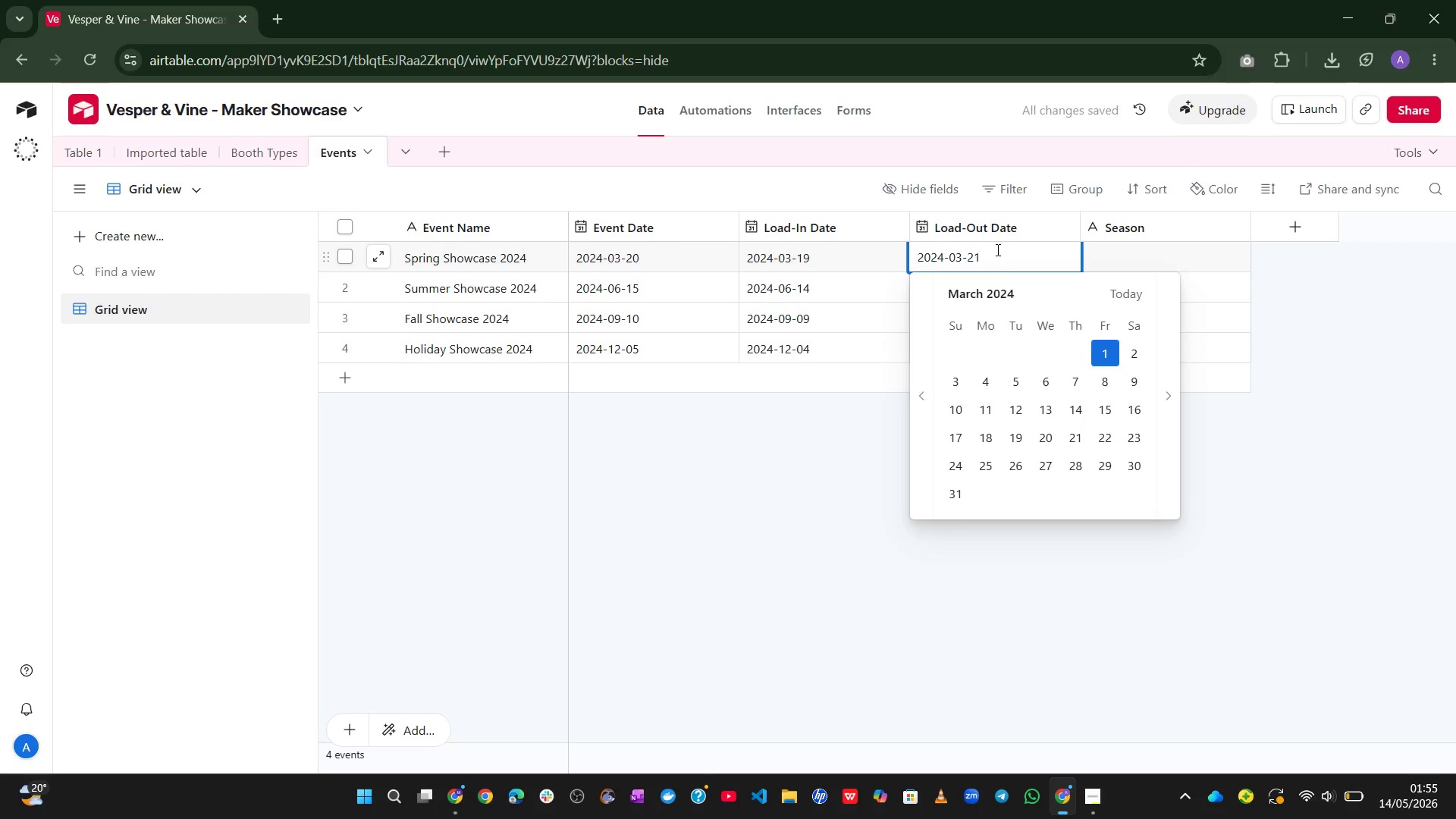 
key(Enter)
 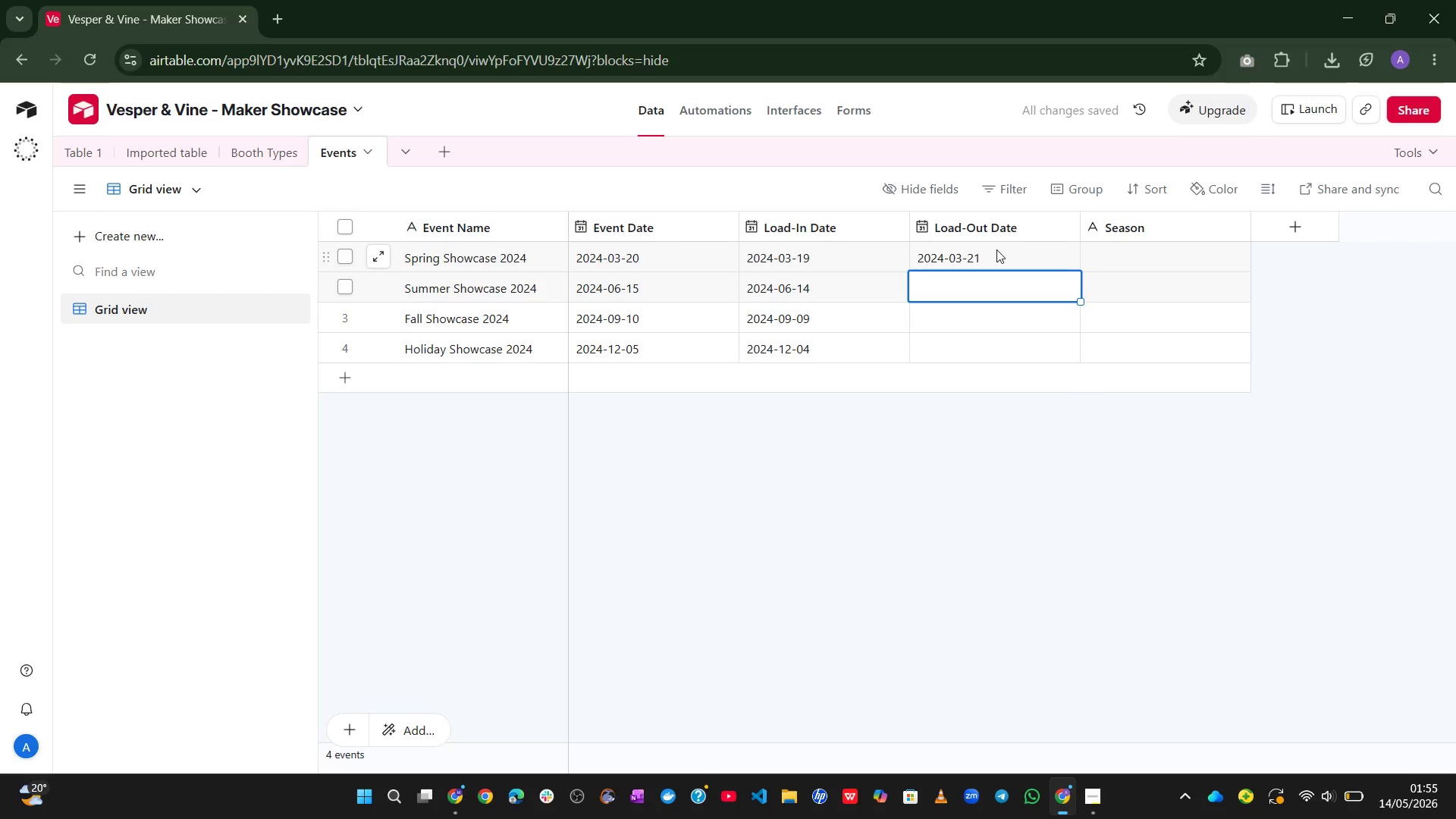 
key(Numpad2)
 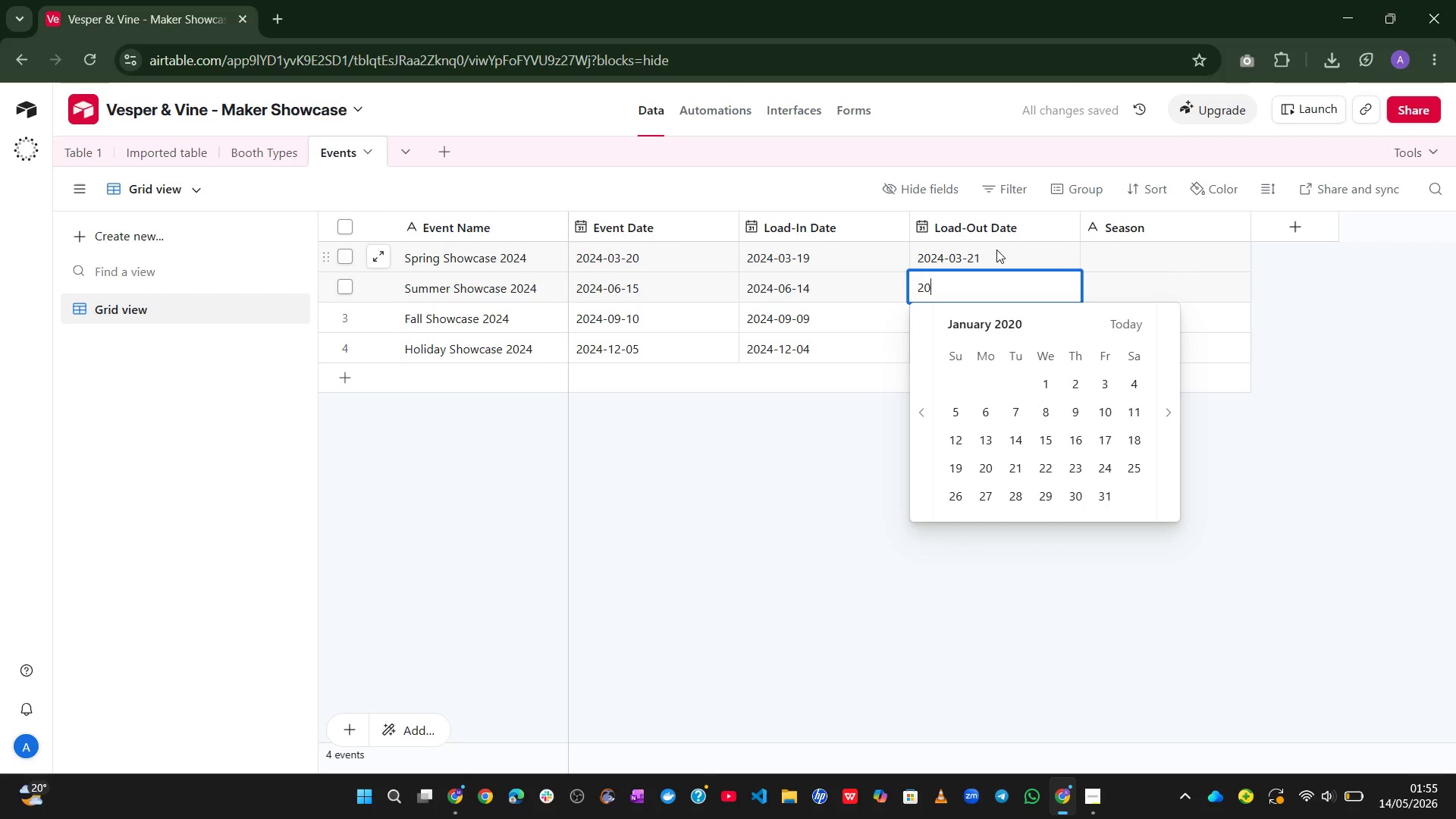 
key(Numpad0)
 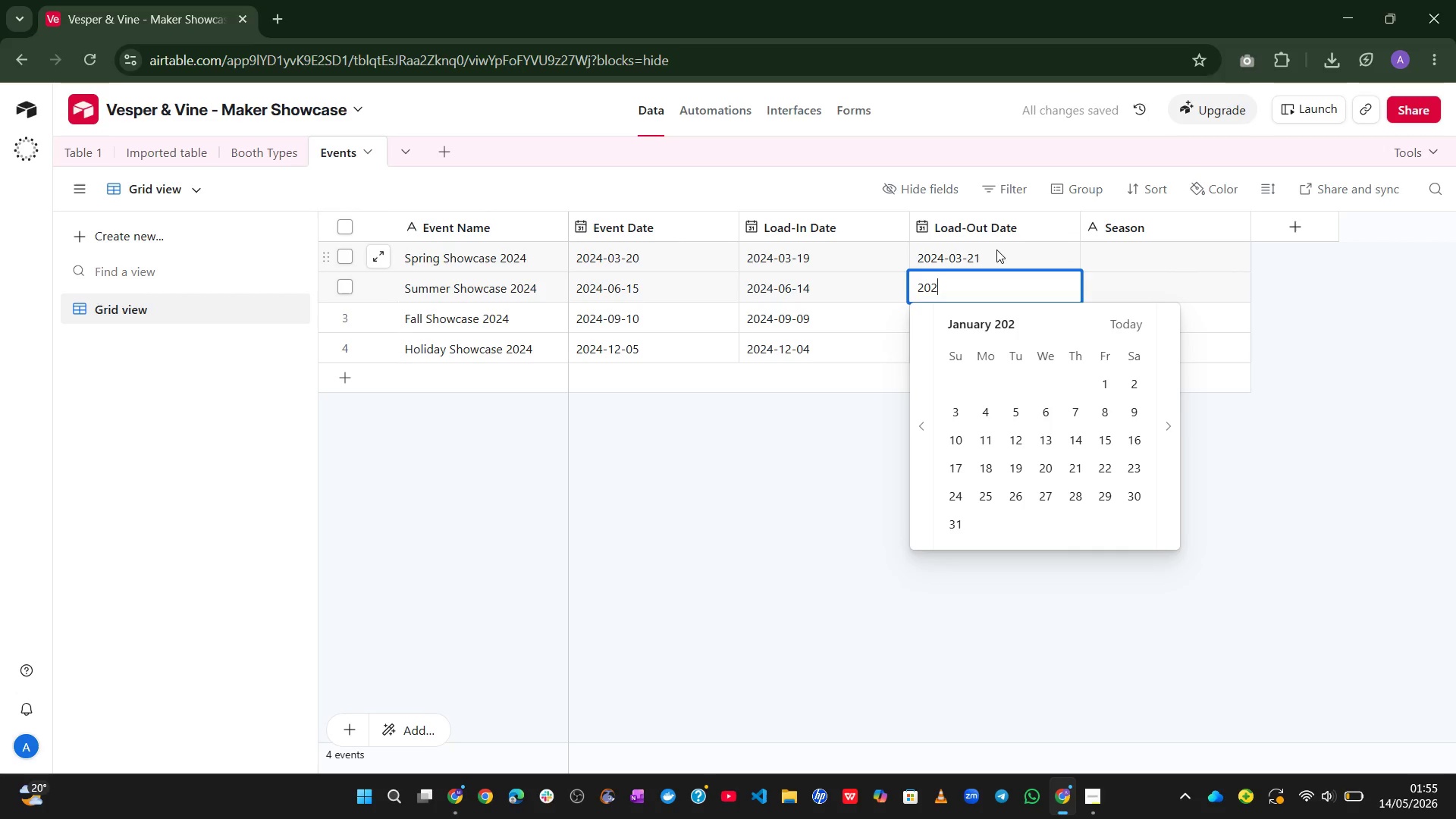 
key(Numpad2)
 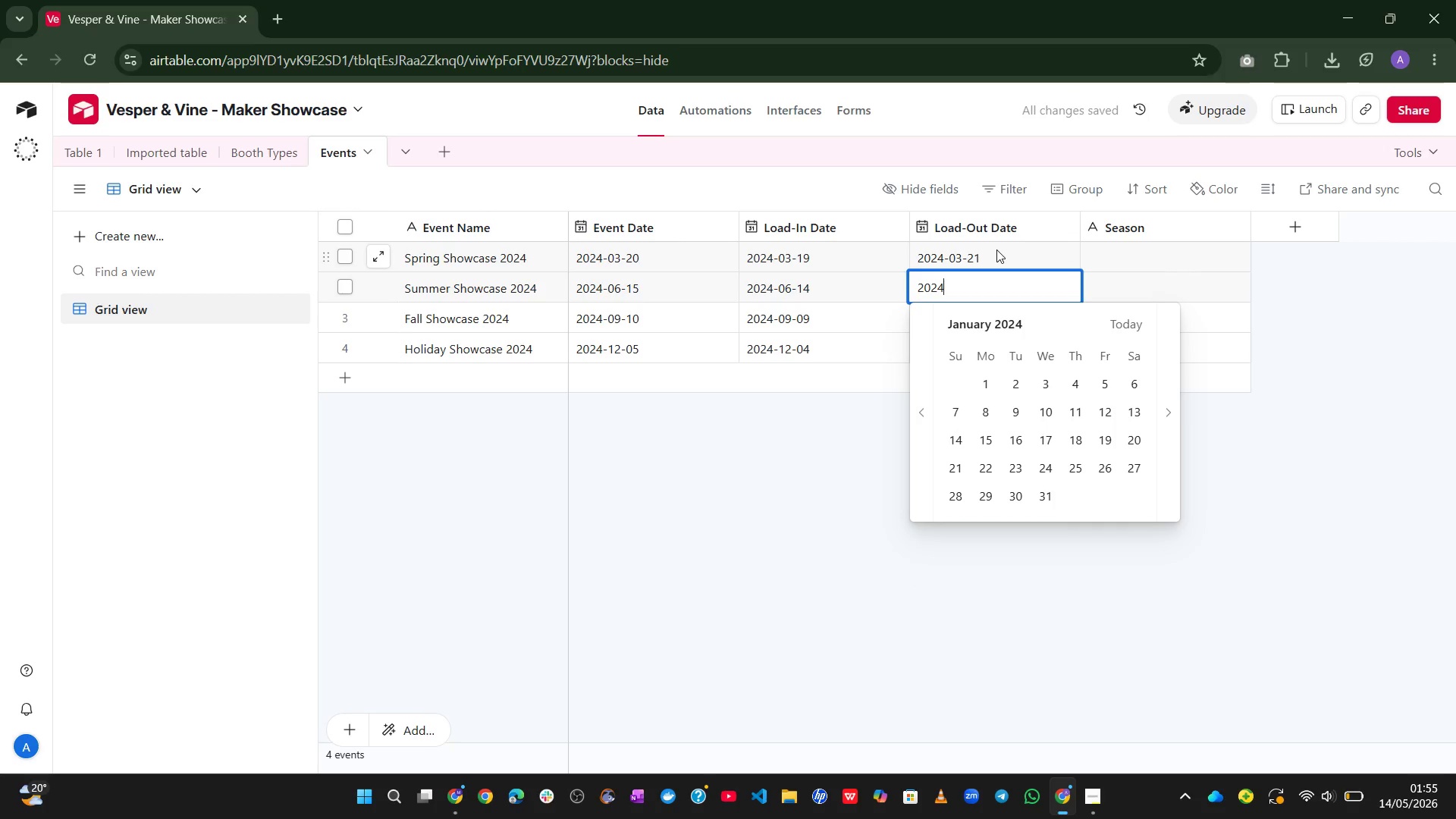 
key(Numpad4)
 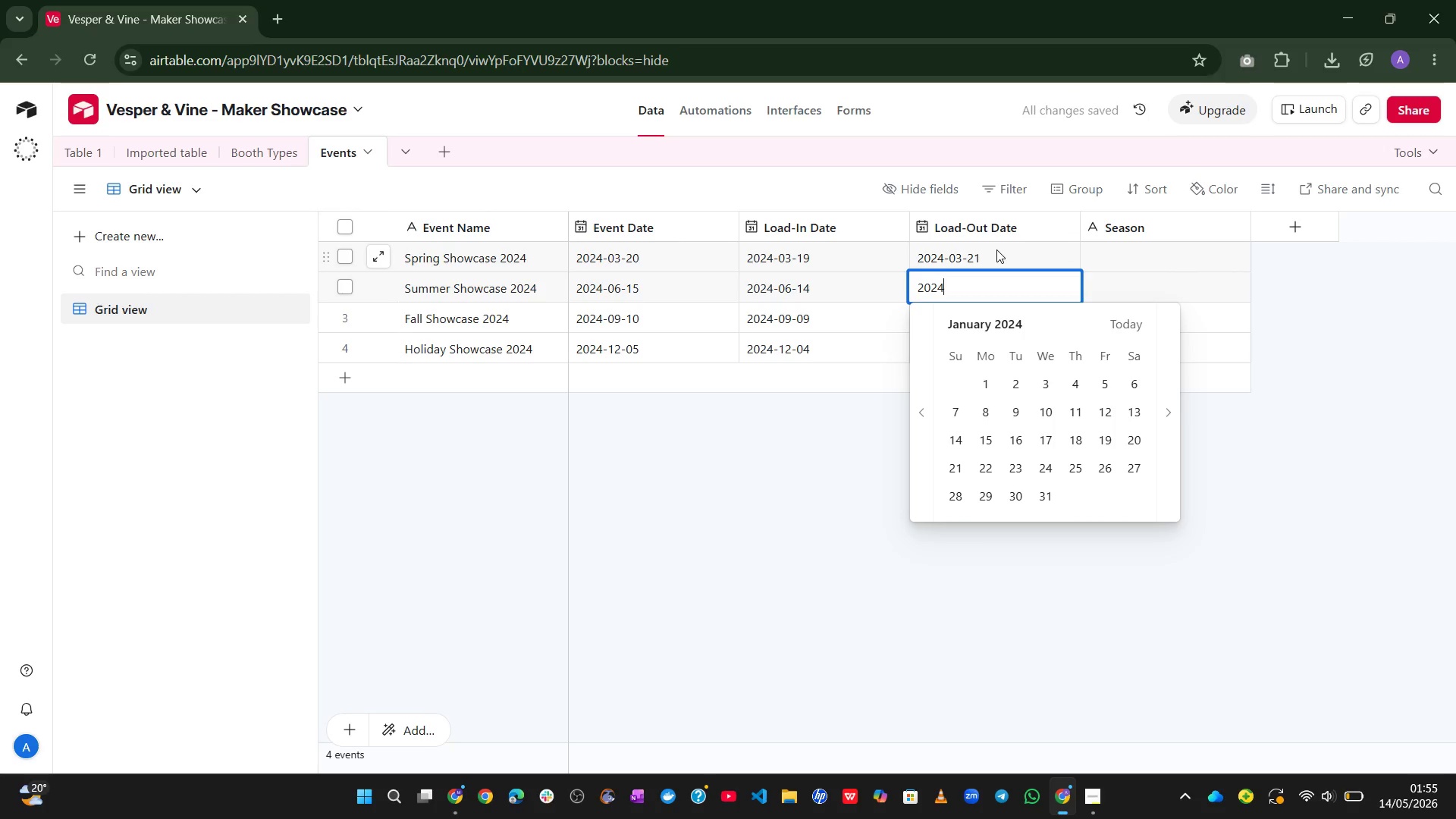 
key(NumpadSubtract)
 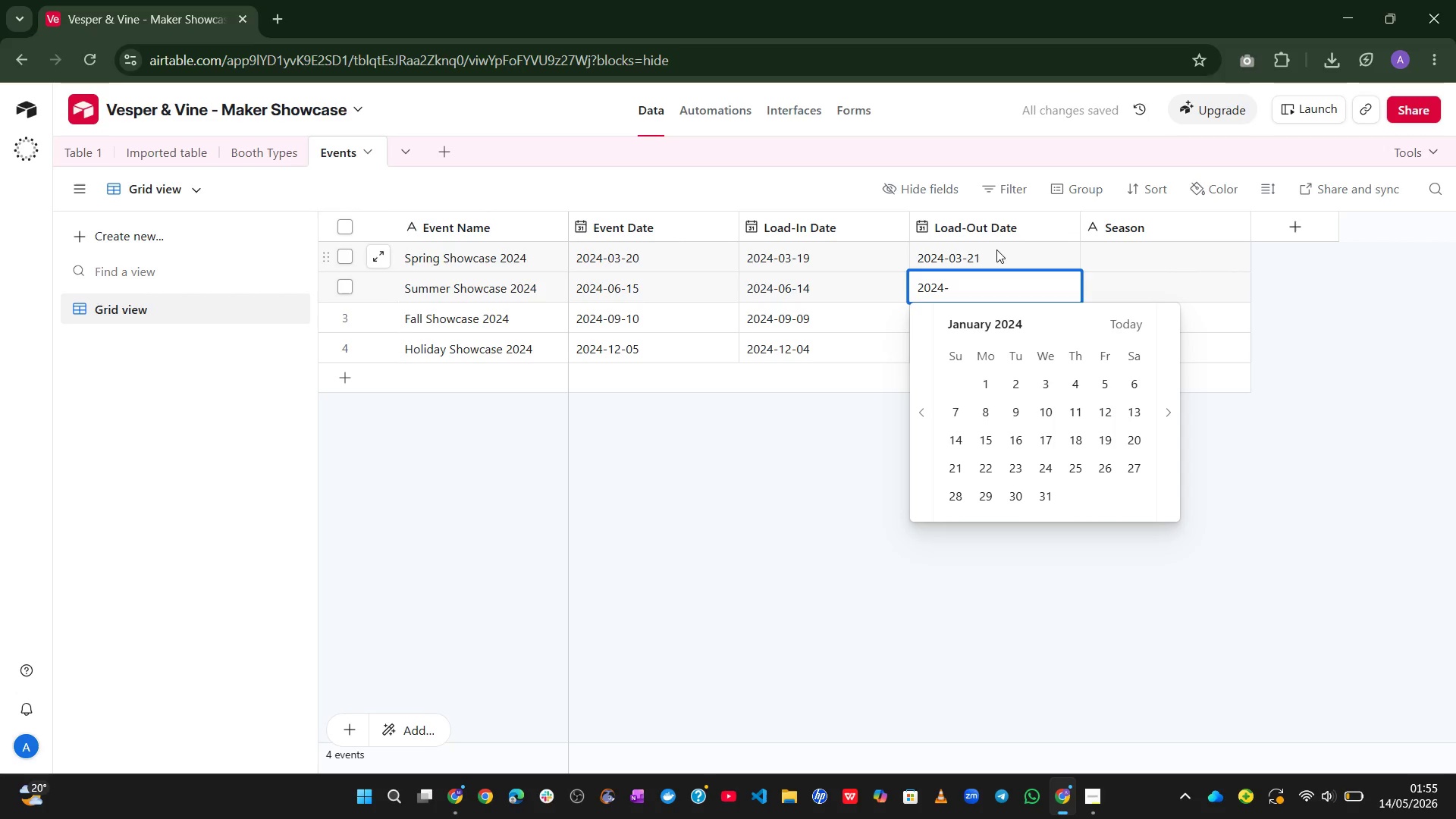 
key(Numpad0)
 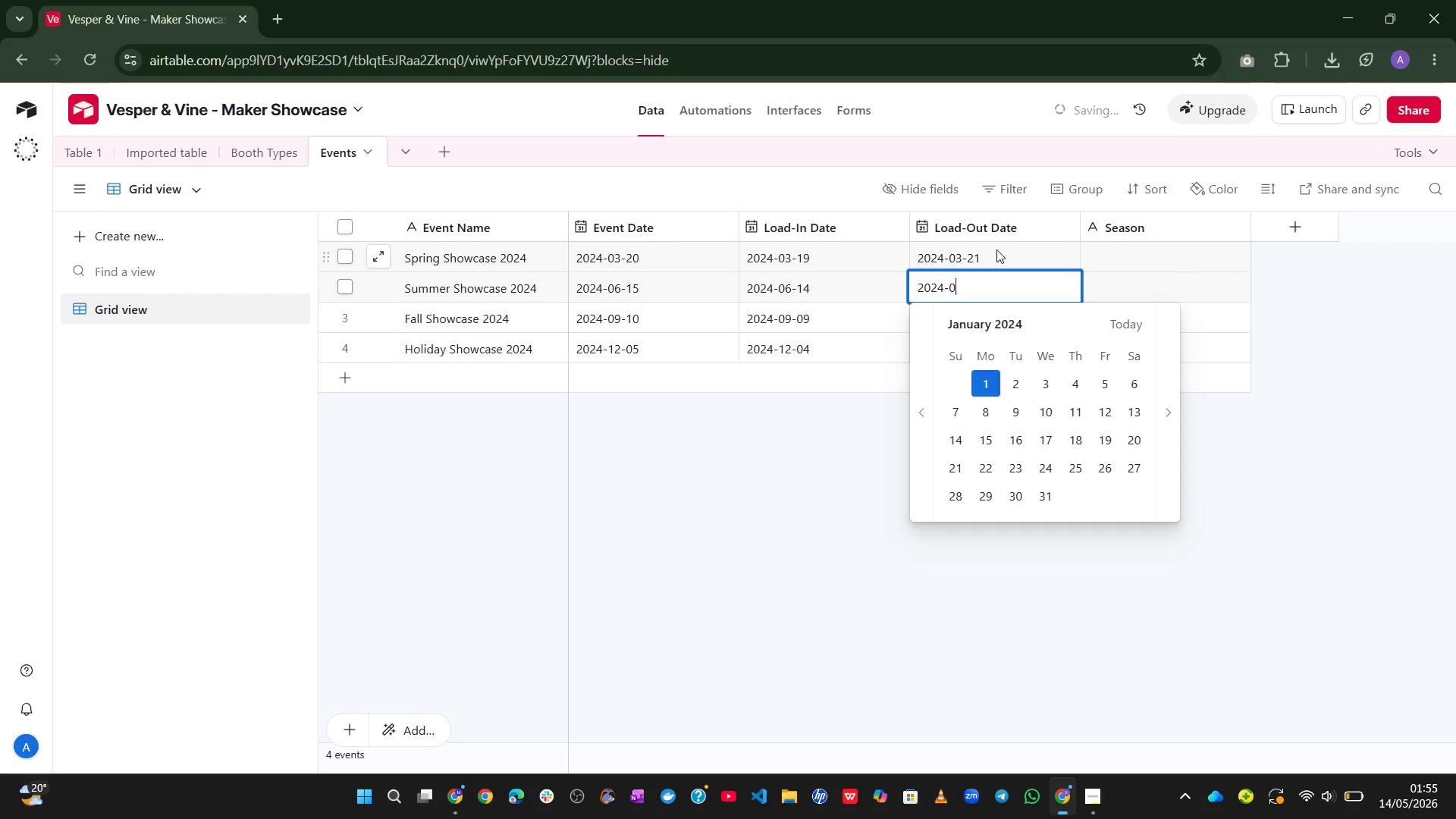 
key(Numpad6)
 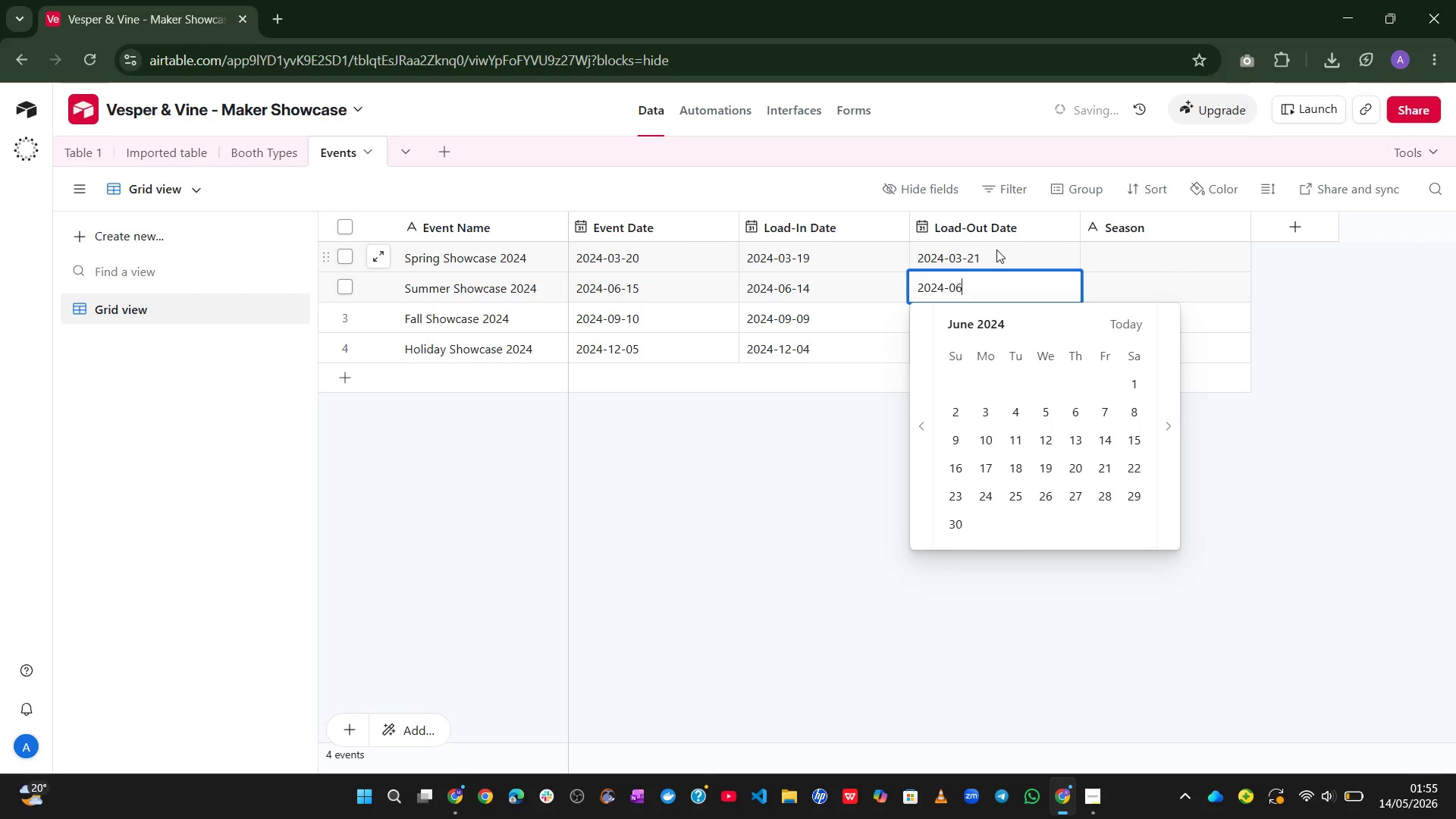 
key(NumpadSubtract)
 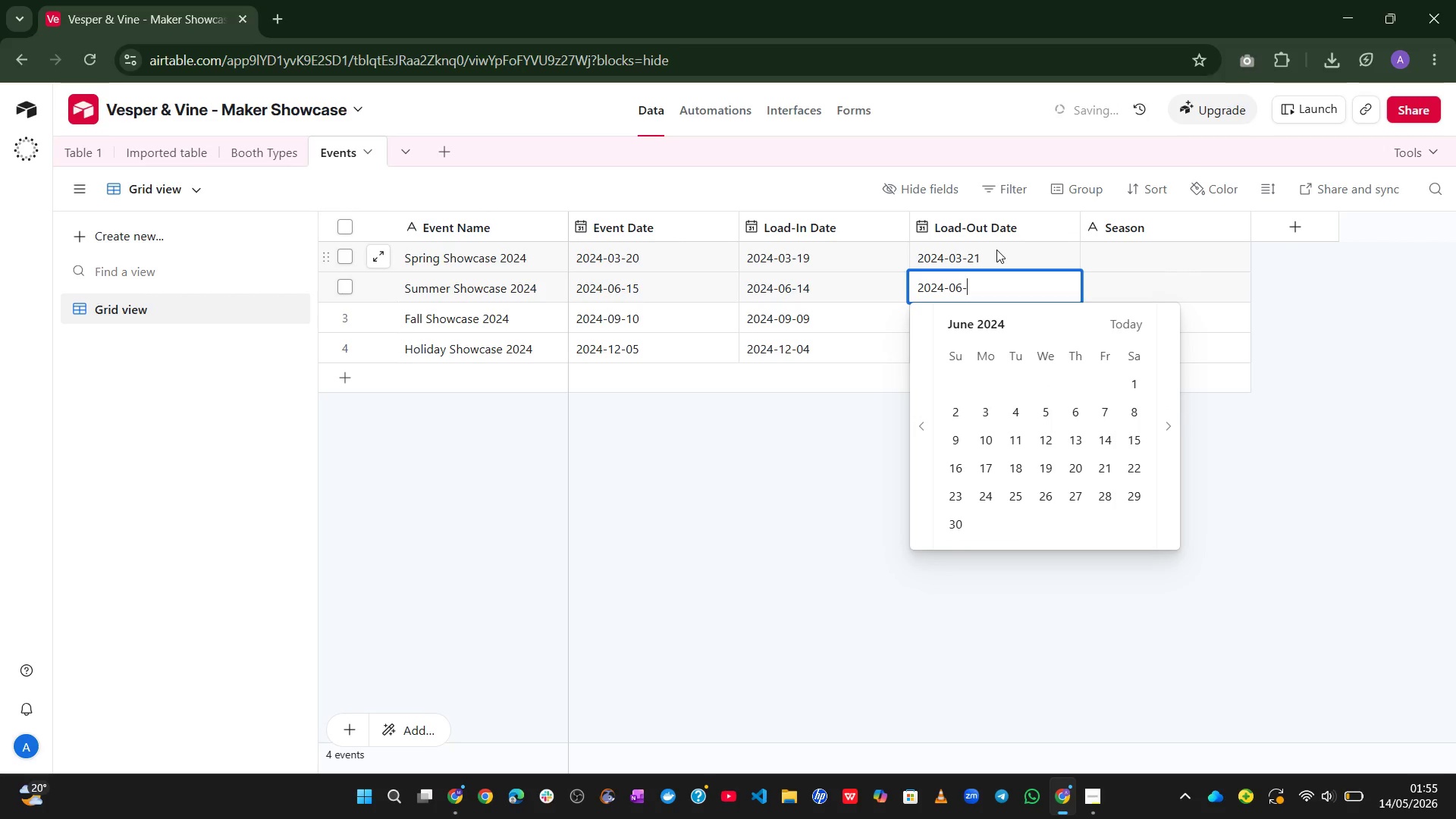 
key(Numpad1)
 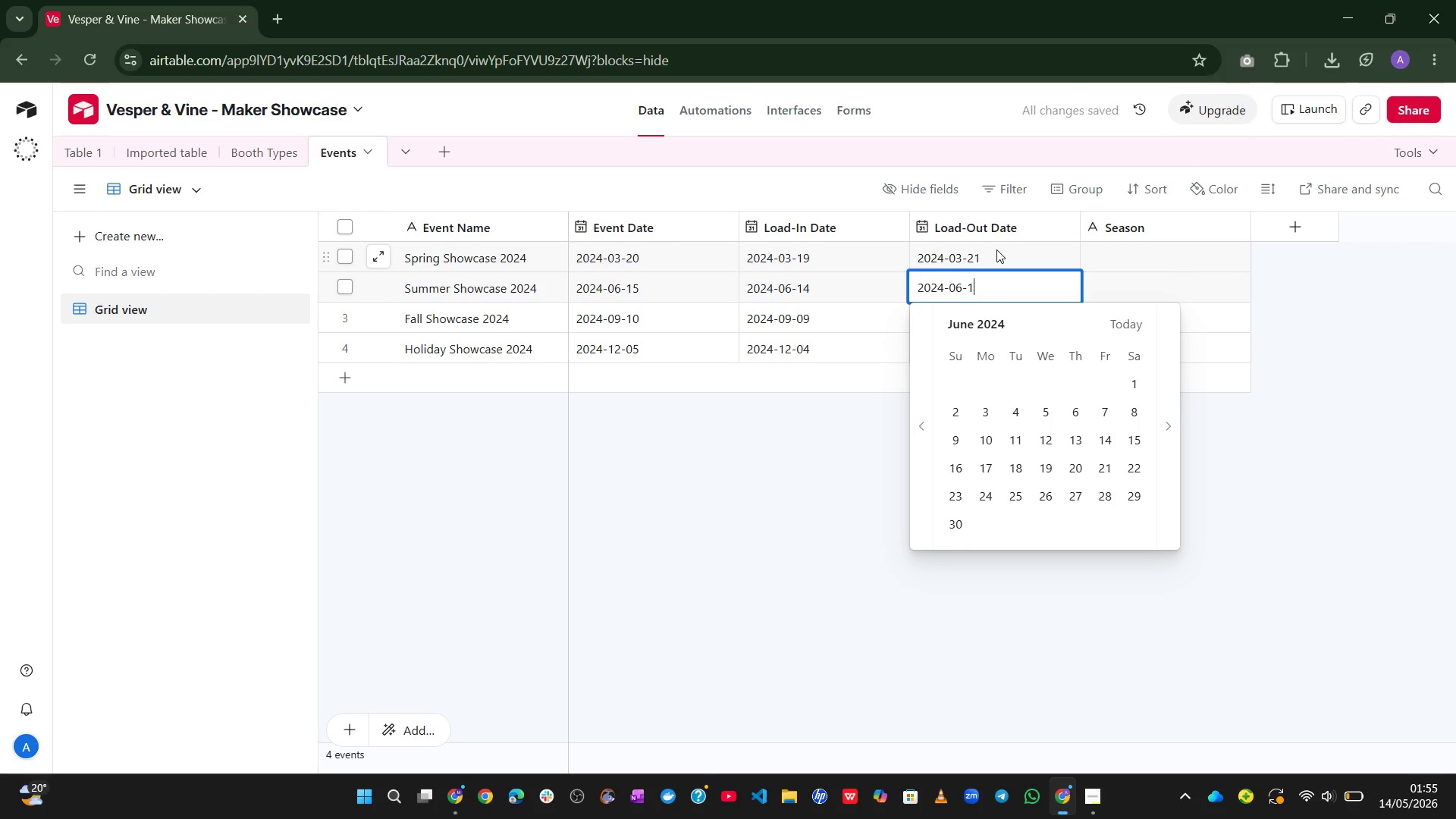 
key(Numpad6)
 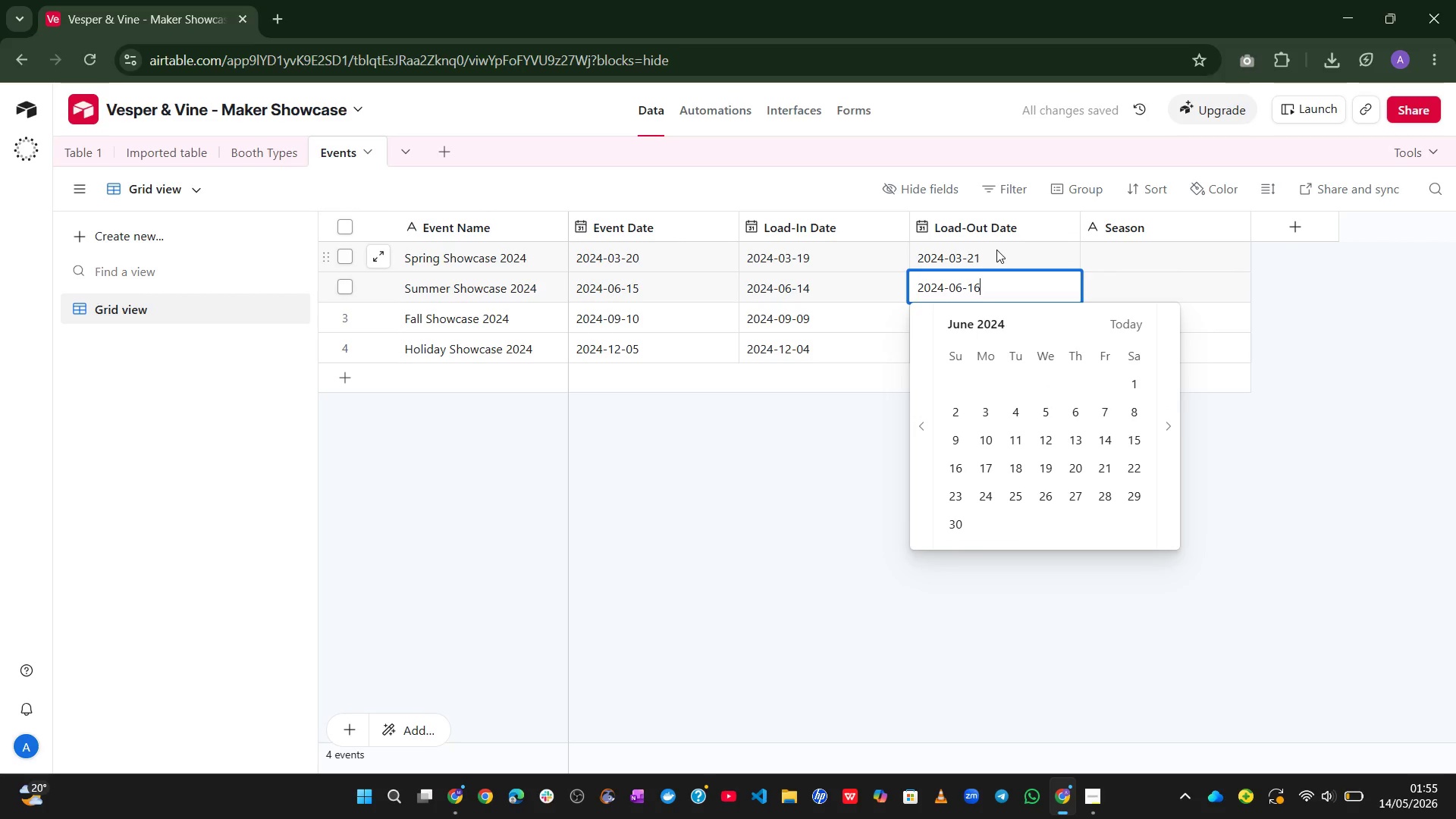 
key(Enter)
 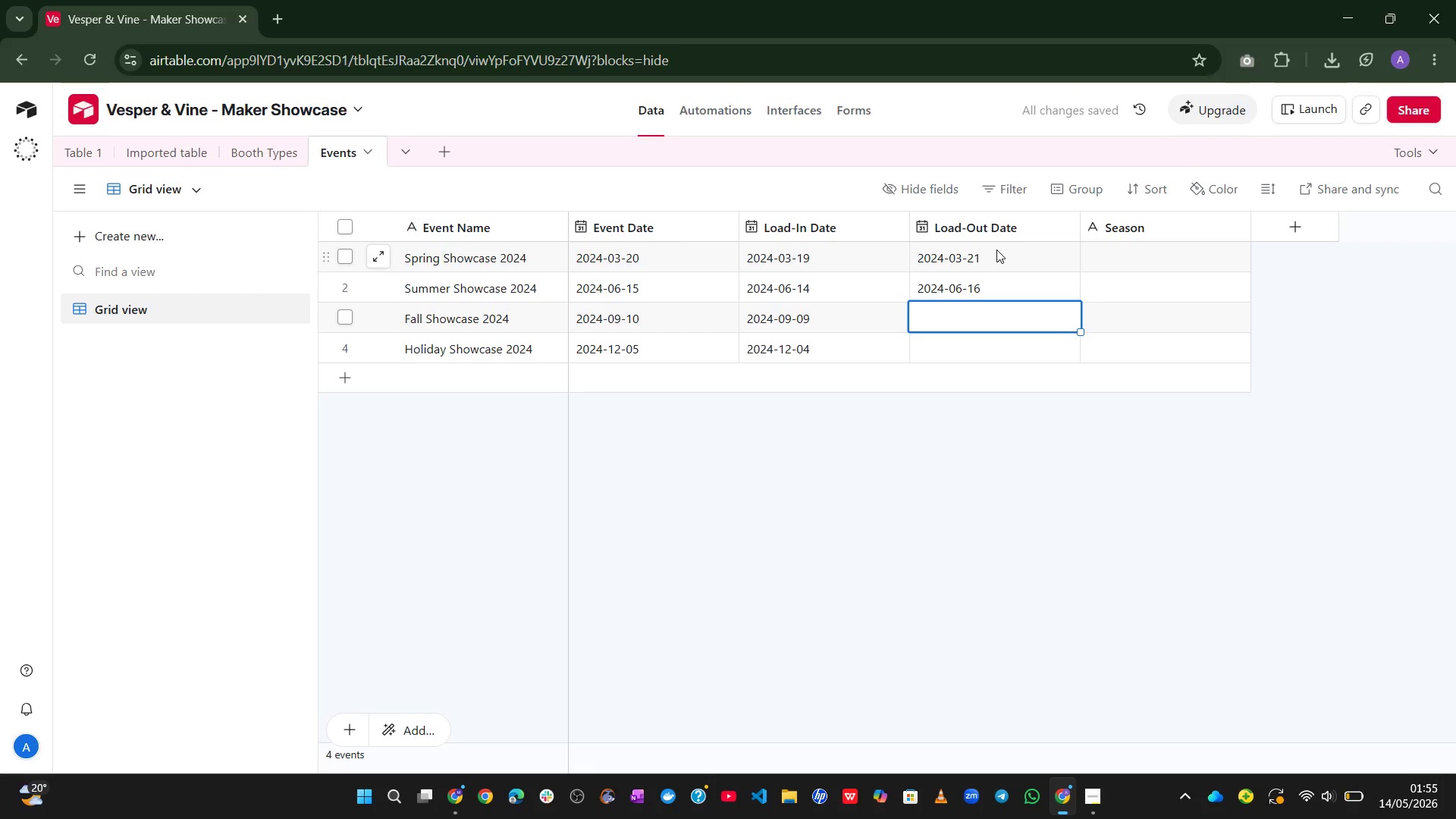 
key(Numpad2)
 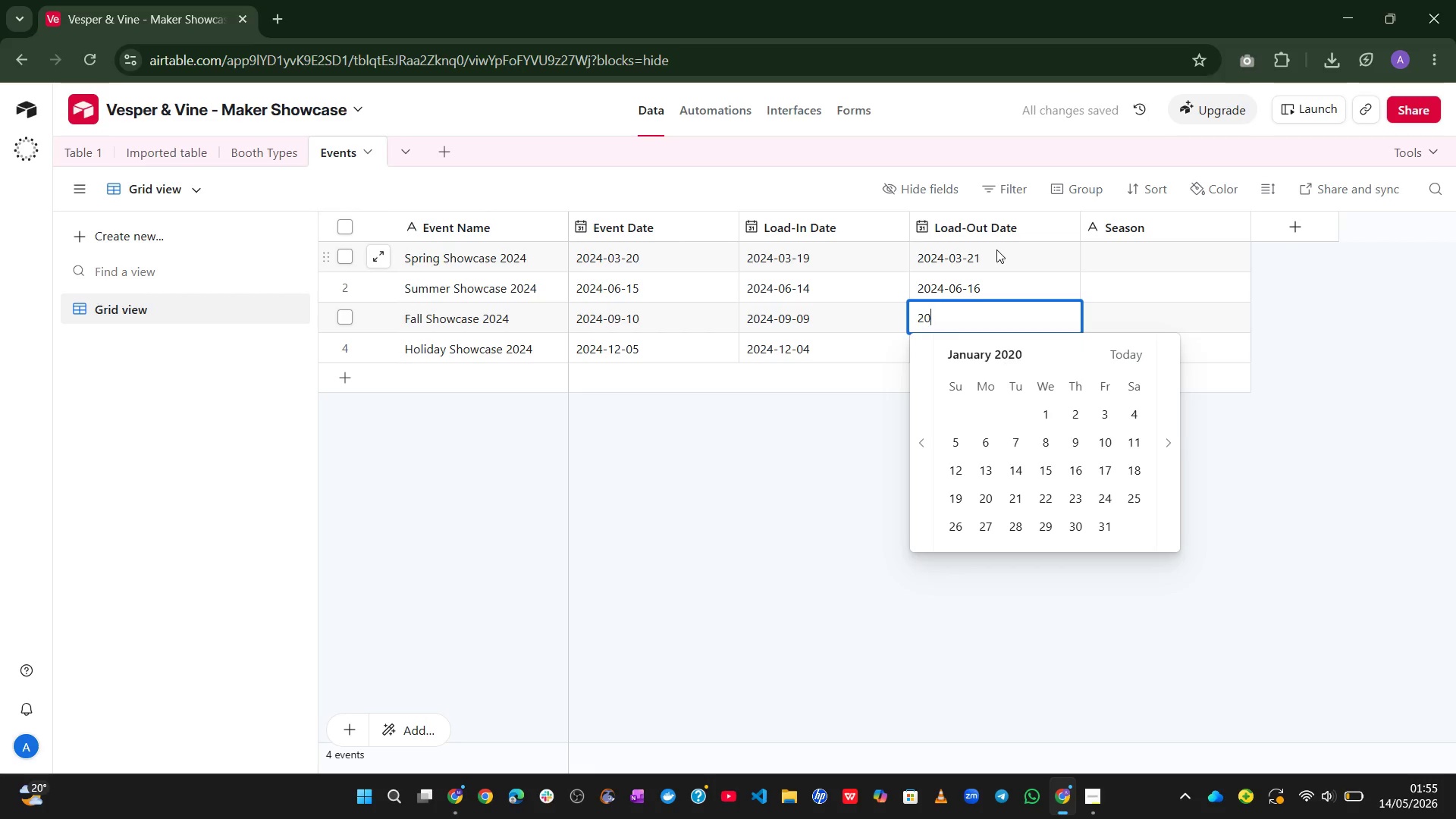 
key(Numpad0)
 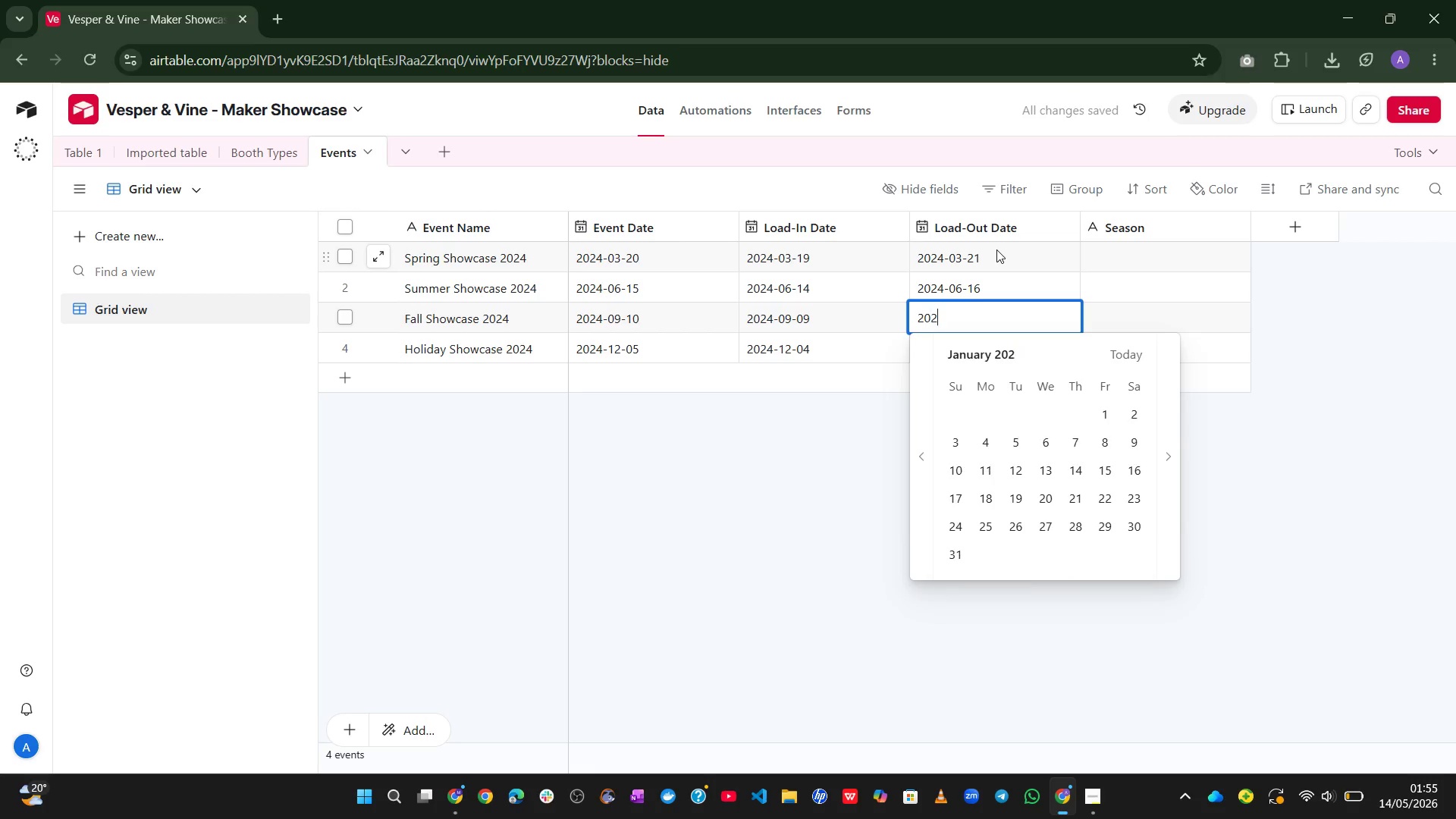 
key(Numpad2)
 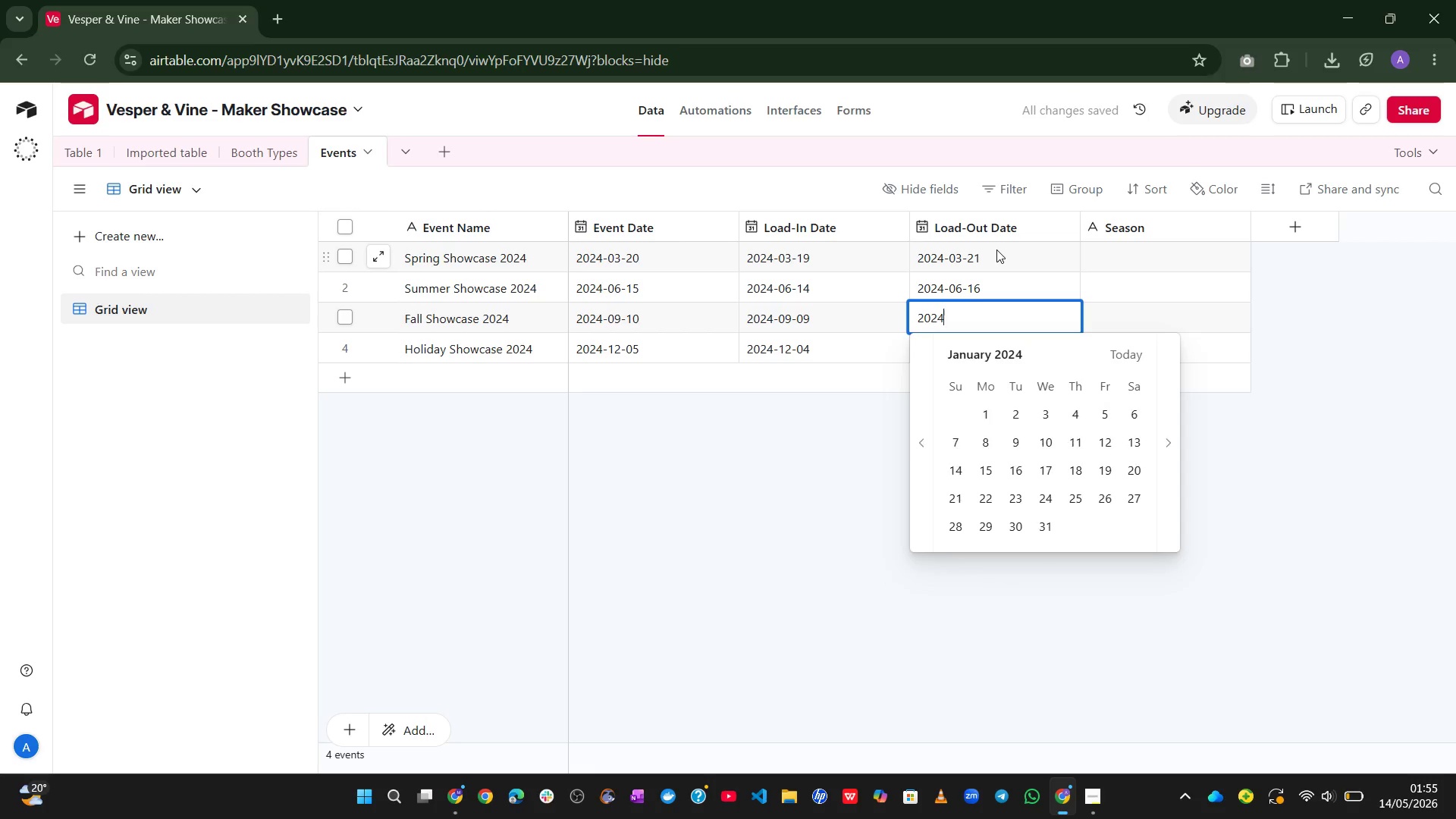 
key(Numpad4)
 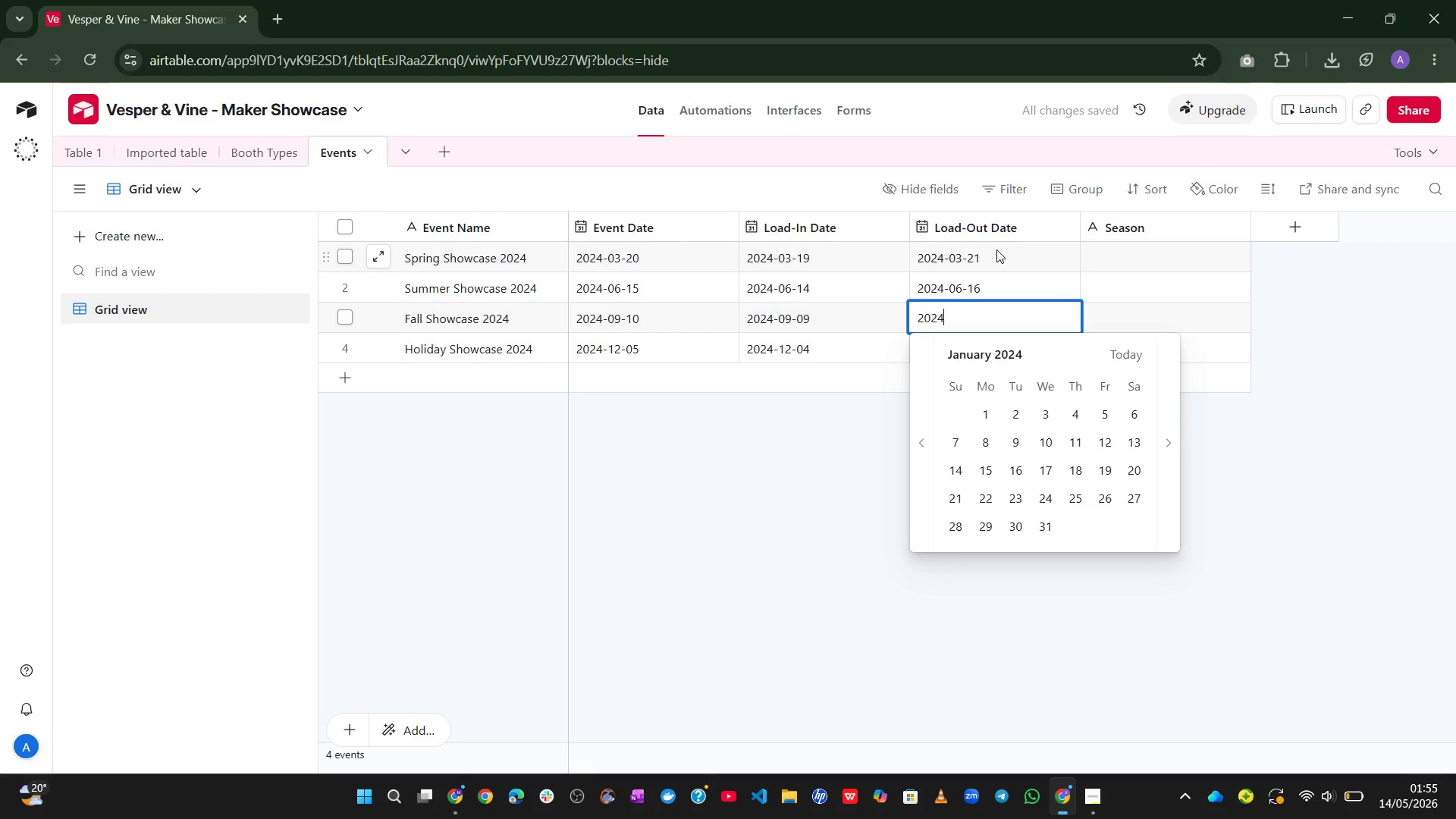 
key(NumpadSubtract)
 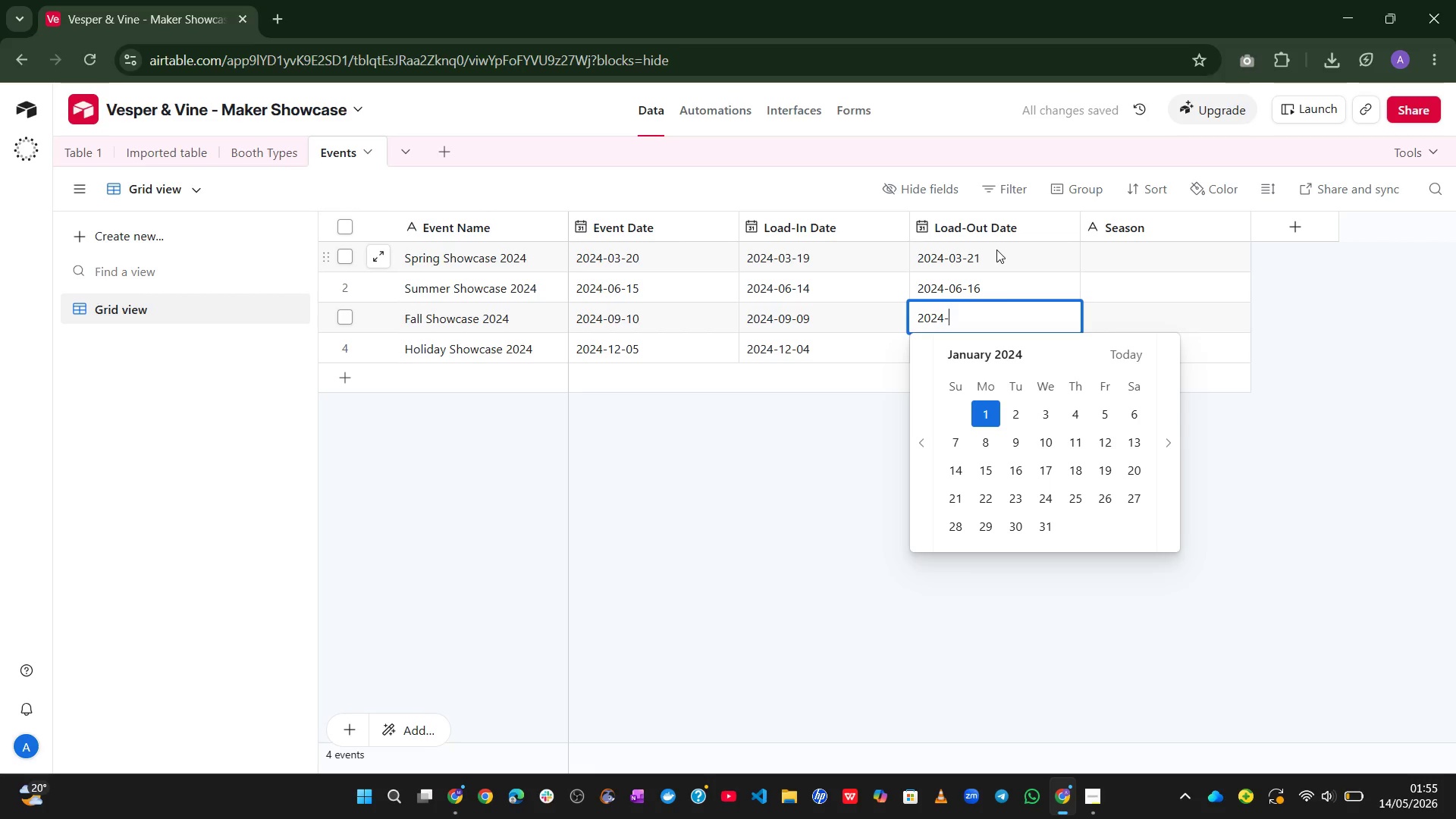 
wait(7.38)
 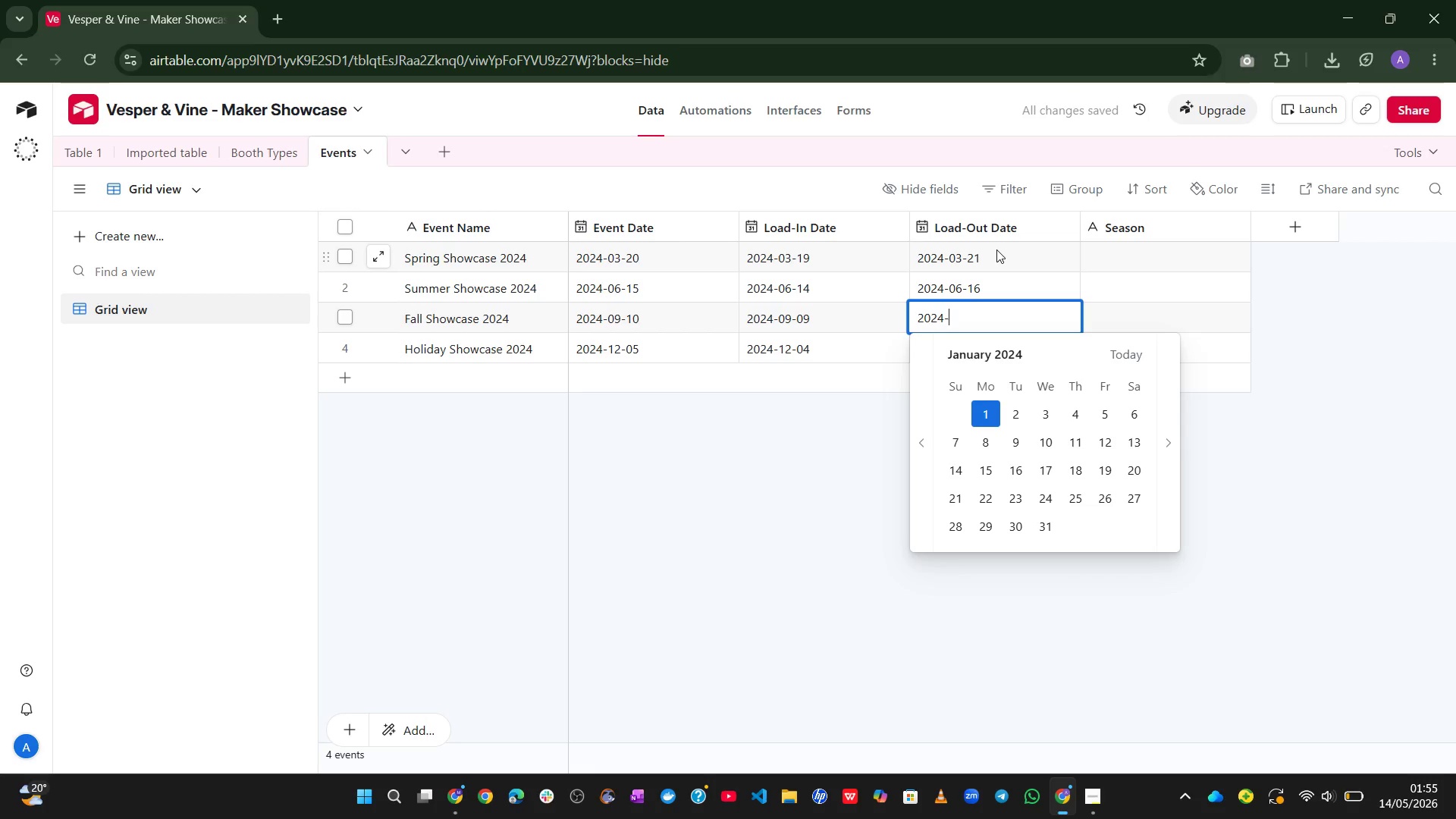 
key(Numpad0)
 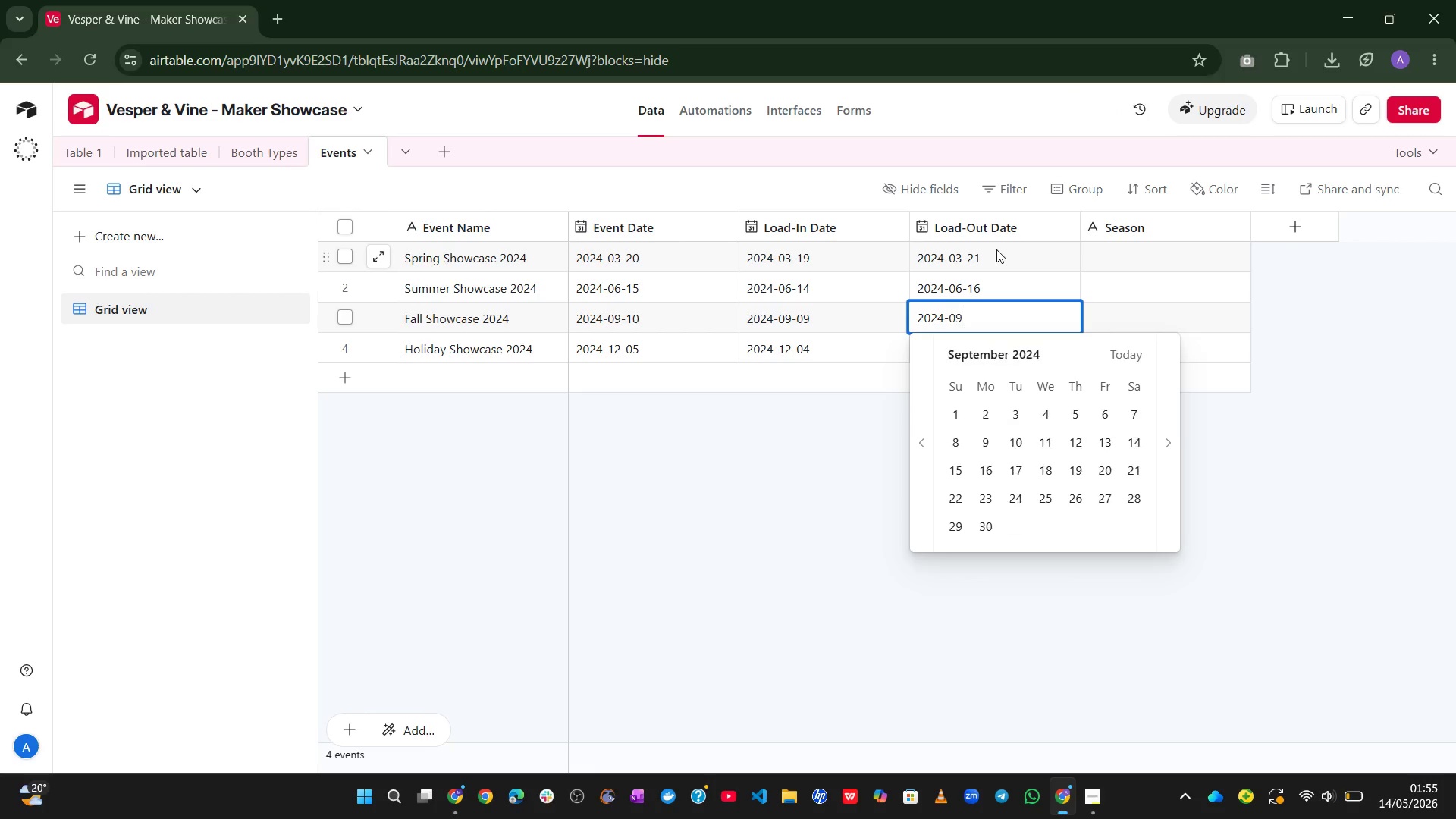 
key(Numpad9)
 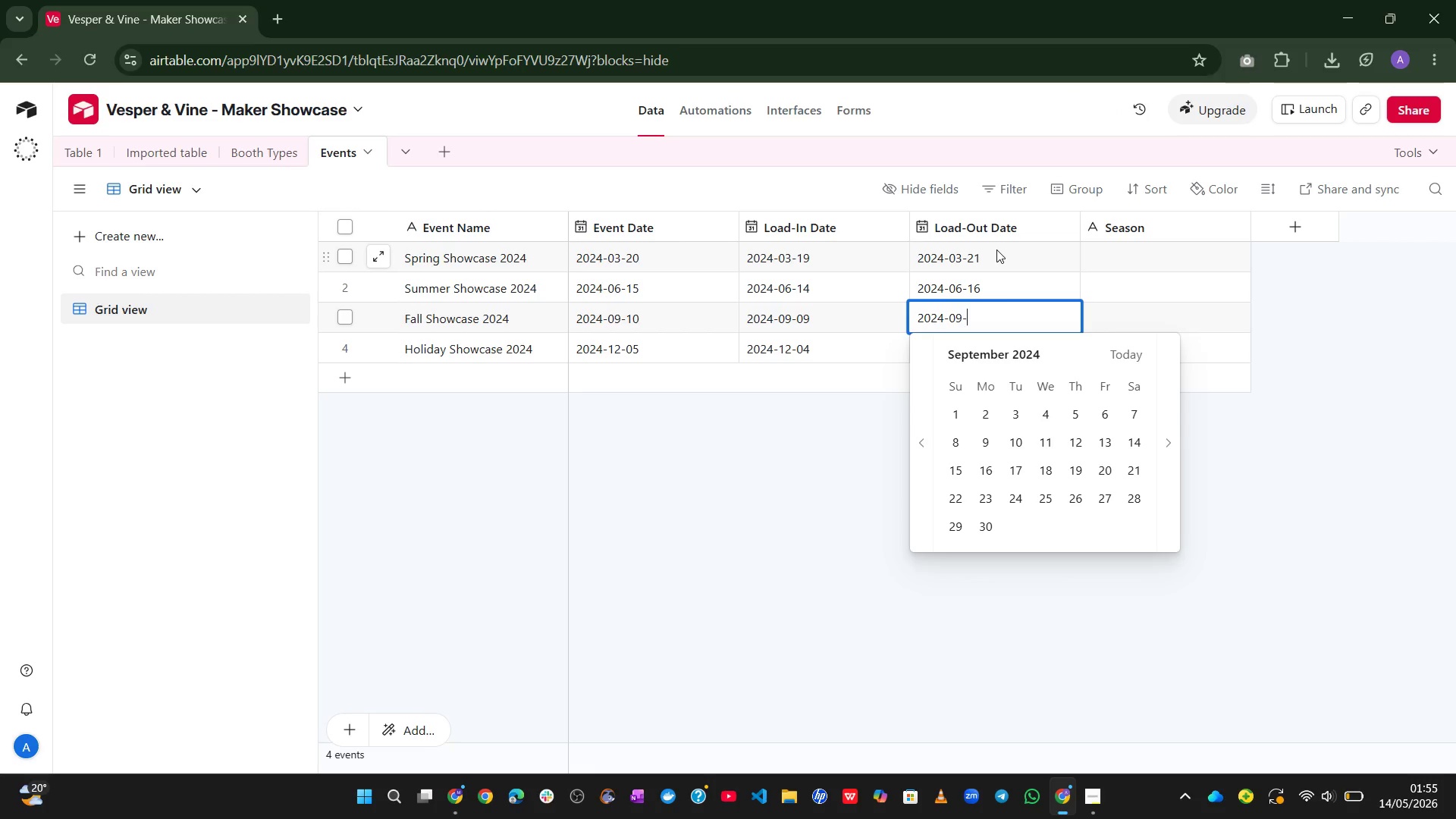 
key(NumpadSubtract)
 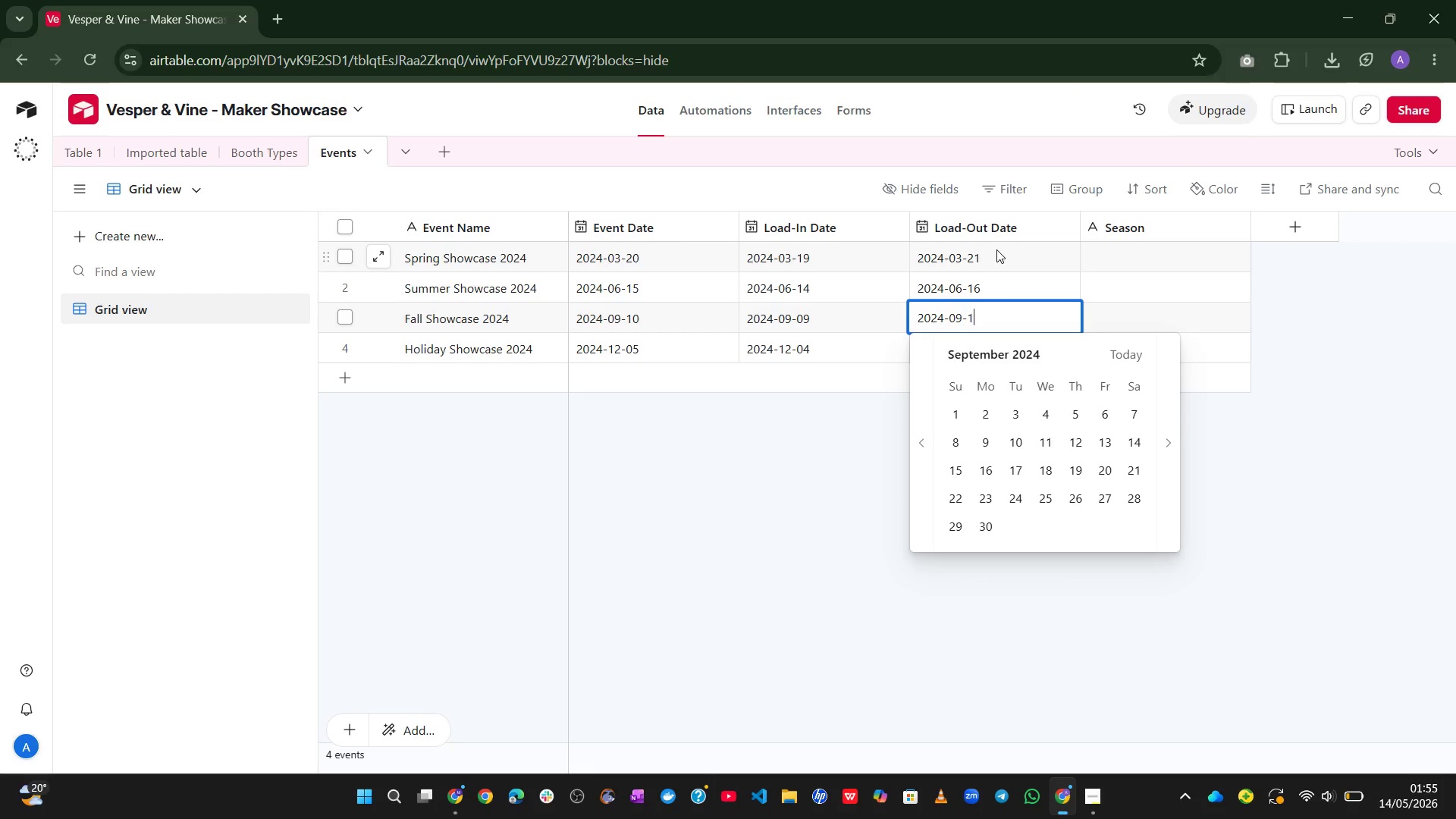 
key(Numpad1)
 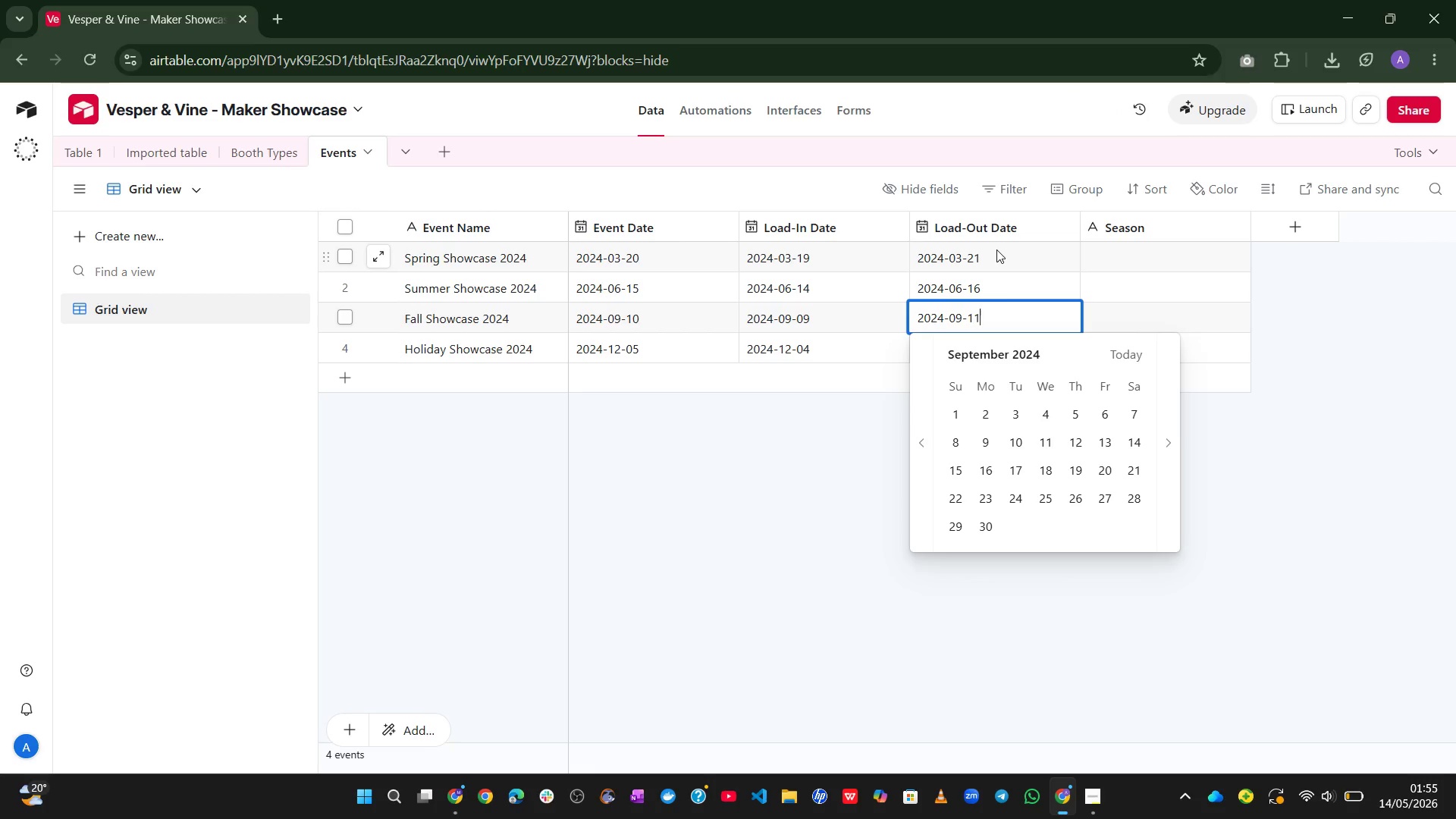 
key(Numpad1)
 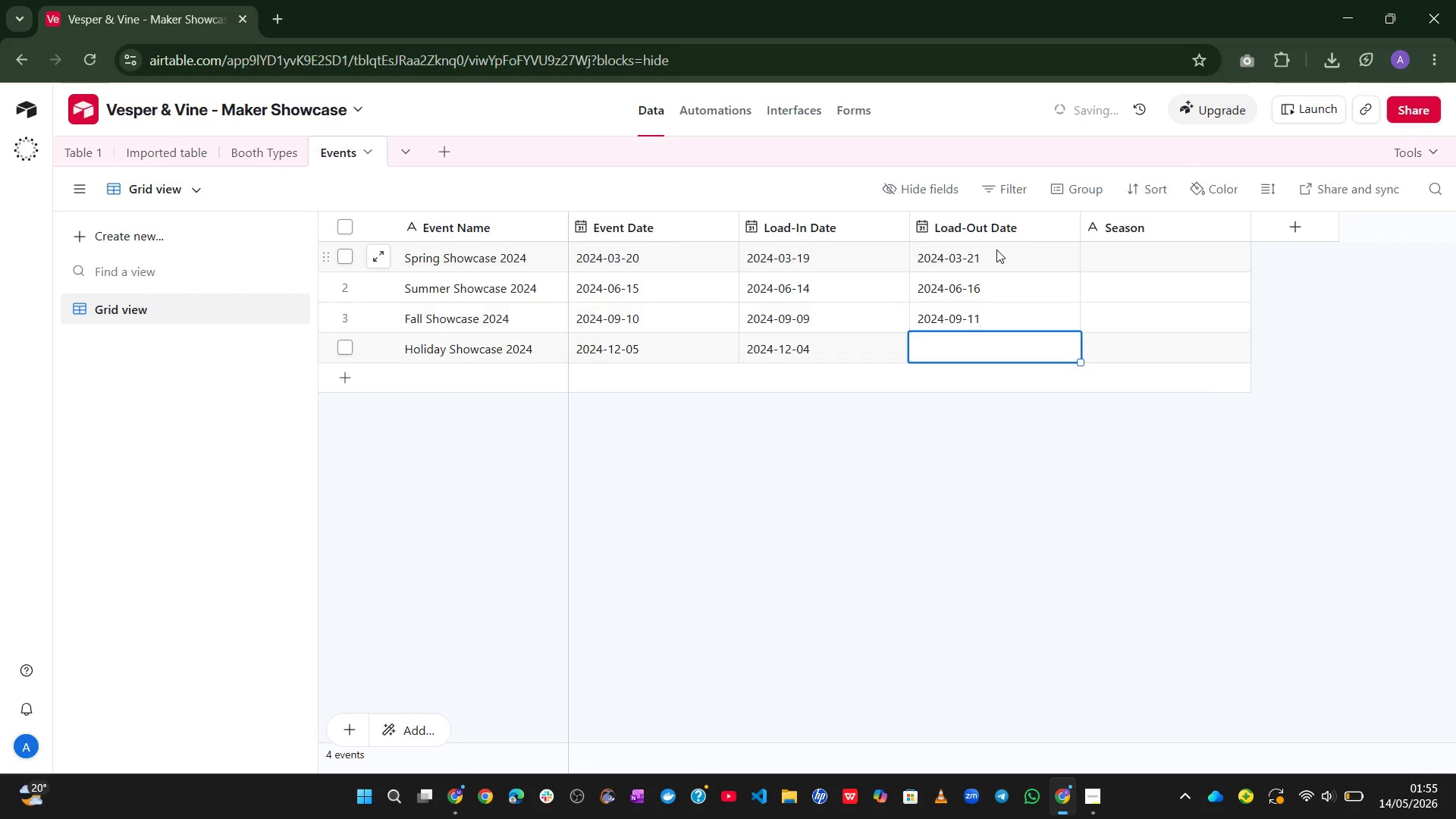 
key(Enter)
 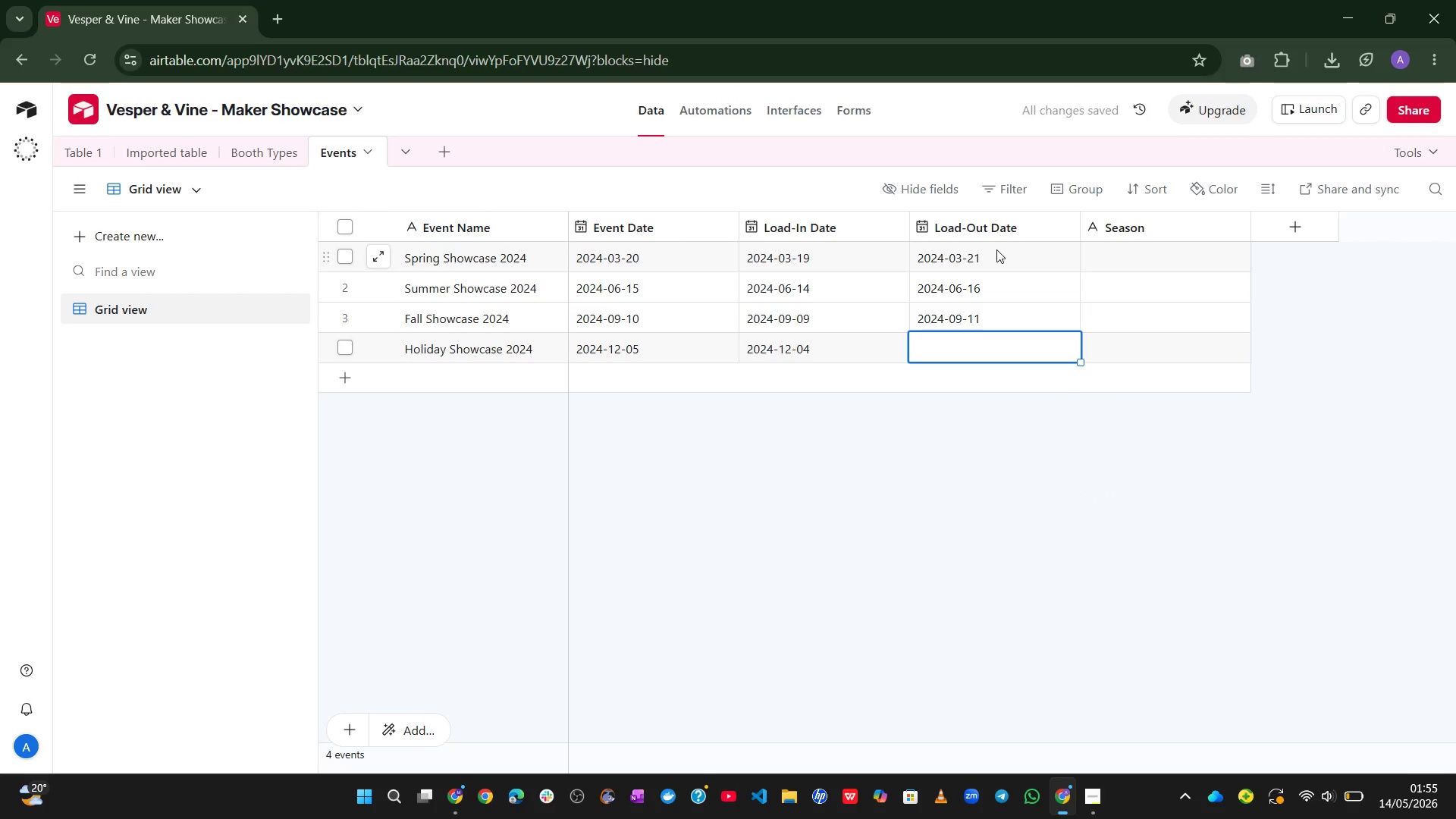 
key(Numpad2)
 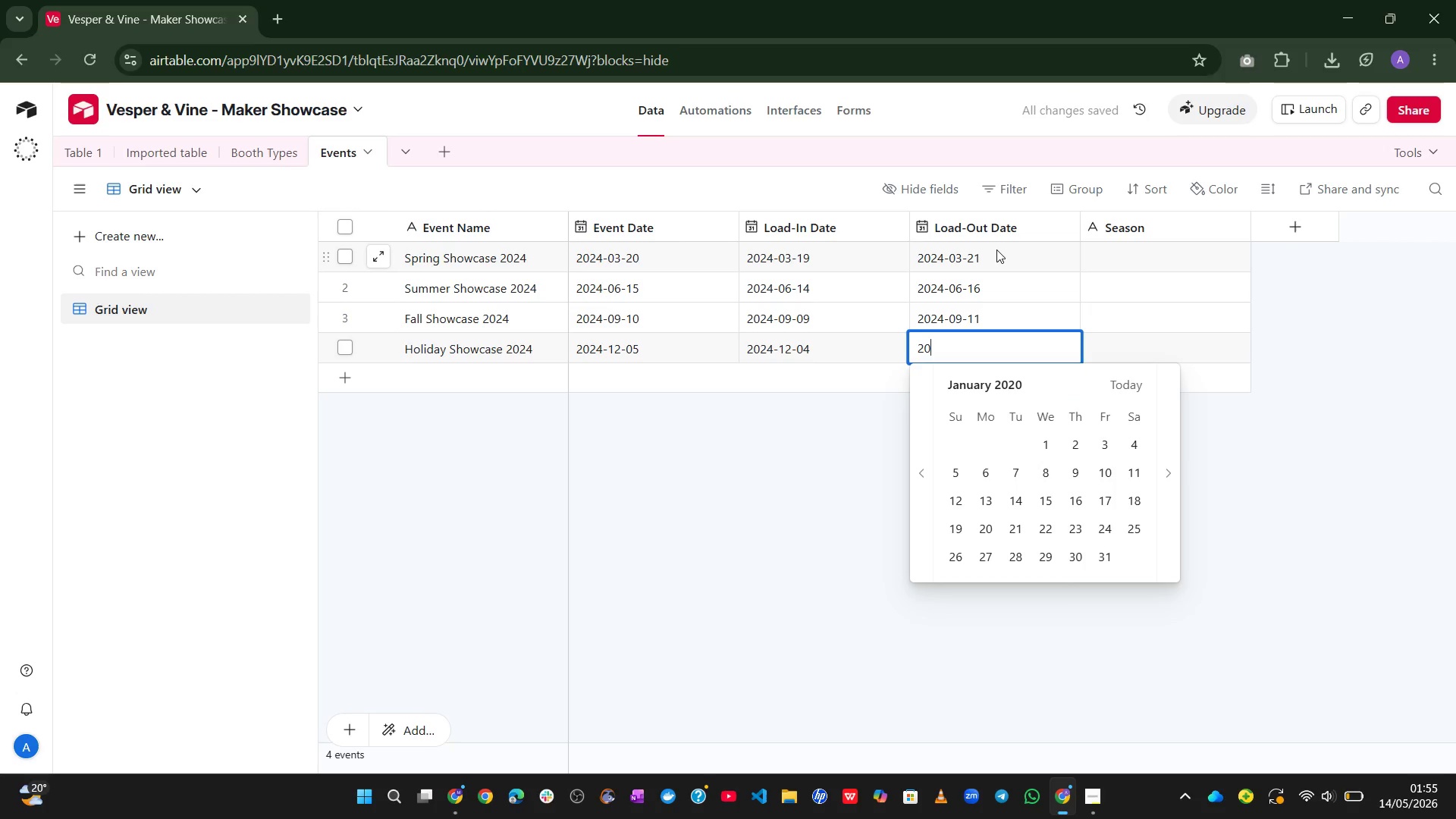 
key(Numpad0)
 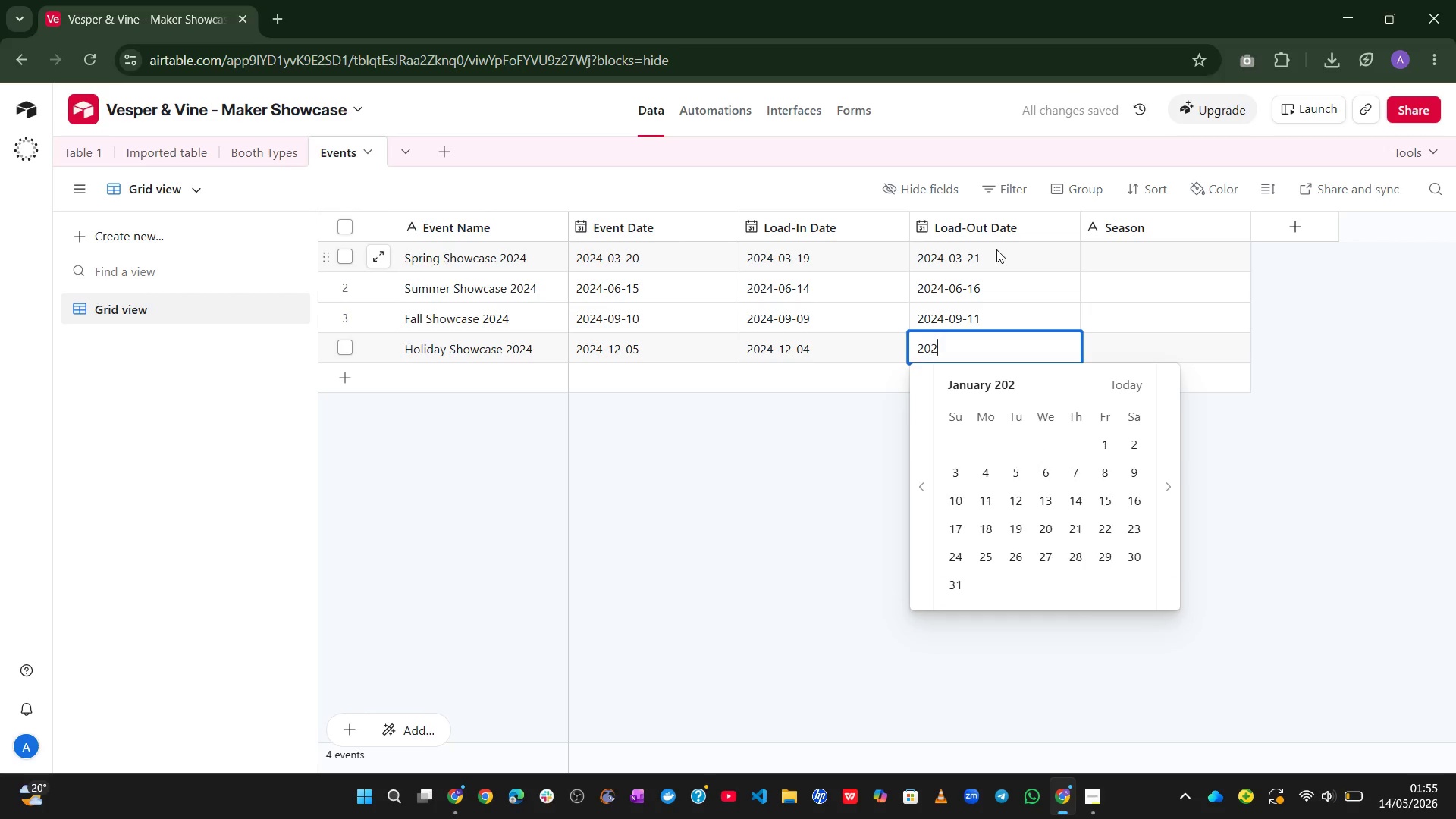 
key(Numpad2)
 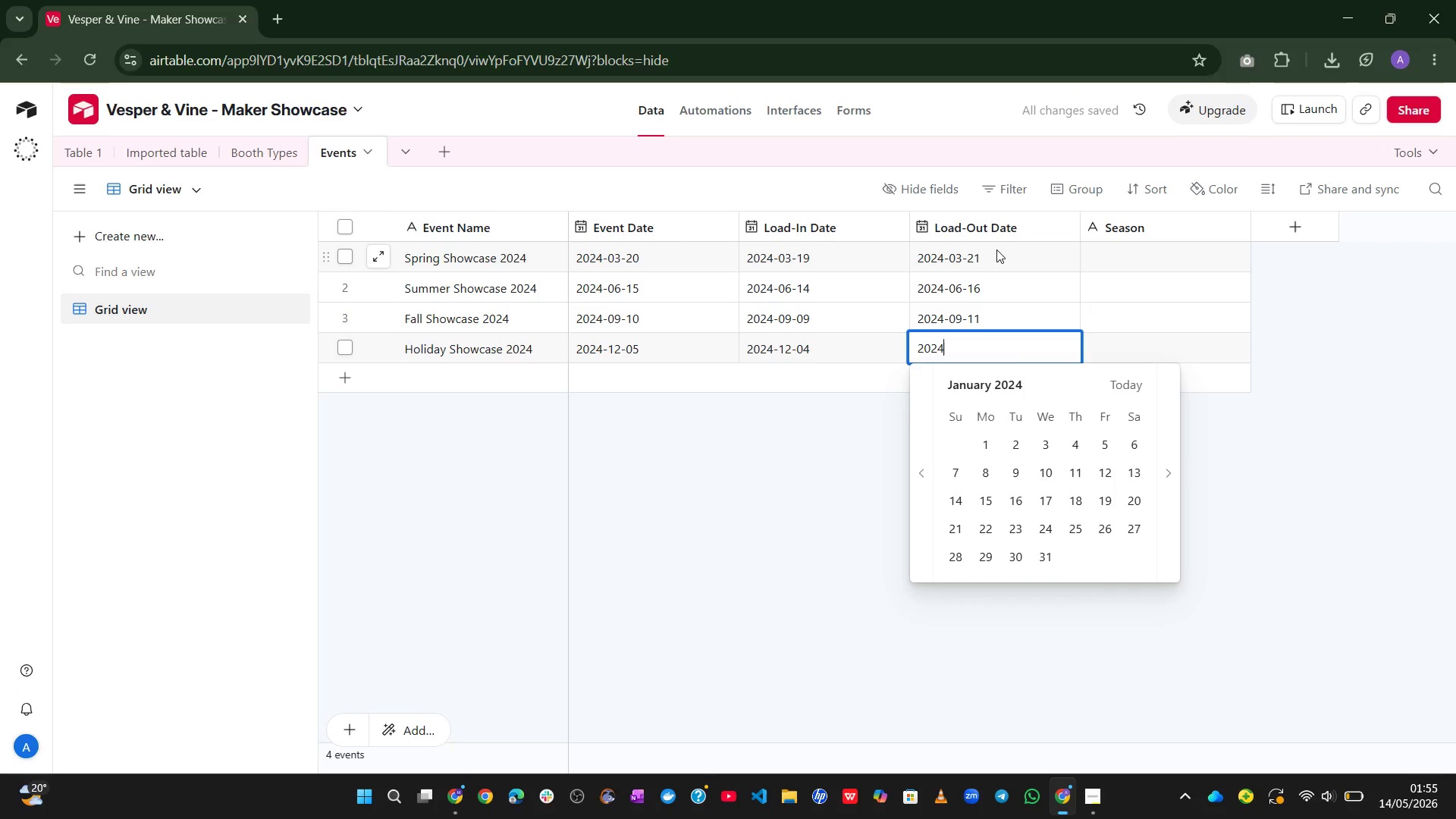 
key(Numpad4)
 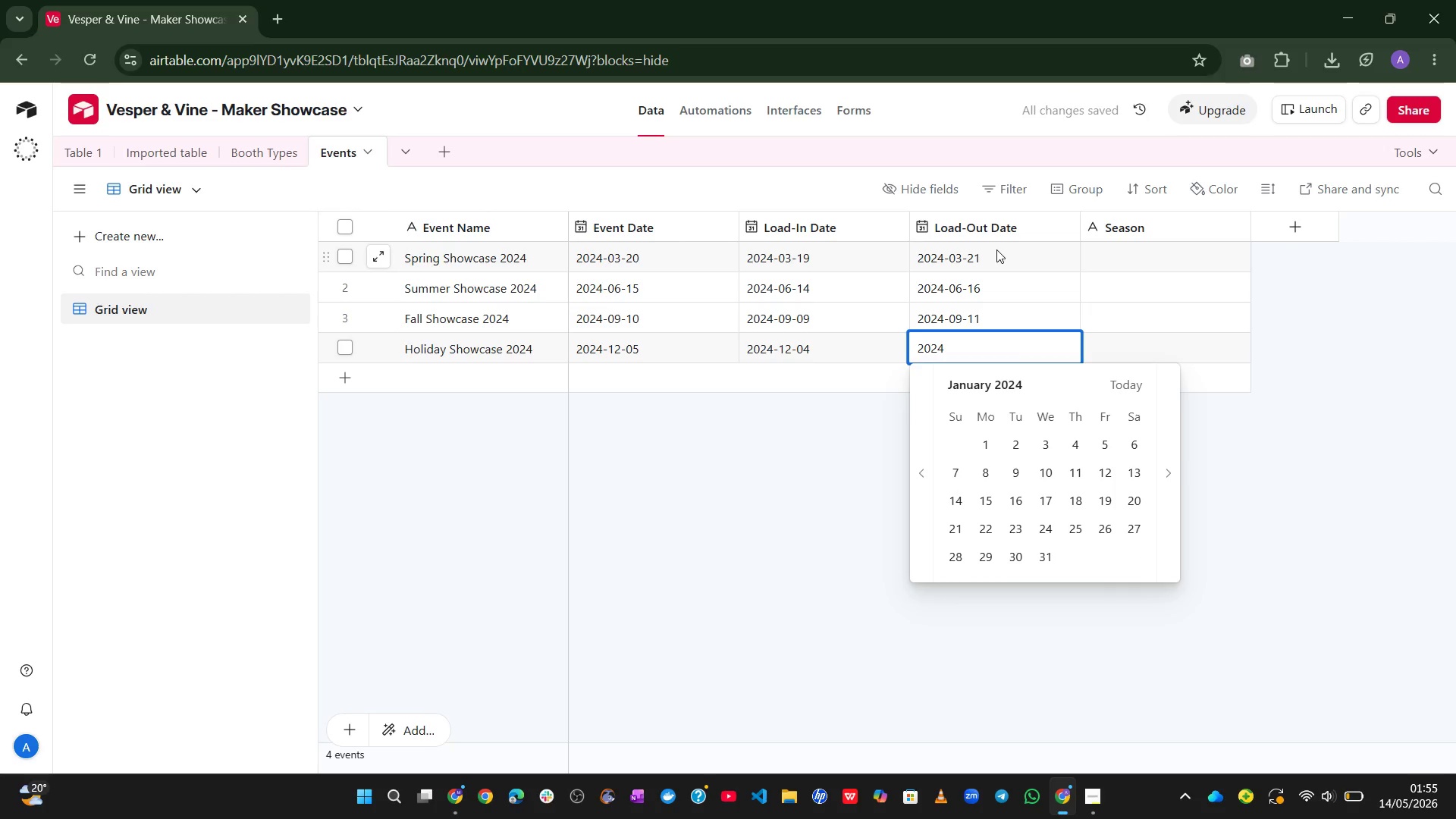 
key(NumpadSubtract)
 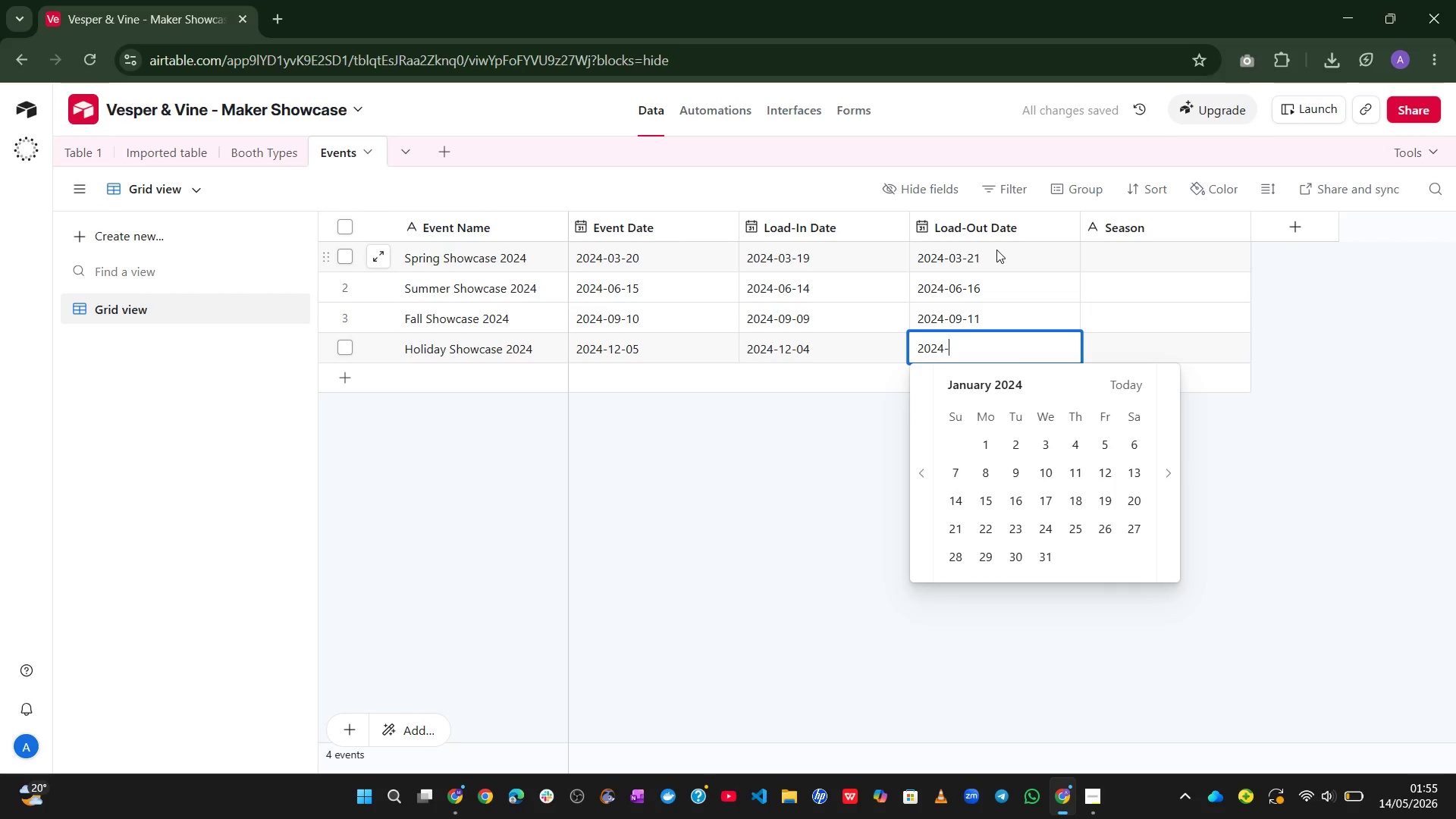 
key(Numpad1)
 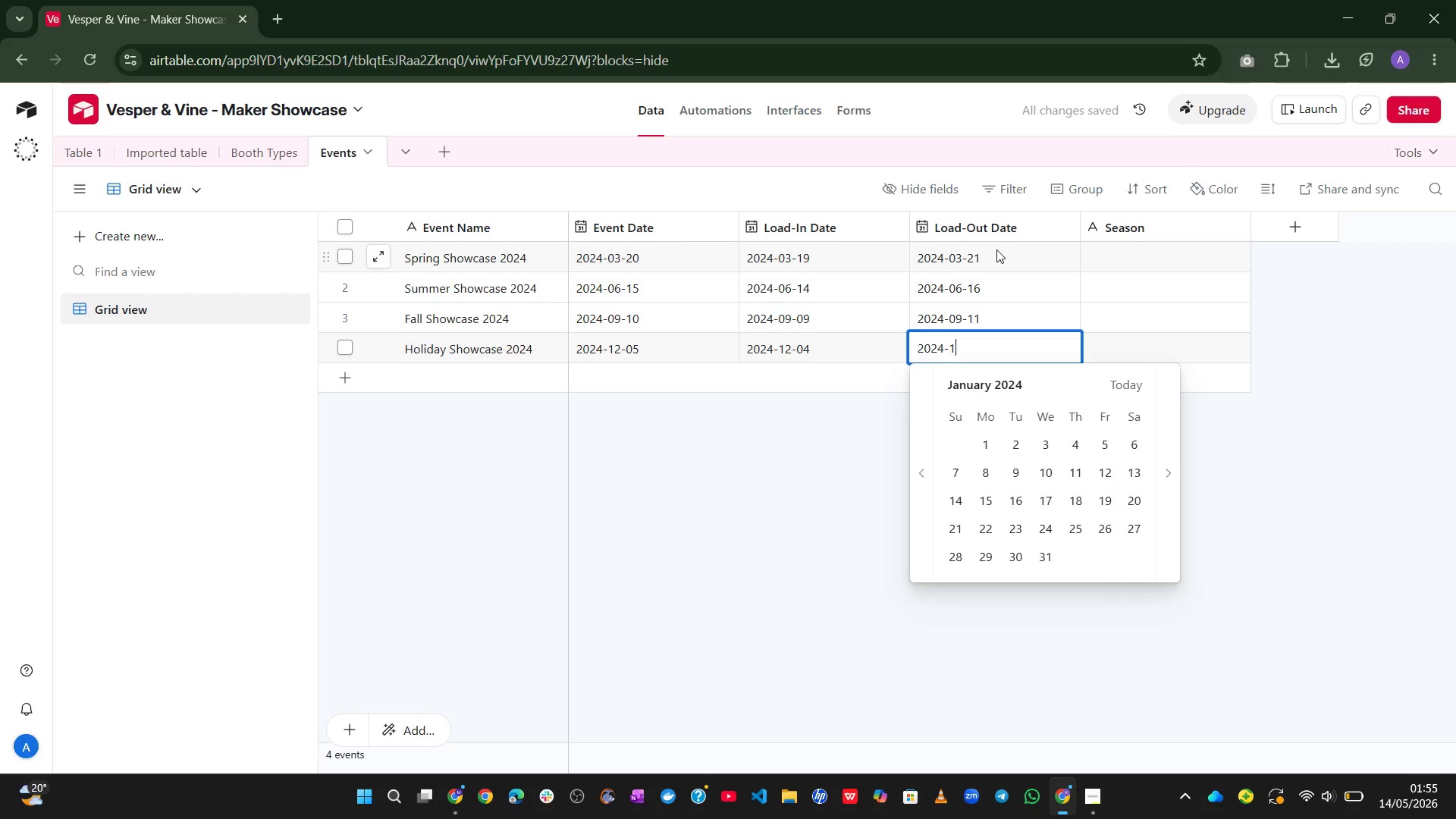 
key(Numpad2)
 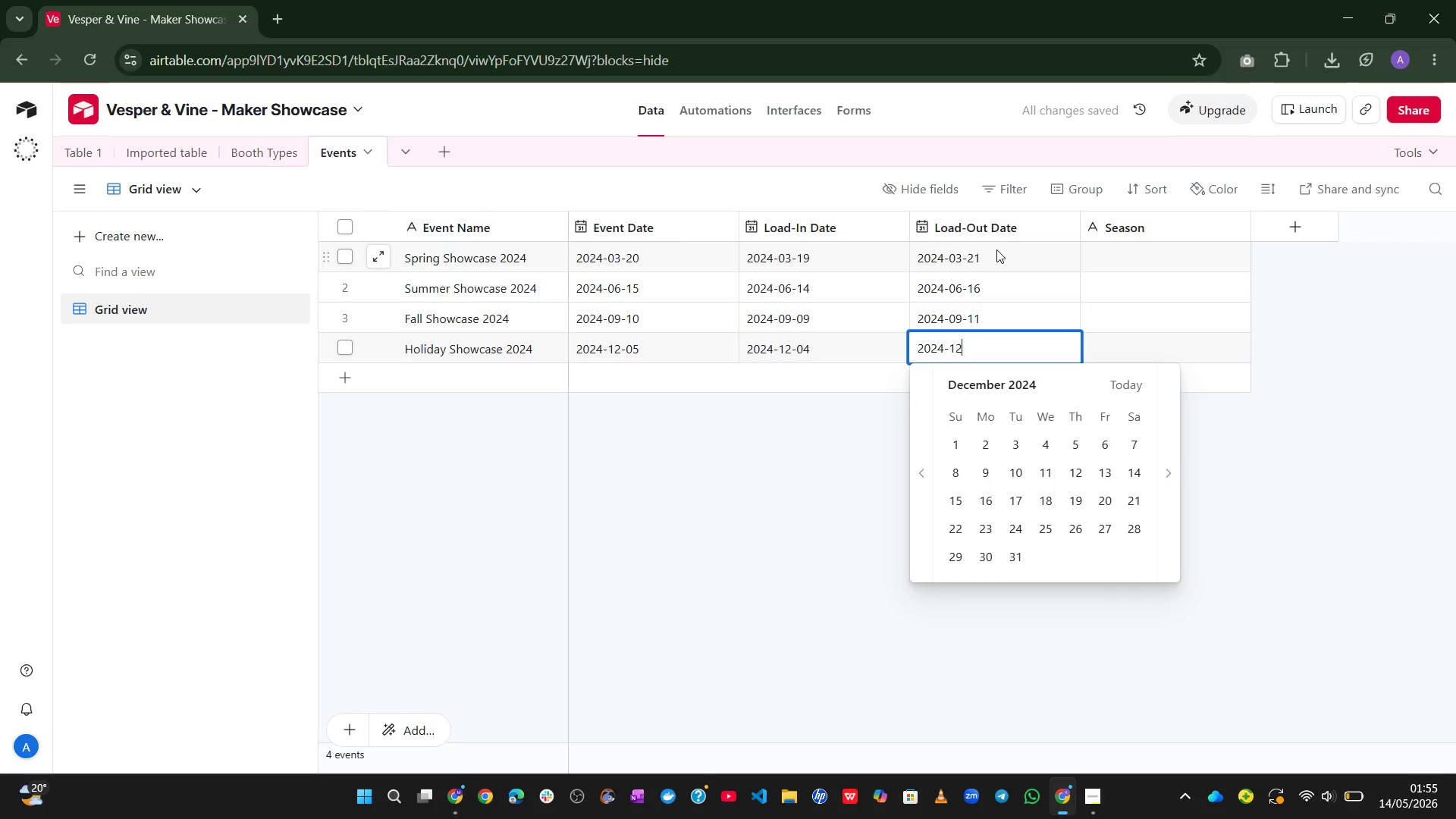 
key(NumpadSubtract)
 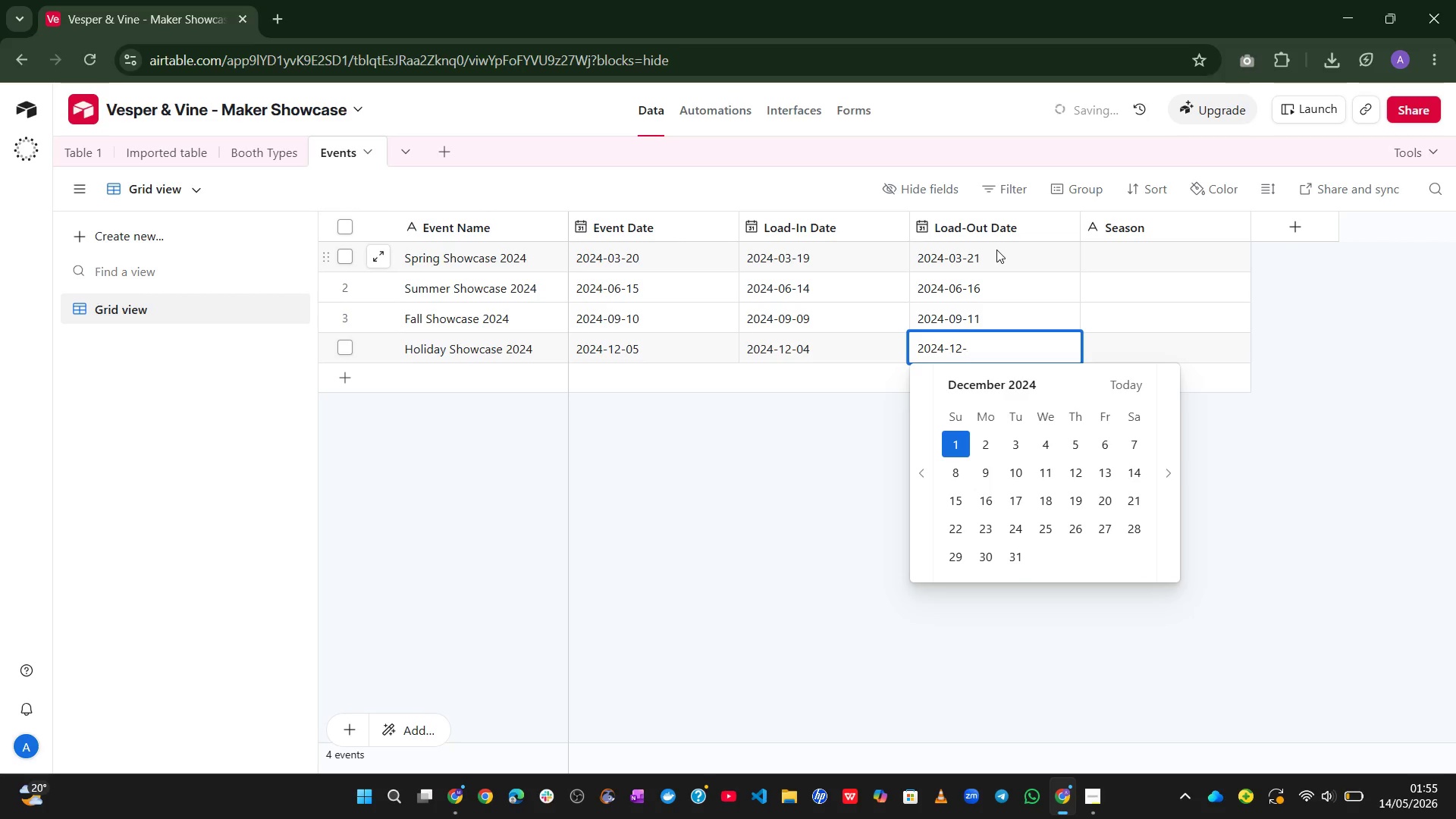 
key(Numpad0)
 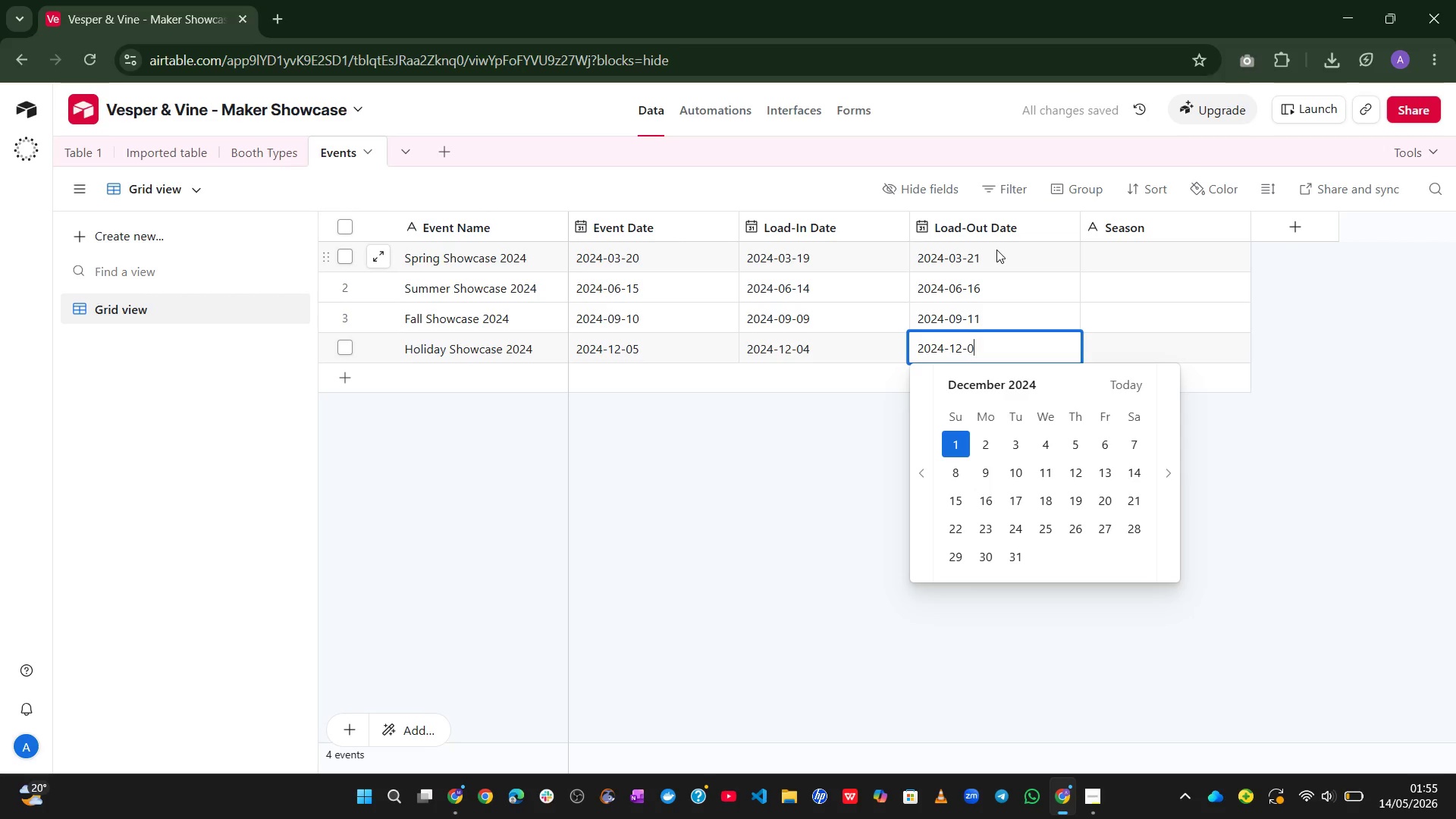 
key(Numpad6)
 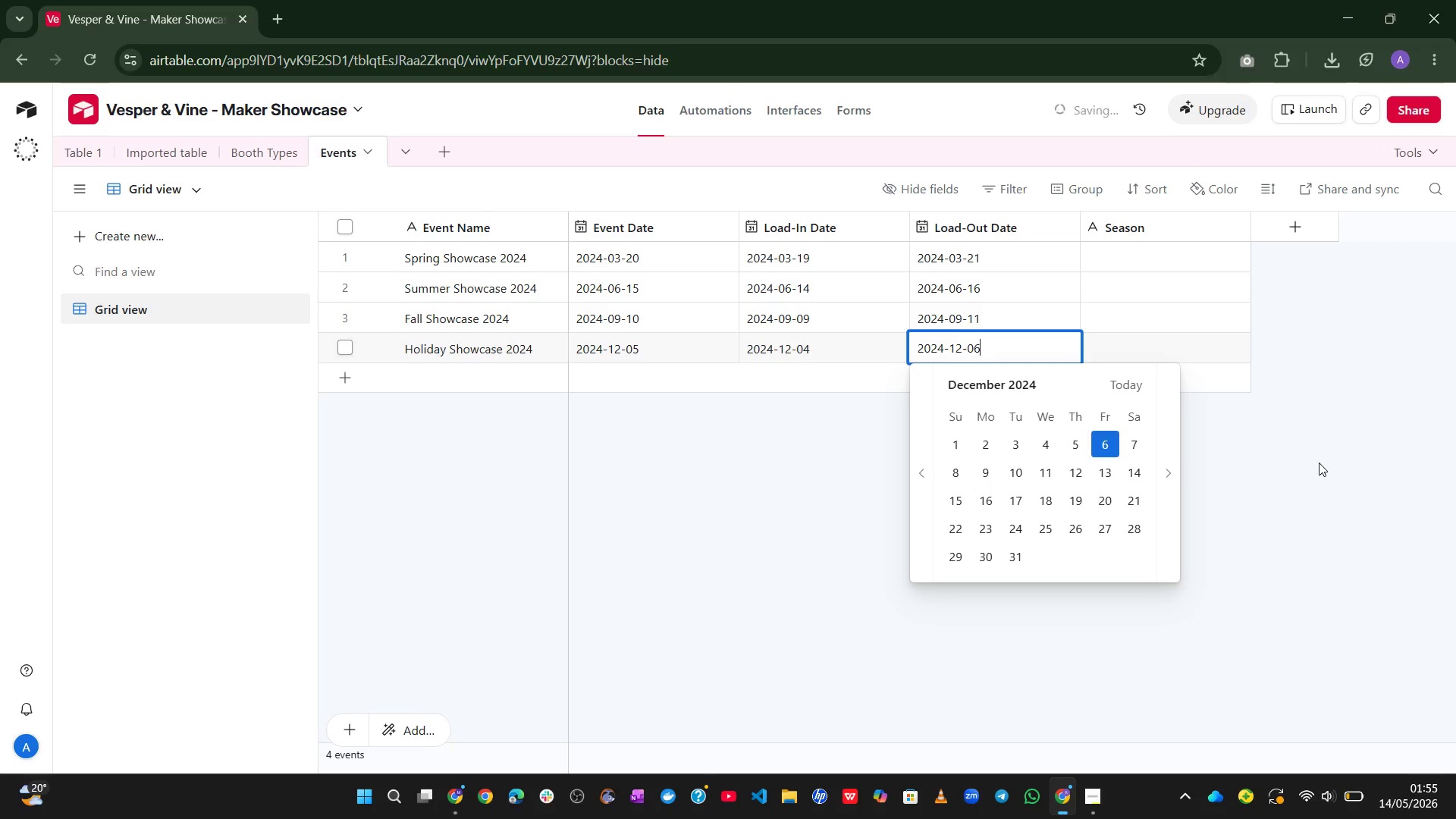 
left_click([1310, 474])
 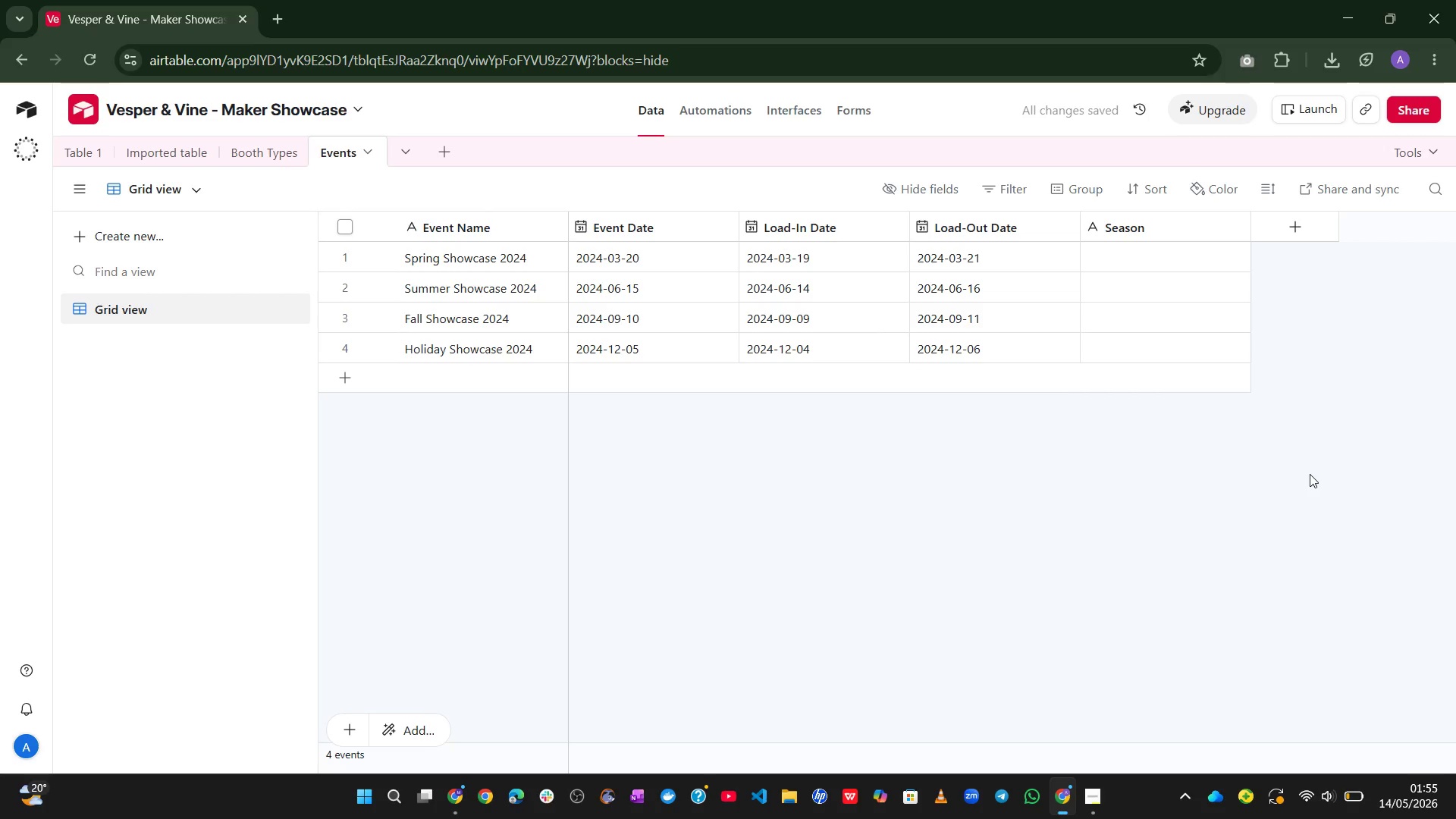 
wait(10.19)
 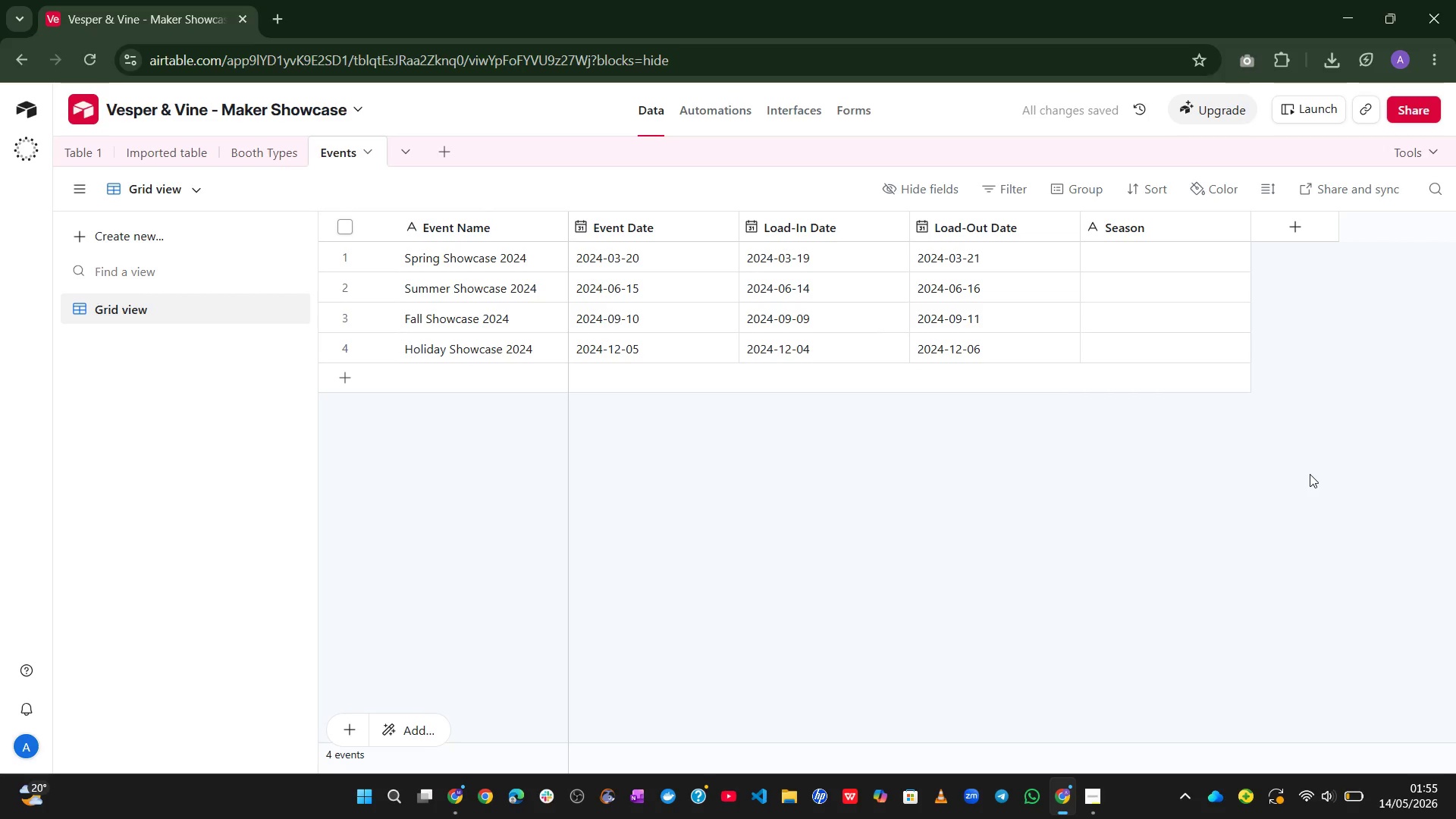 
left_click([1147, 267])
 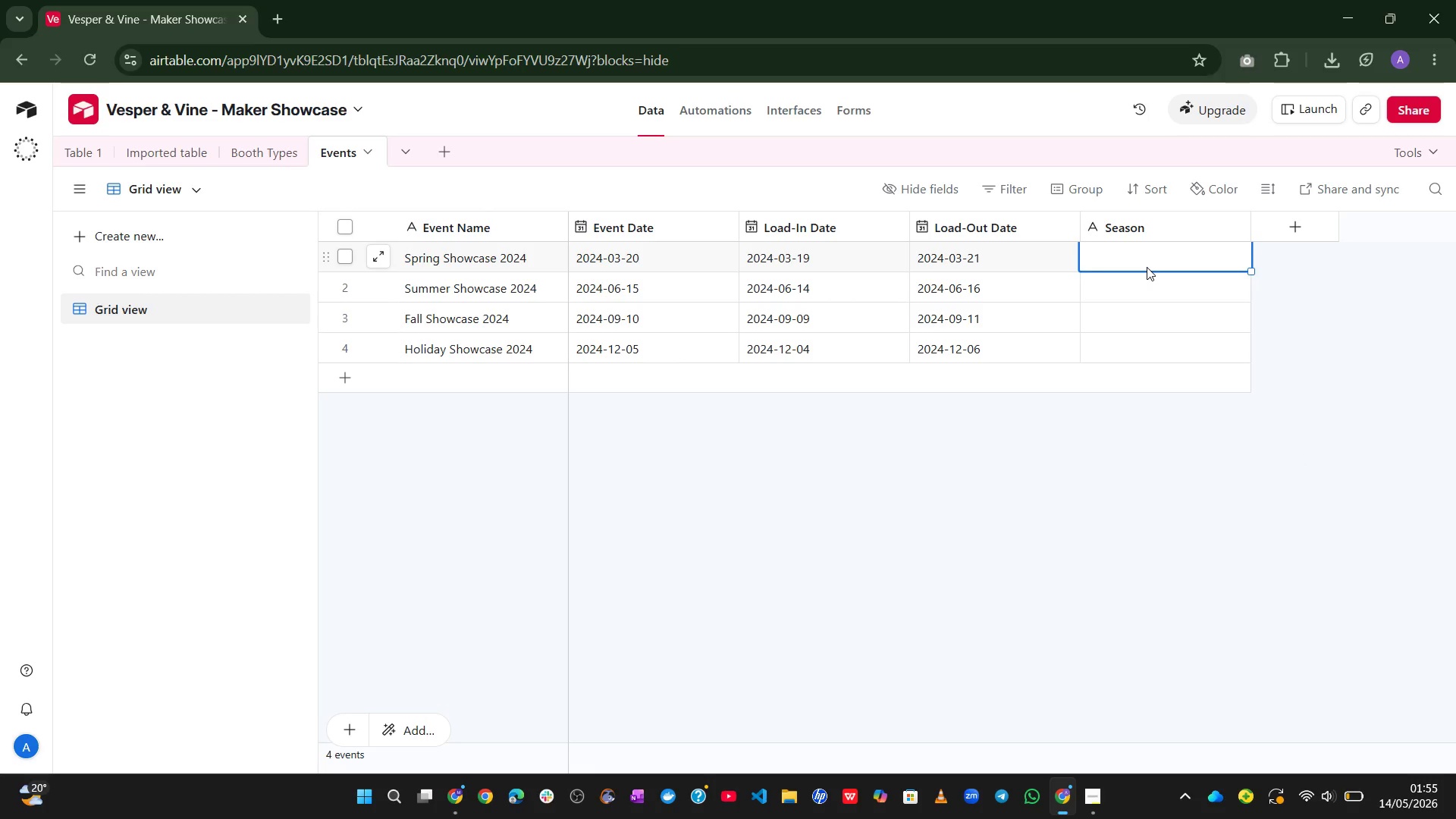 
type(Spring)
 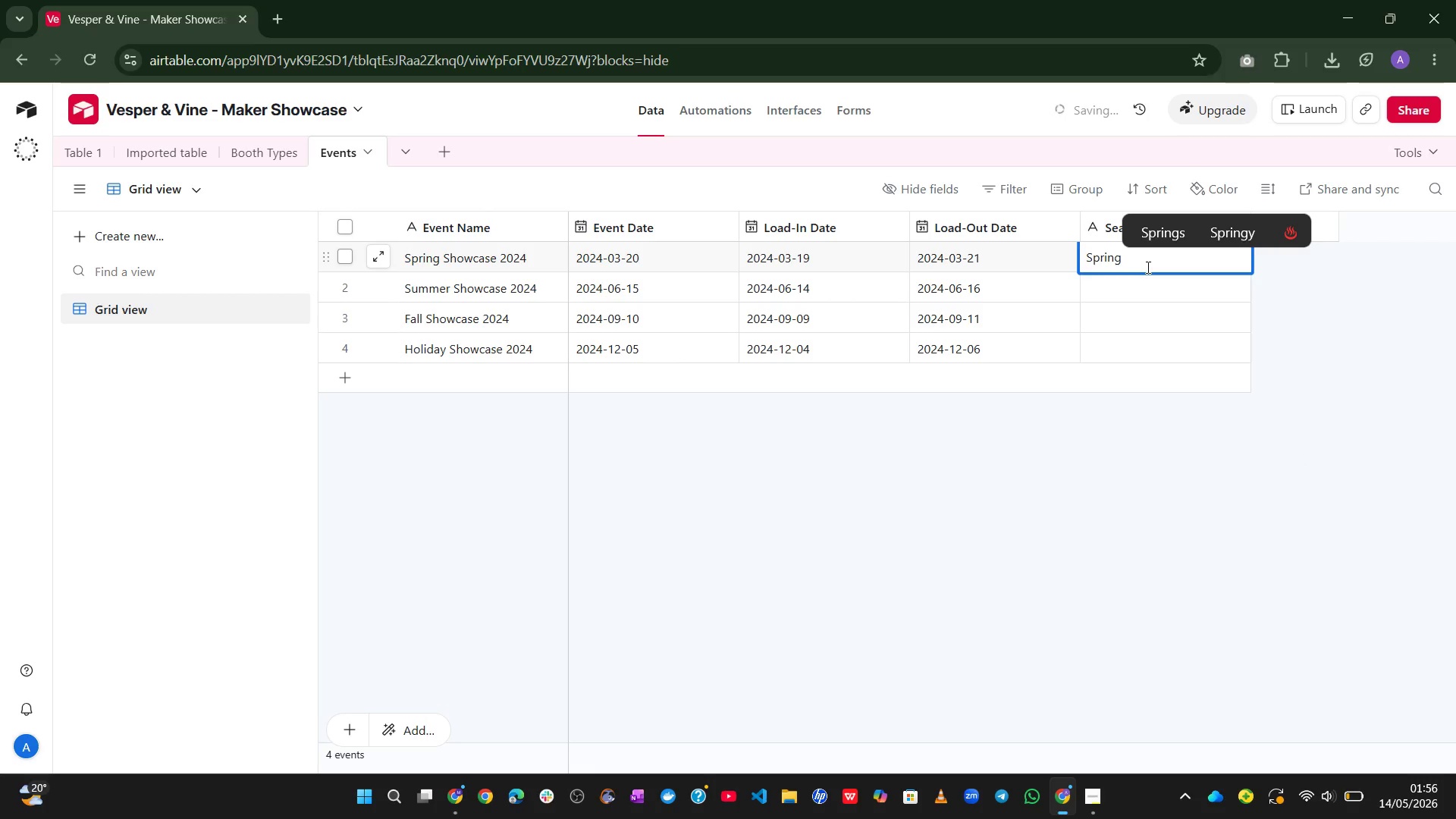 
key(Enter)
 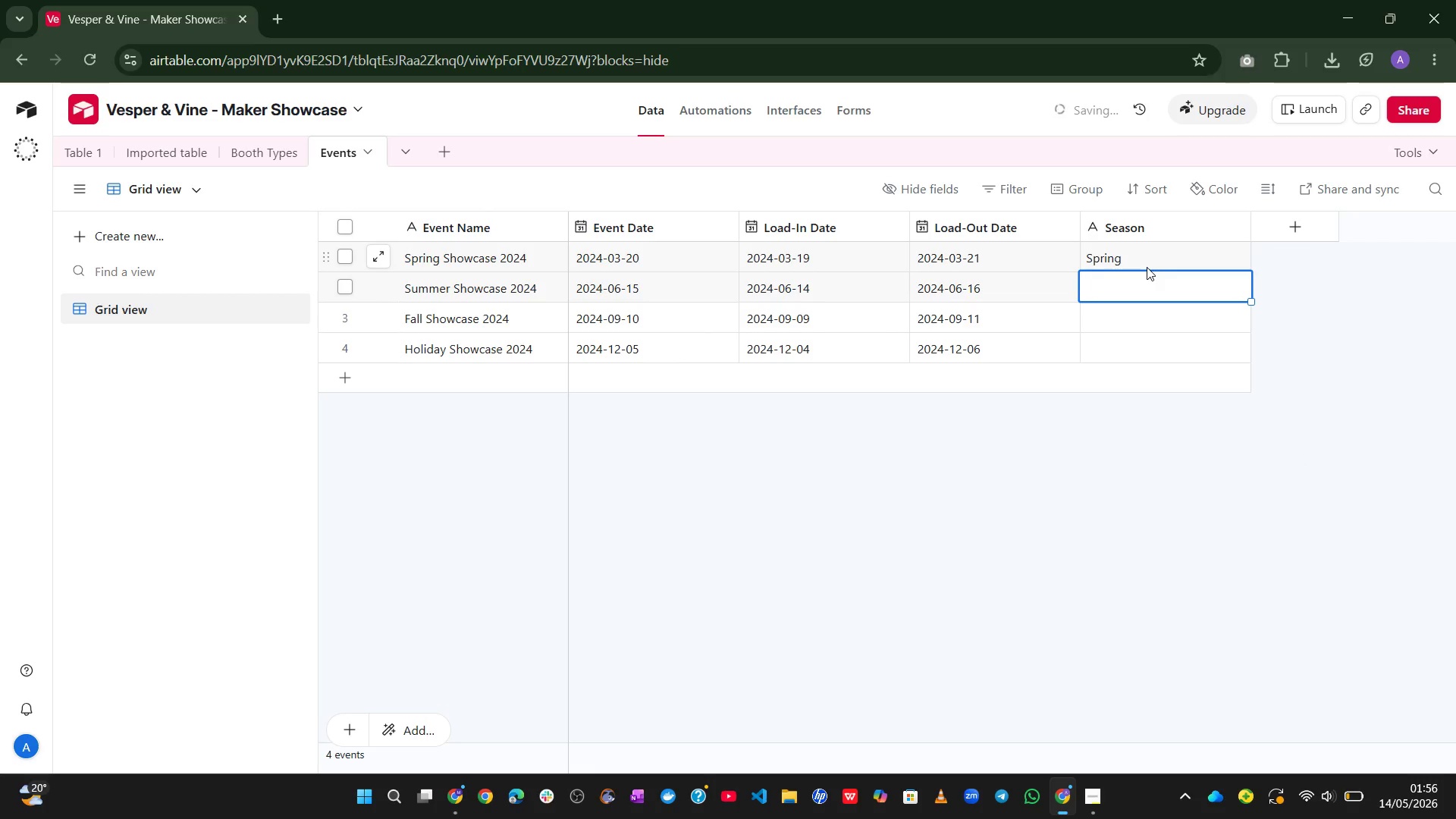 
type(Summer)
 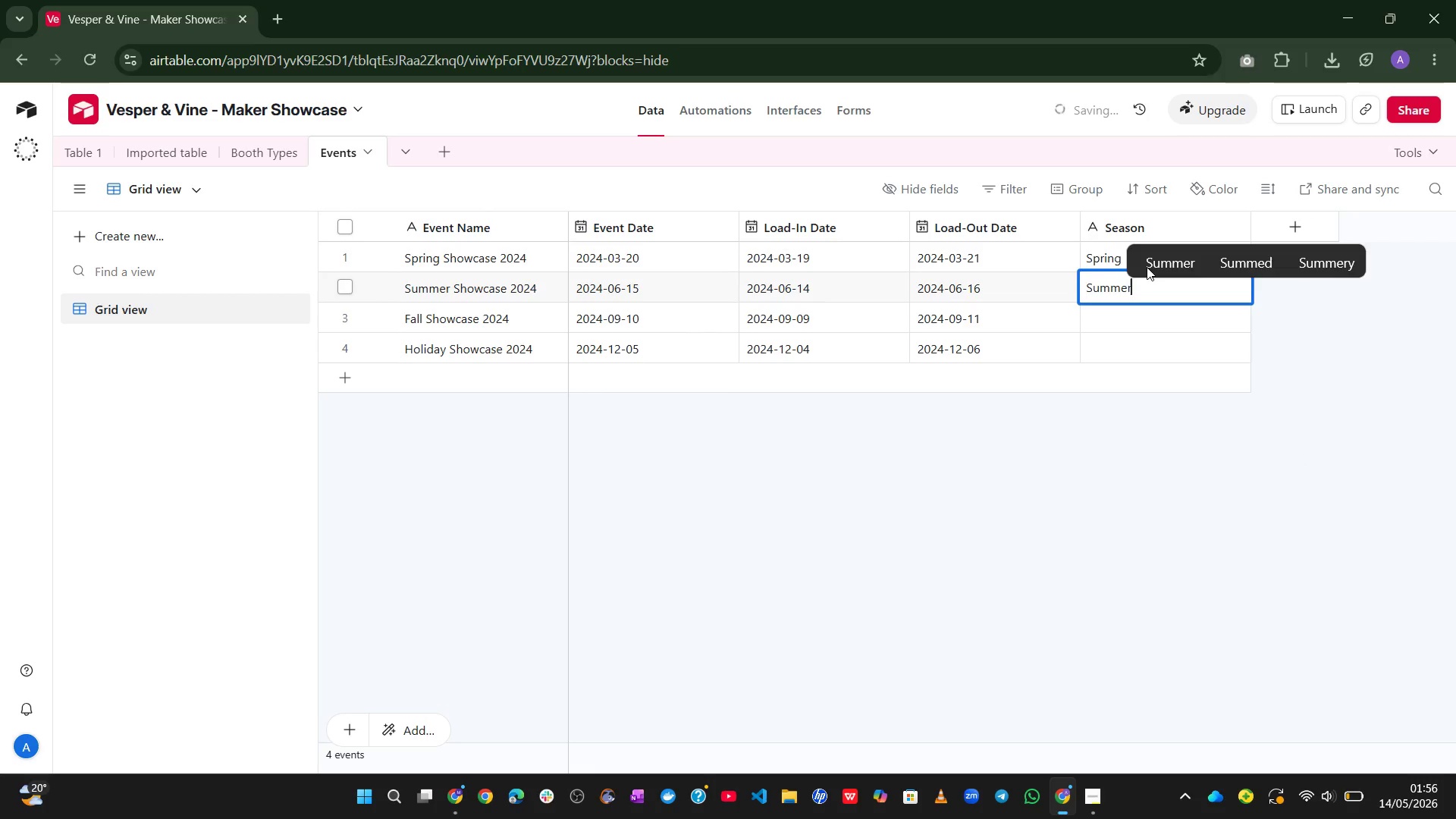 
key(Enter)
 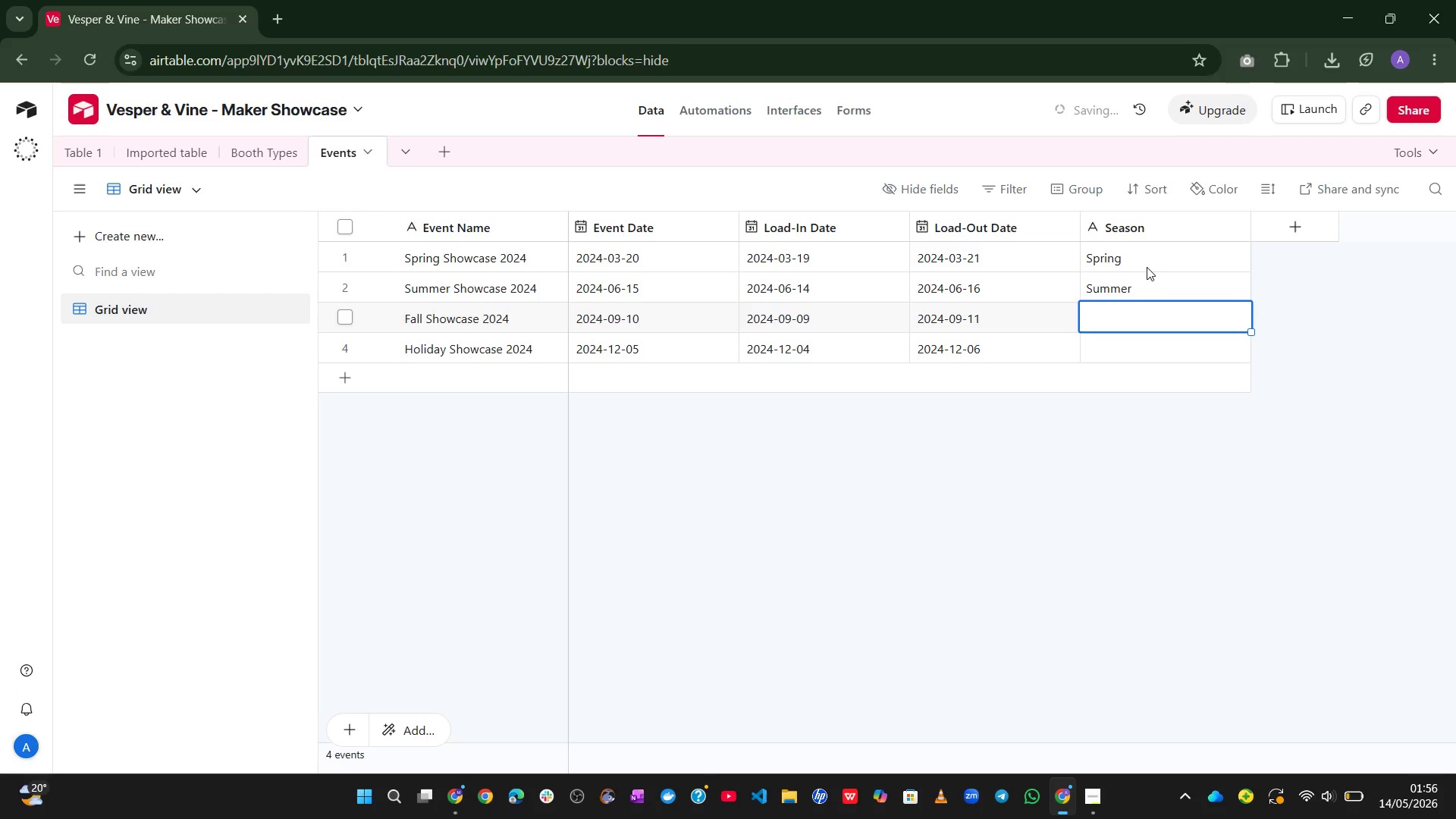 
type(Fall)
 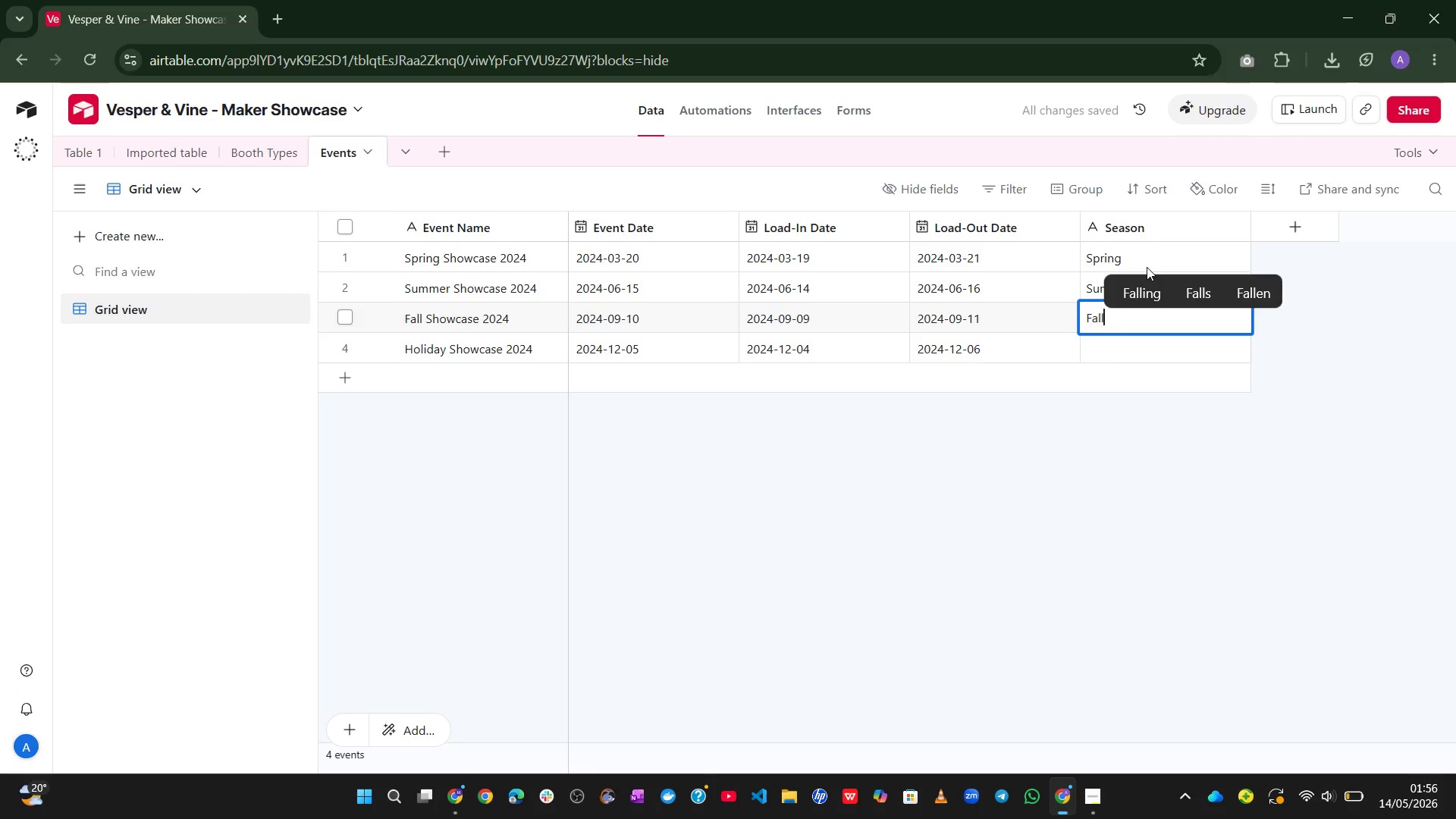 
key(Enter)
 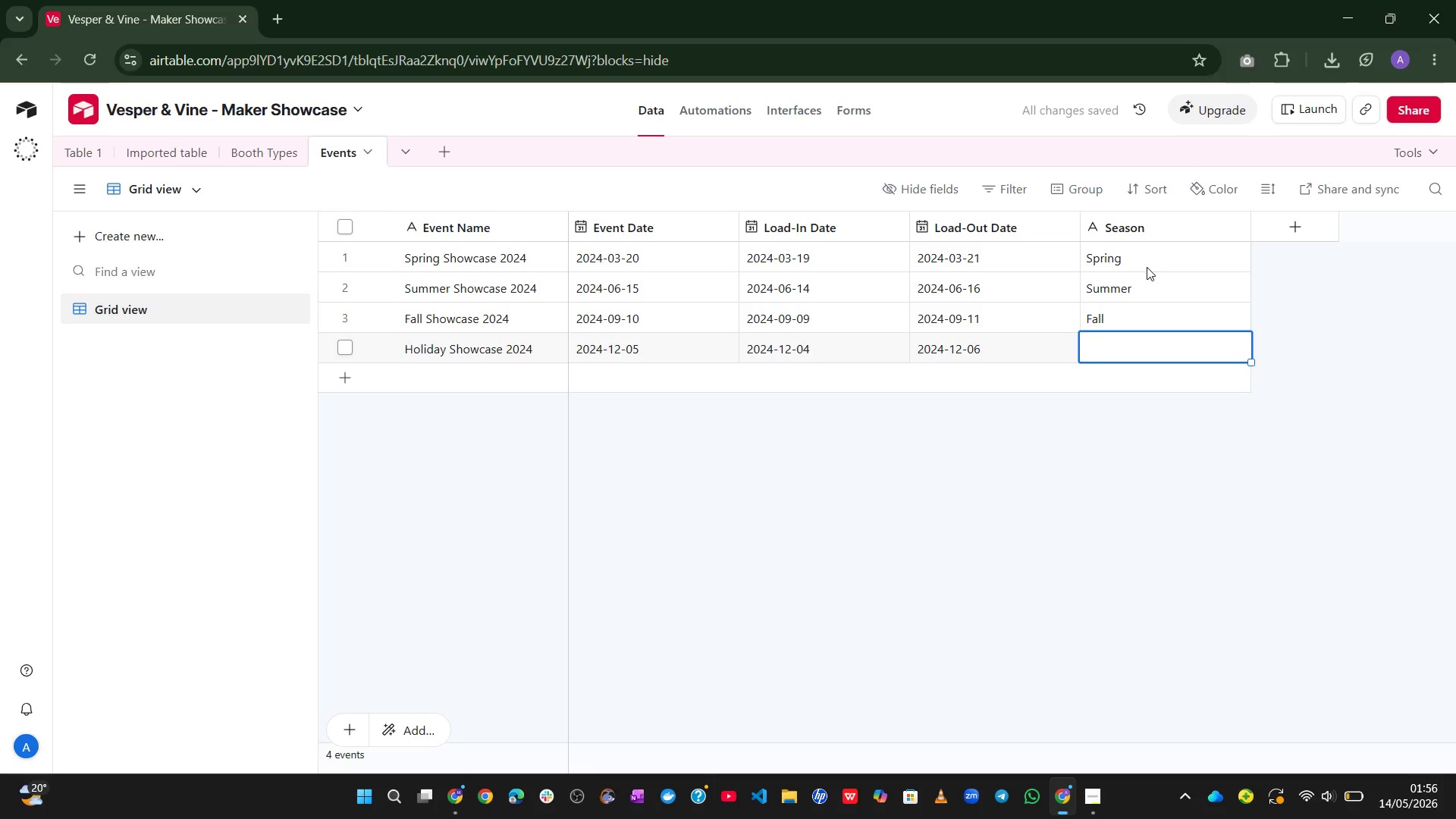 
type(Holiday)
 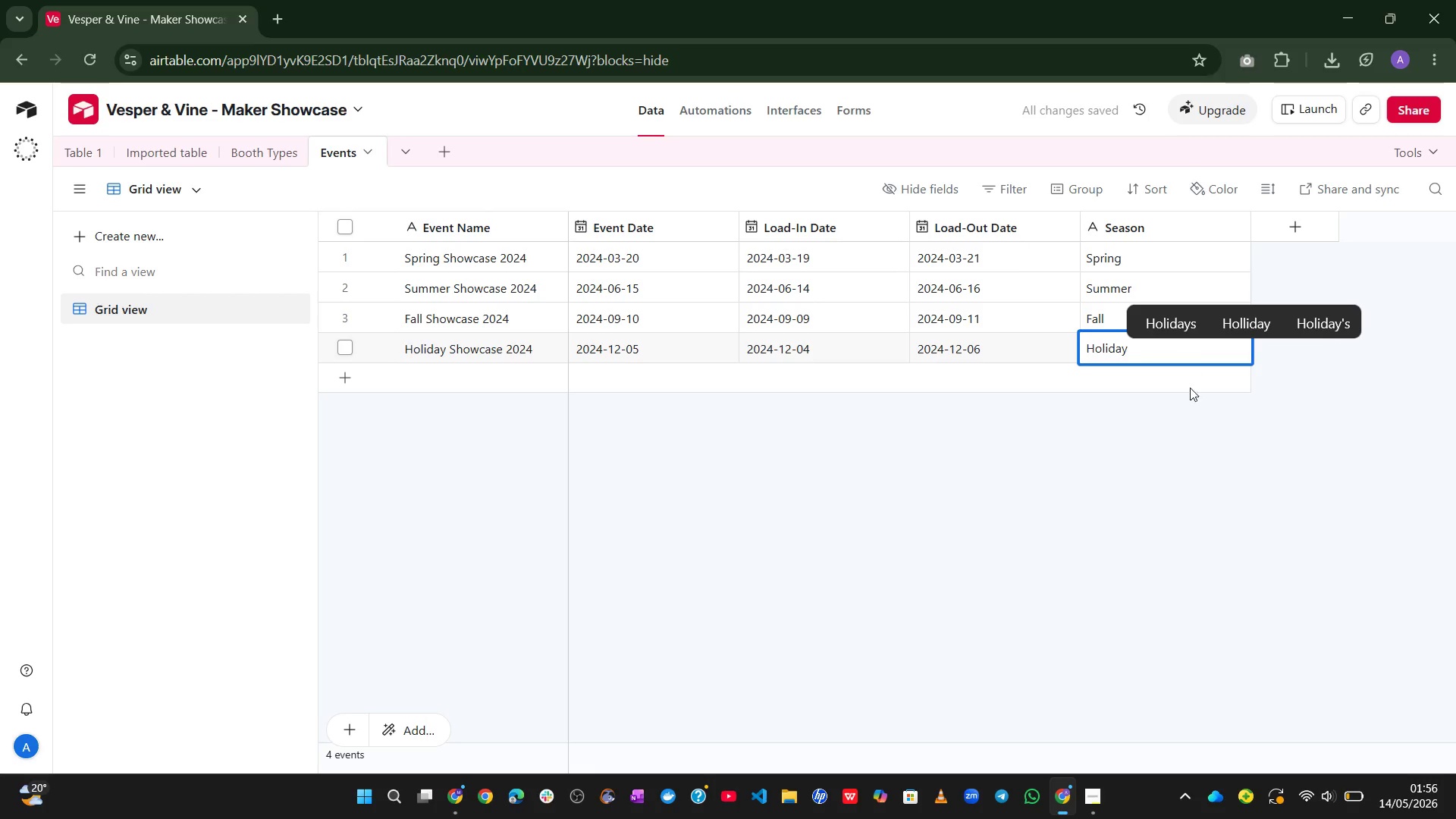 
left_click([1152, 511])
 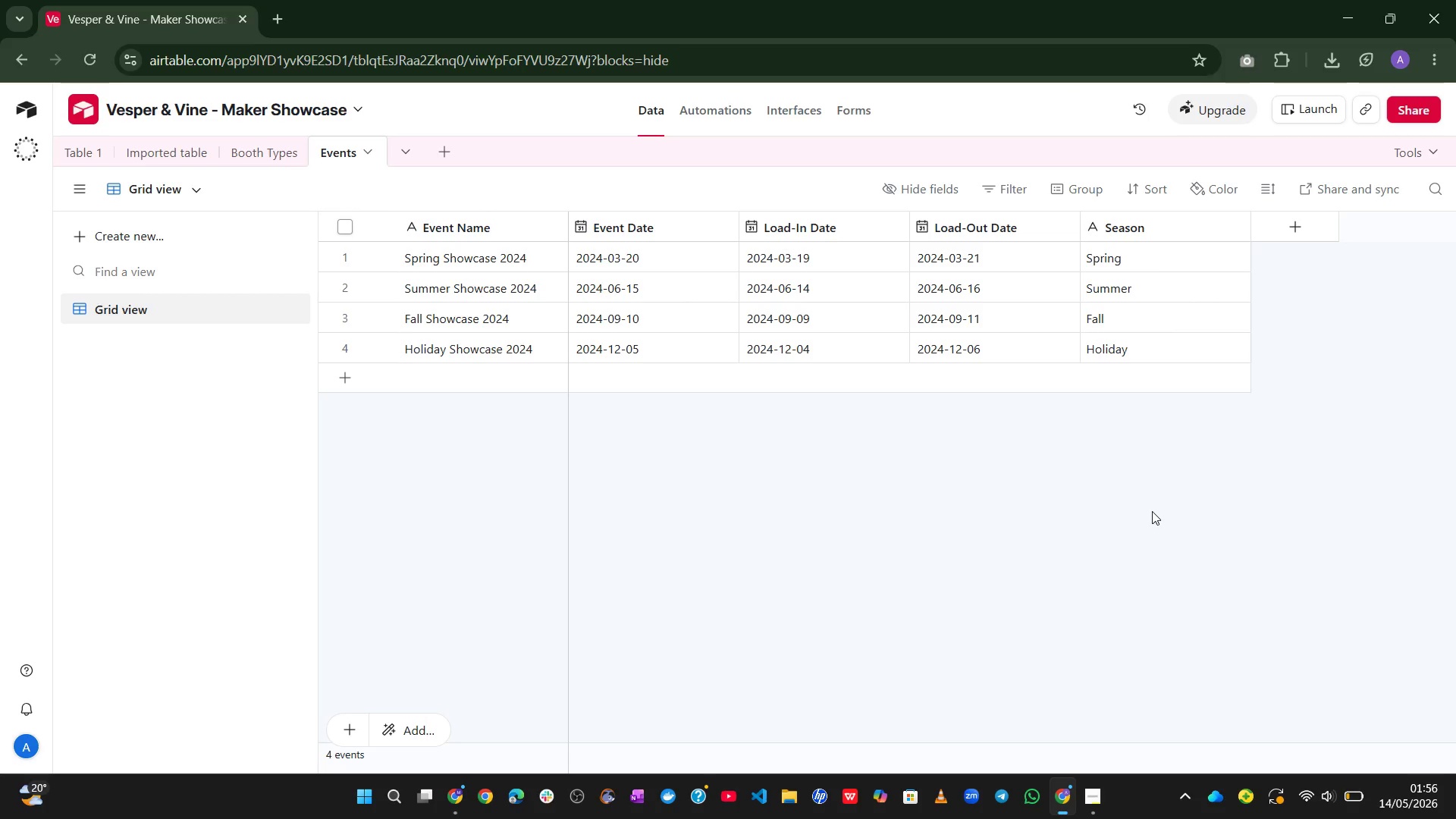 
wait(25.06)
 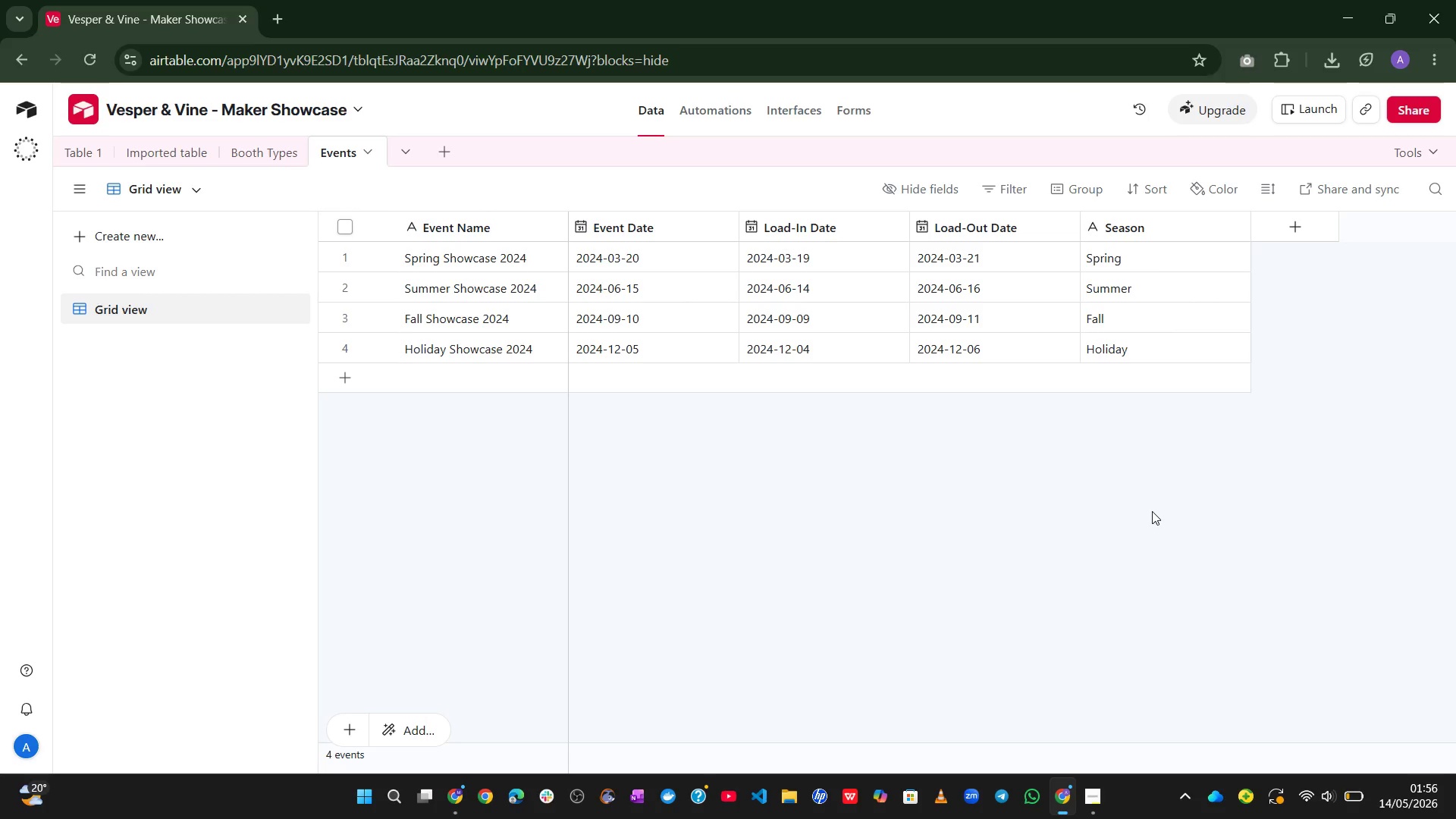 
left_click([457, 155])
 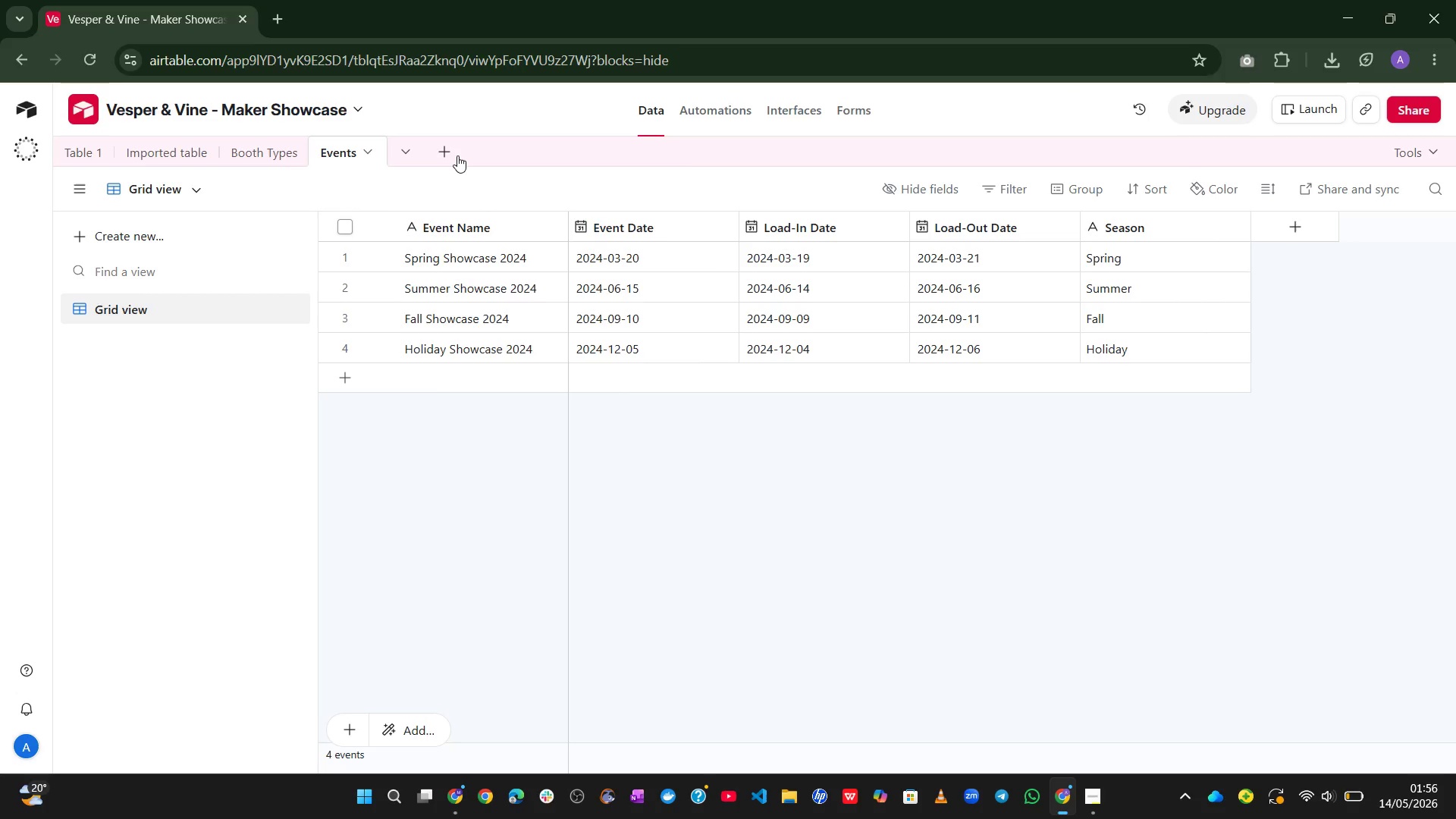 
mouse_move([466, 170])
 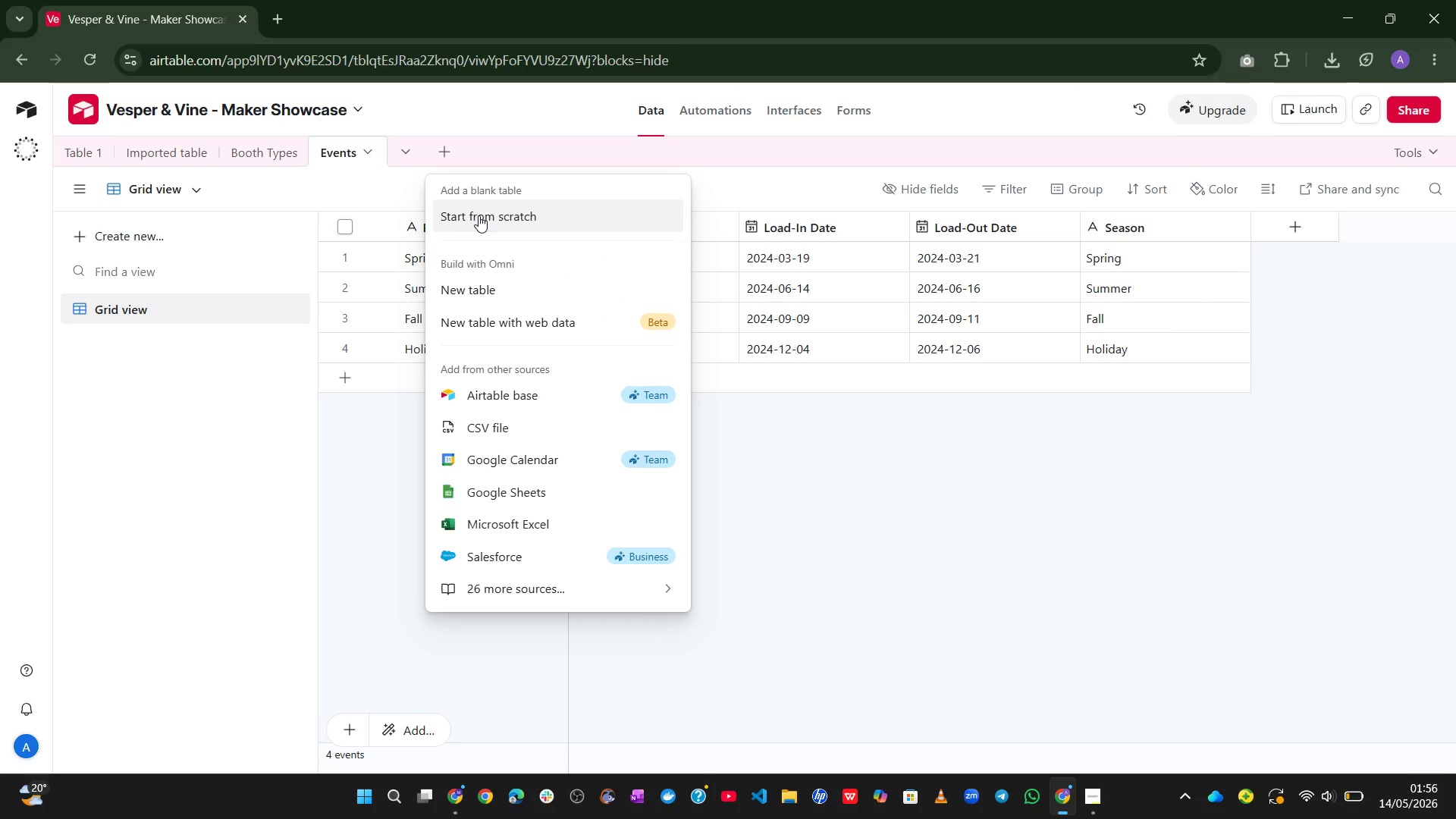 
left_click([479, 215])
 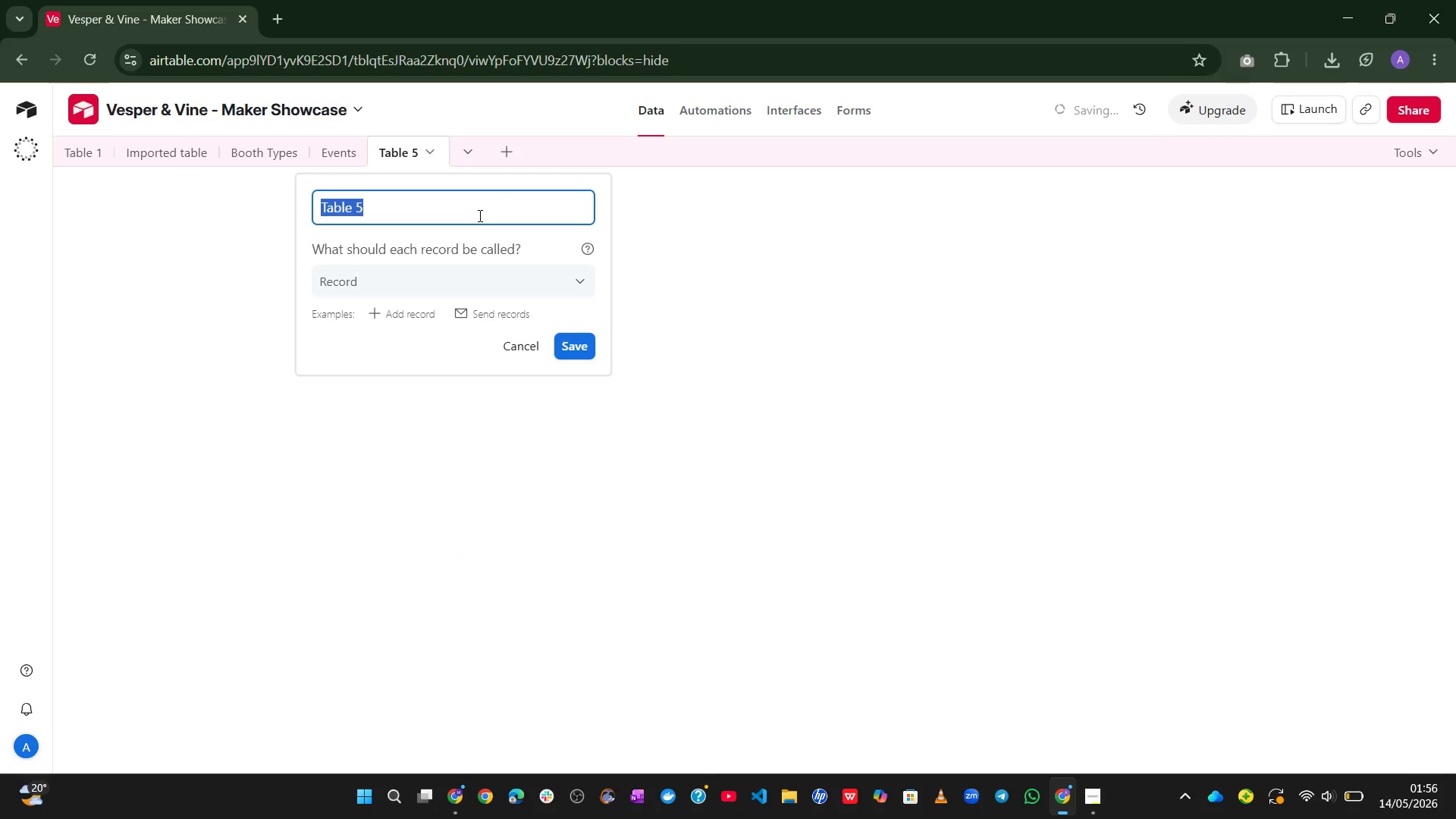 
type(Vendors)
 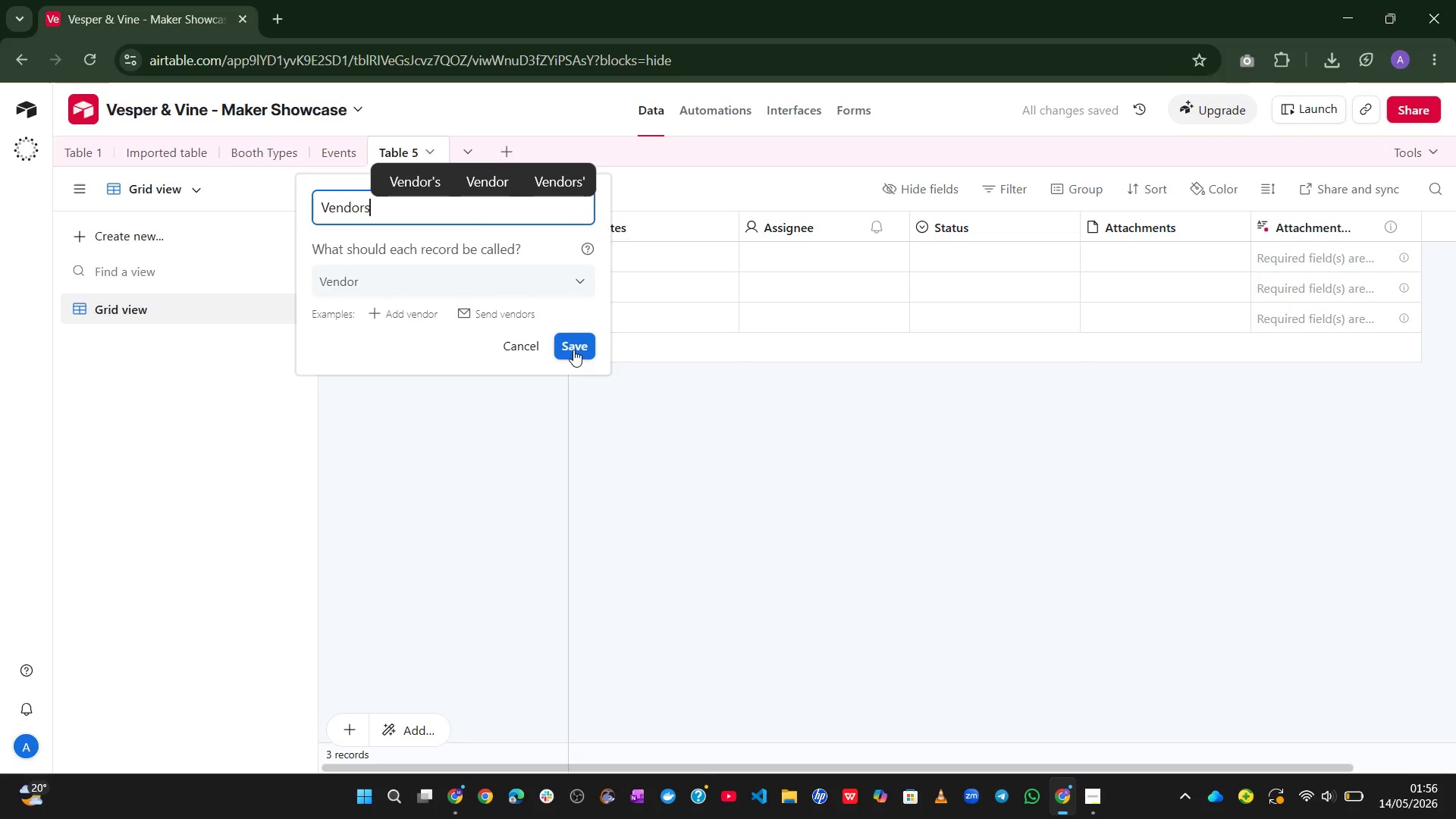 
left_click([575, 353])
 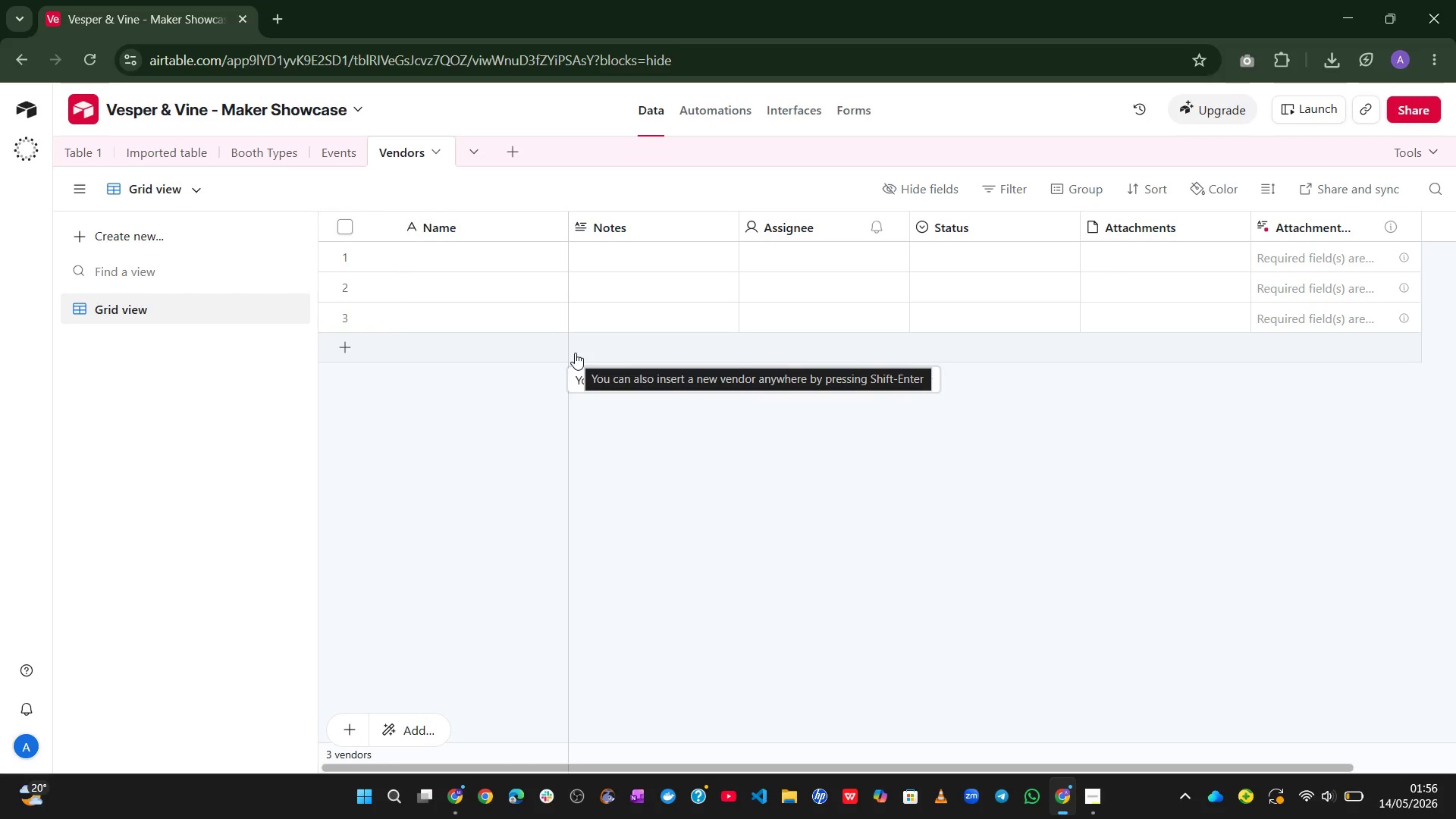 
wait(14.98)
 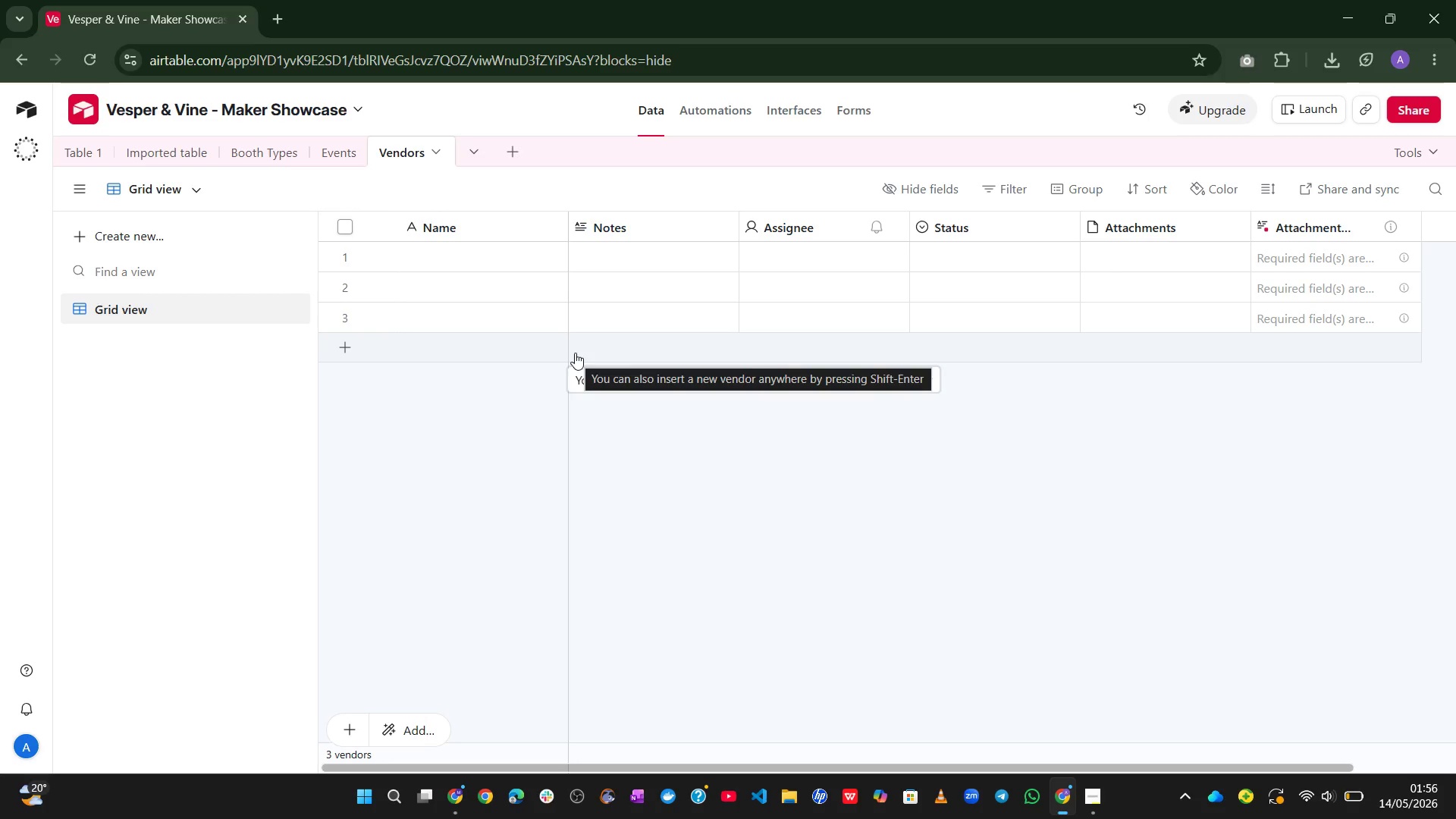 
right_click([1306, 217])
 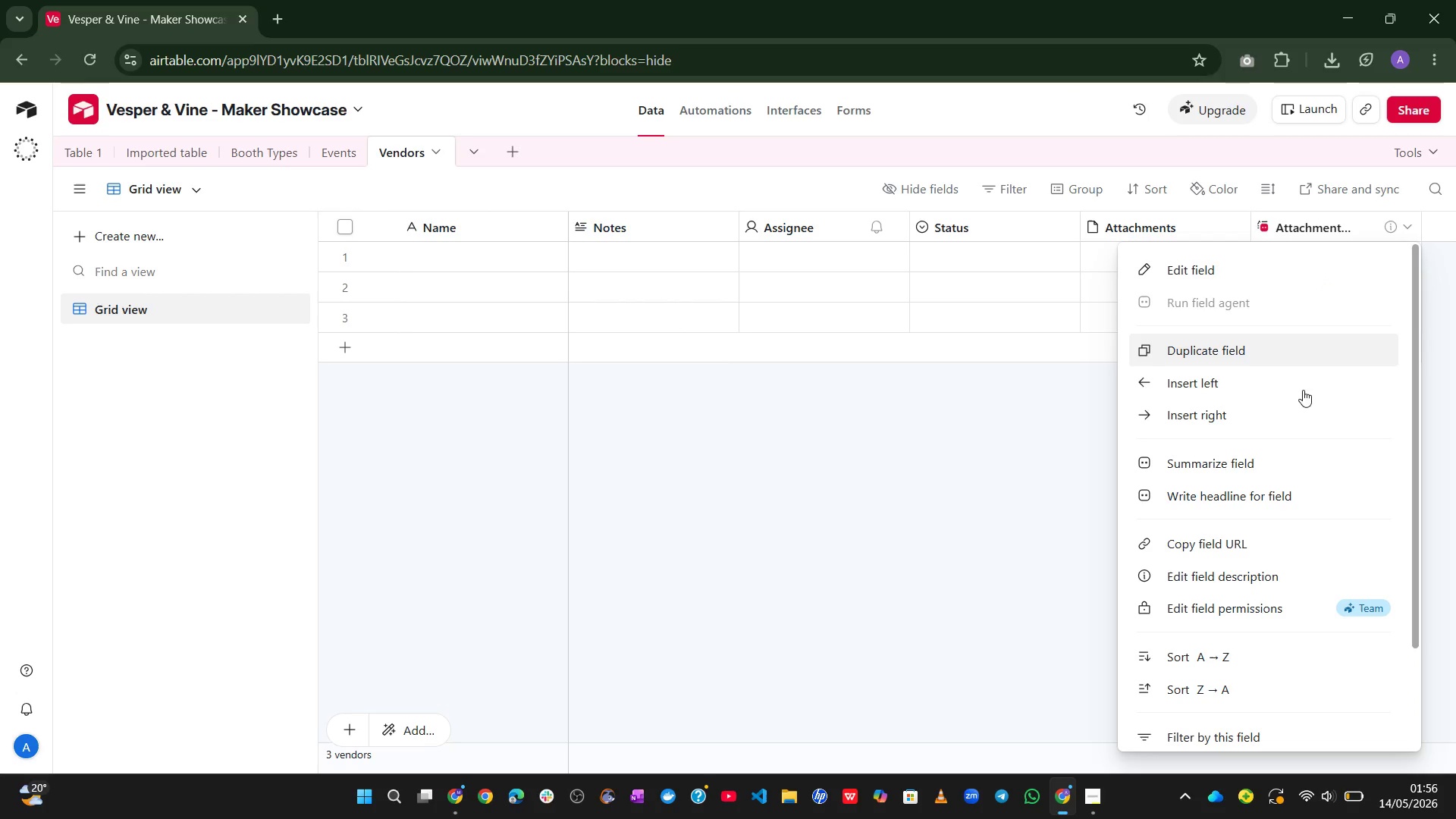 
mouse_move([1258, 482])
 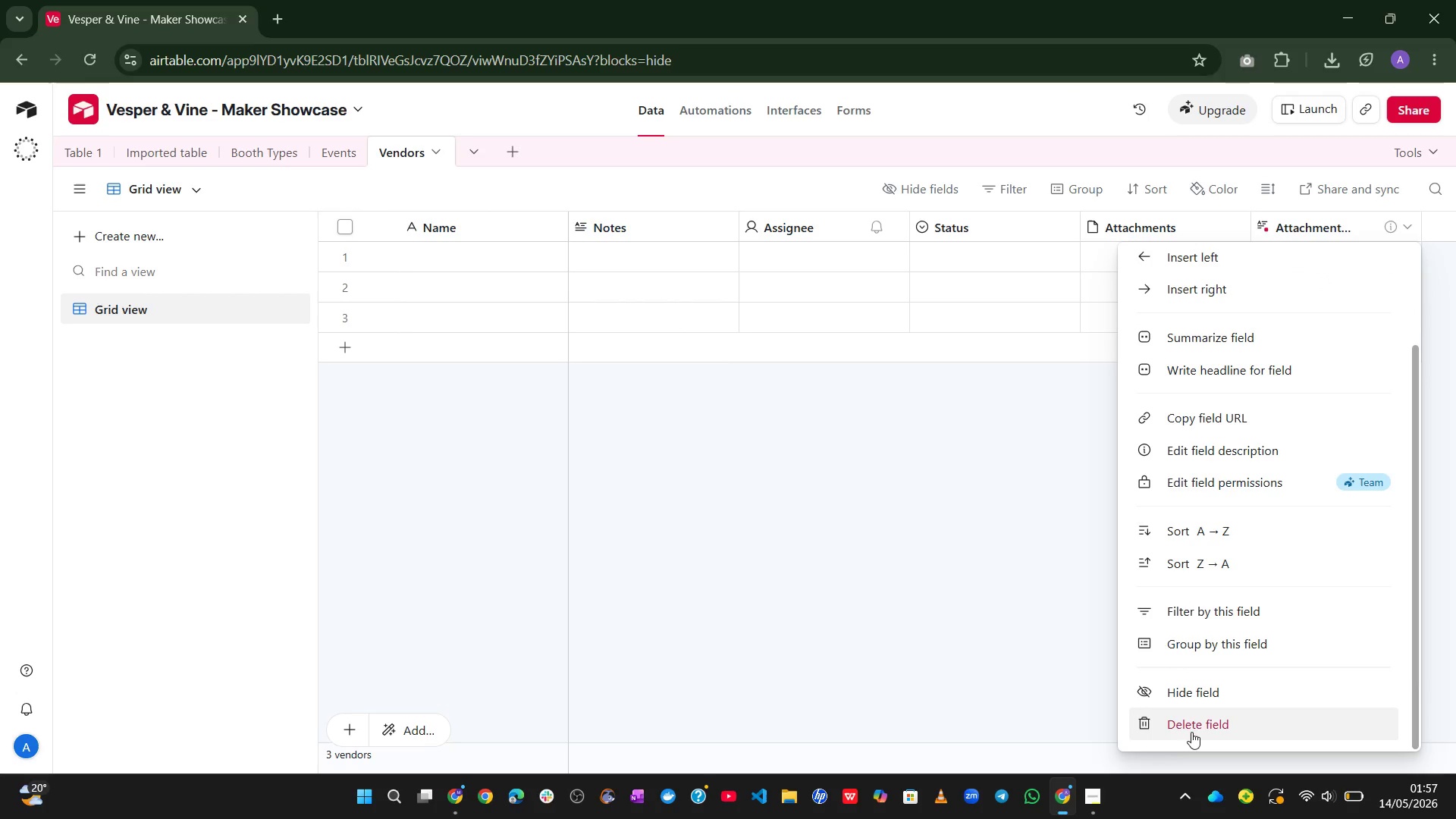 
left_click([1191, 737])
 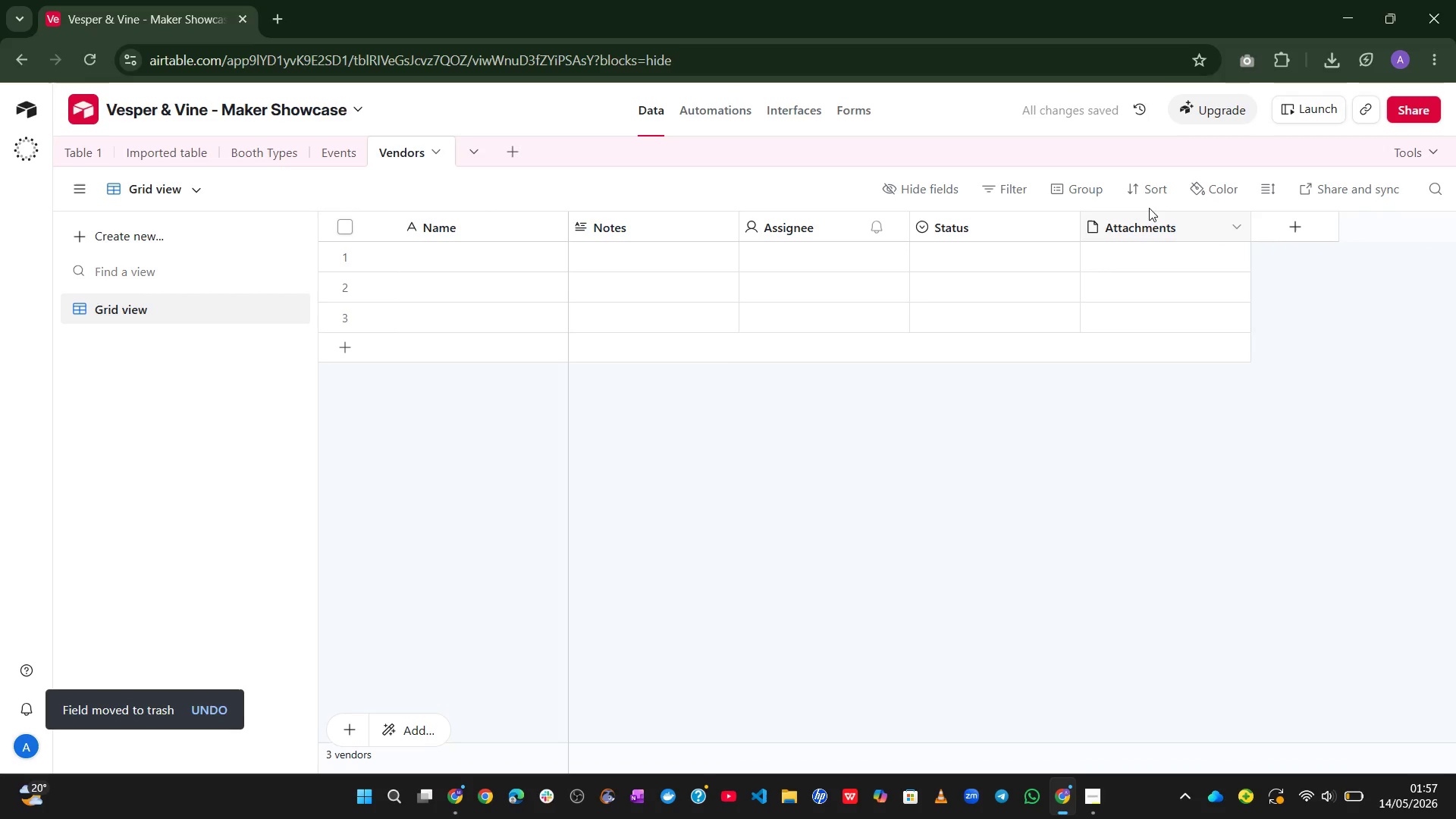 
left_click([1138, 221])
 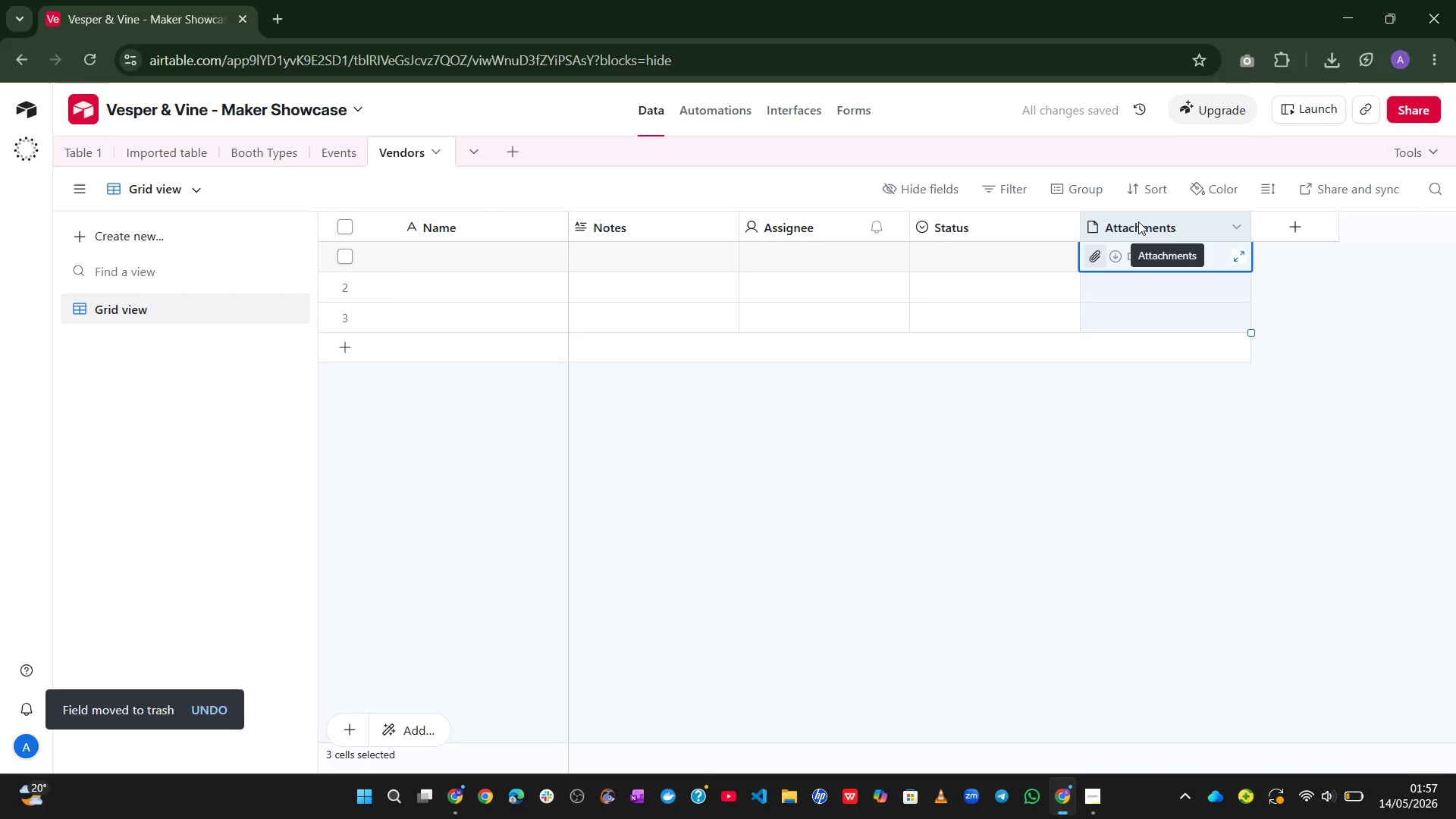 
right_click([1138, 221])
 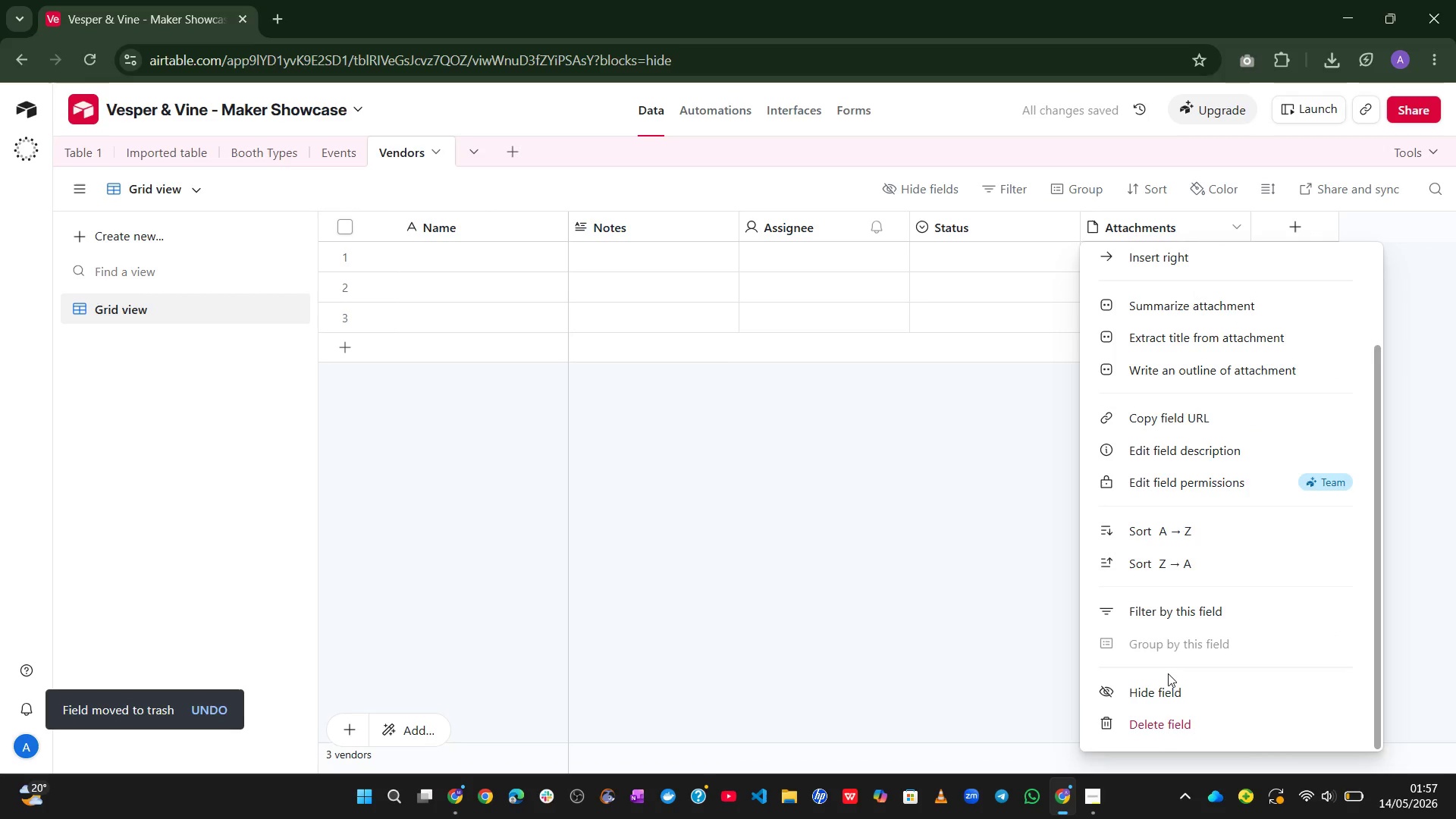 
left_click([1166, 740])
 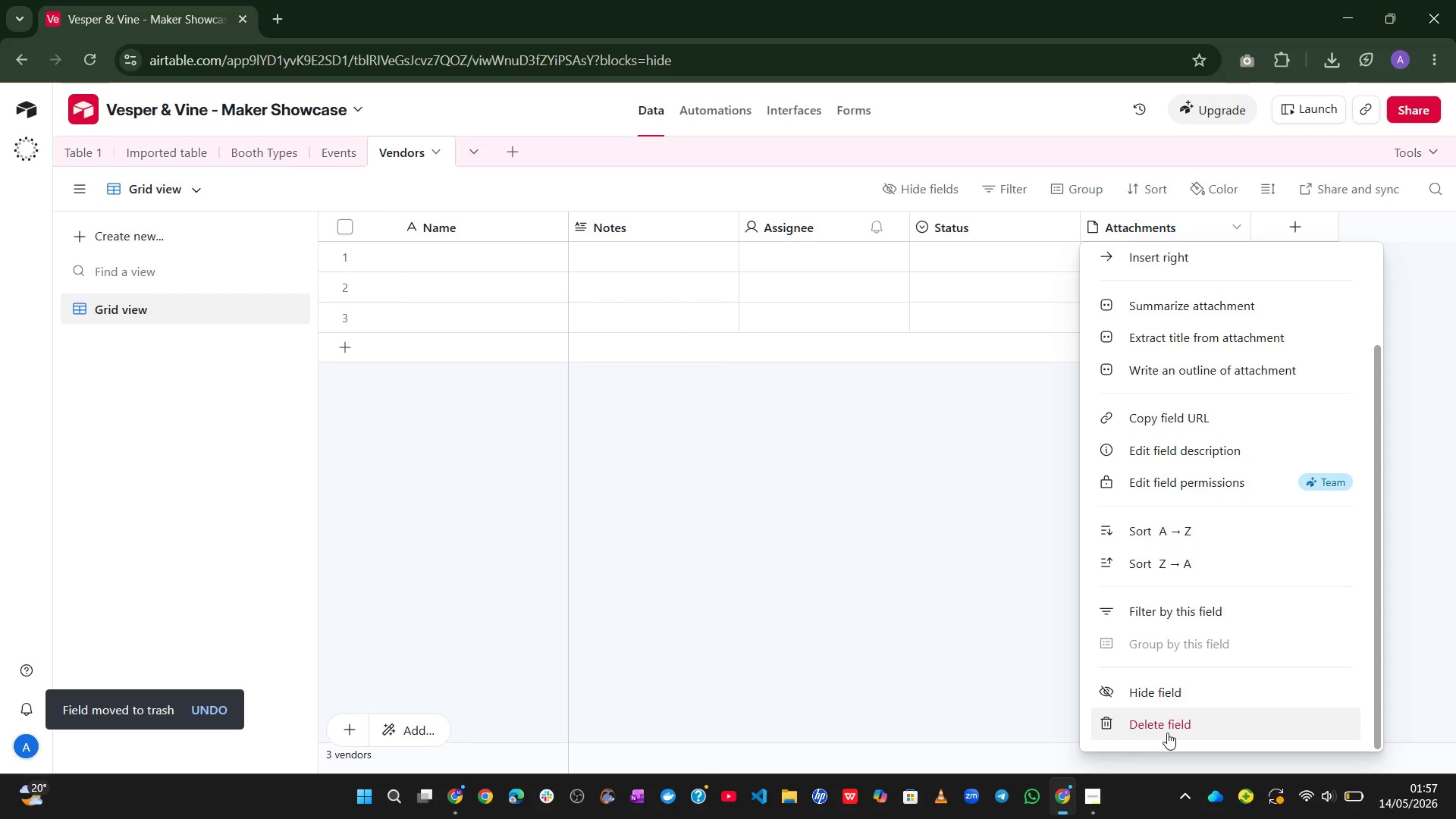 
left_click([1167, 733])
 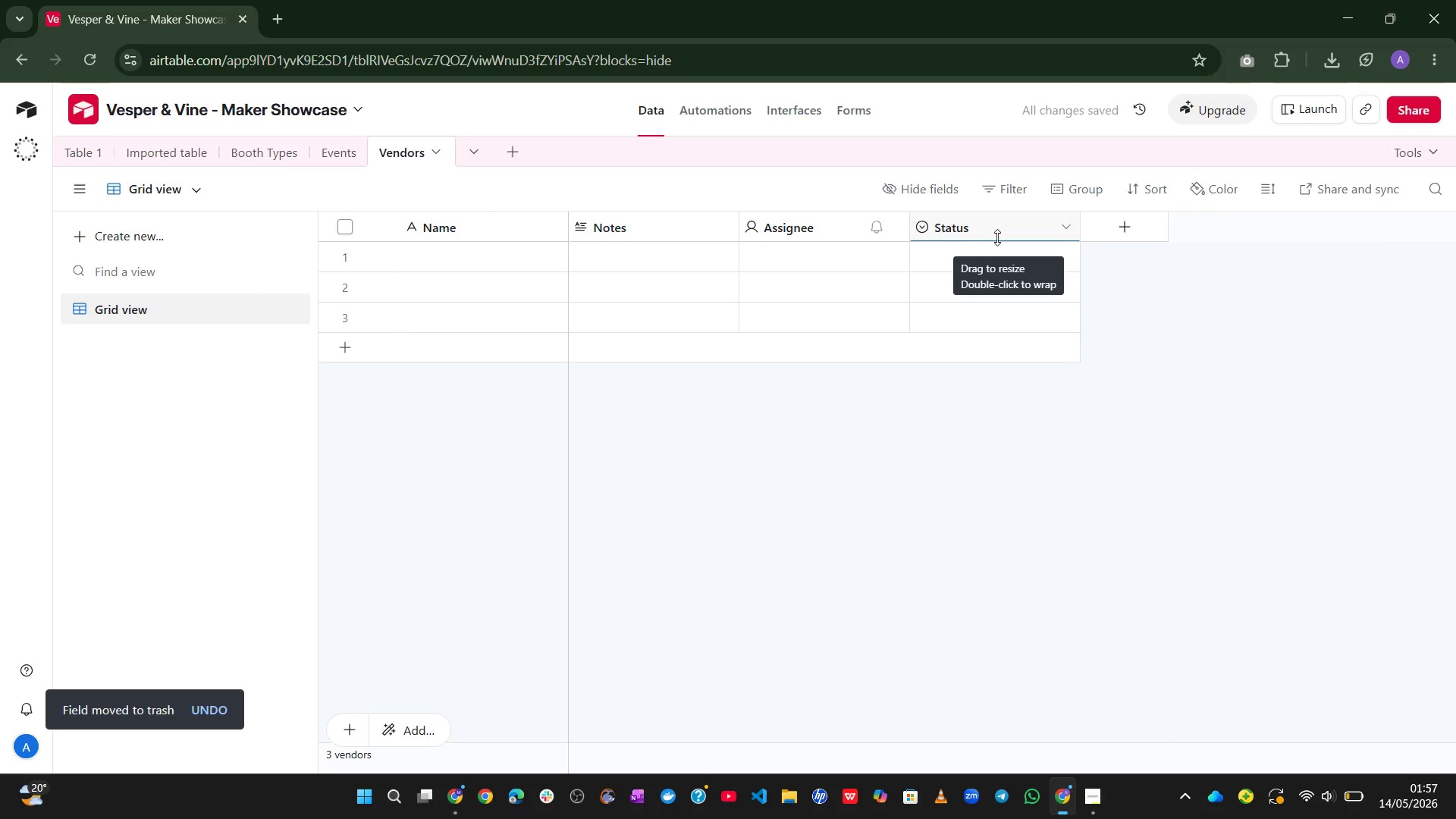 
right_click([997, 237])
 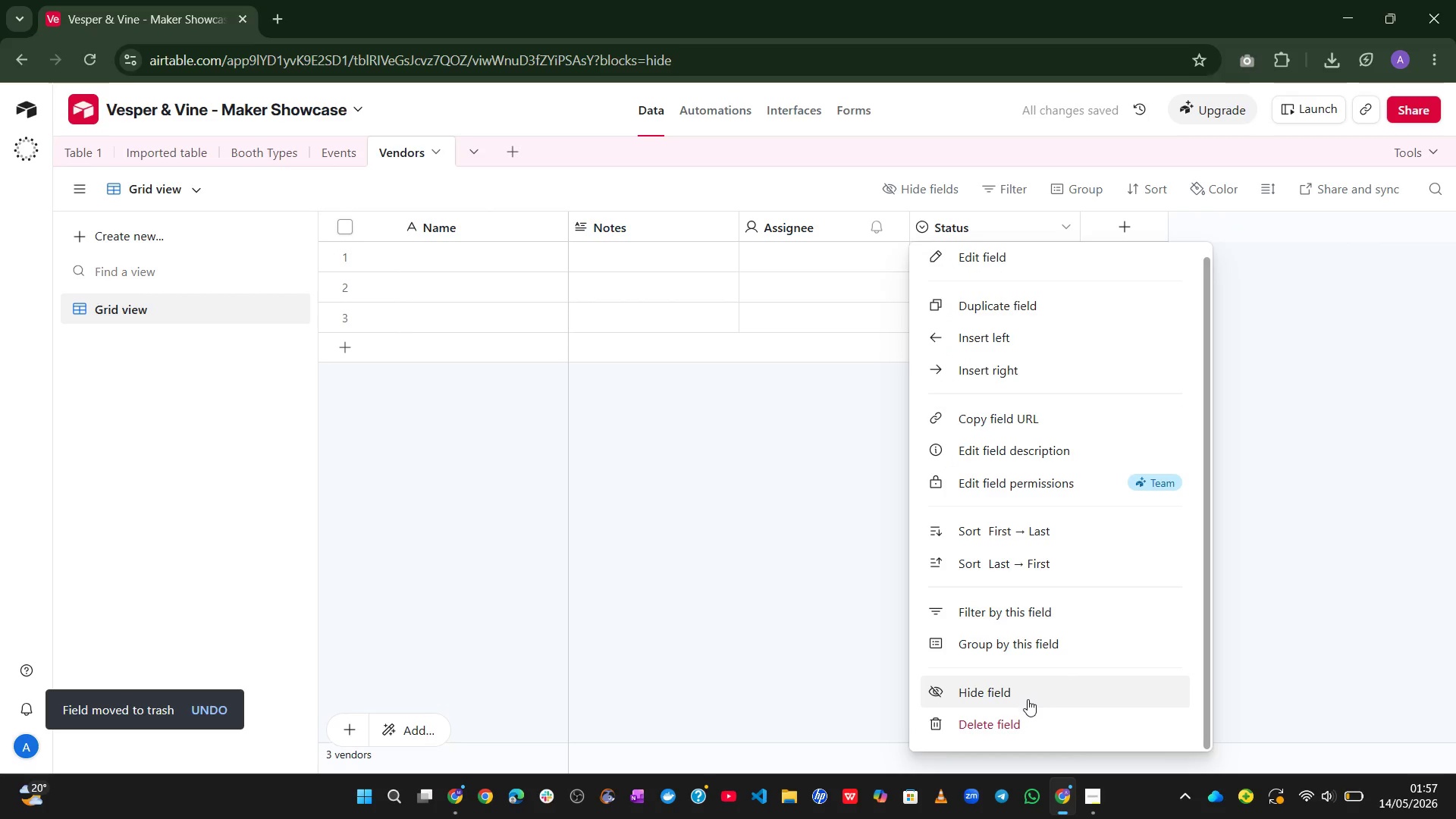 
left_click([1024, 711])
 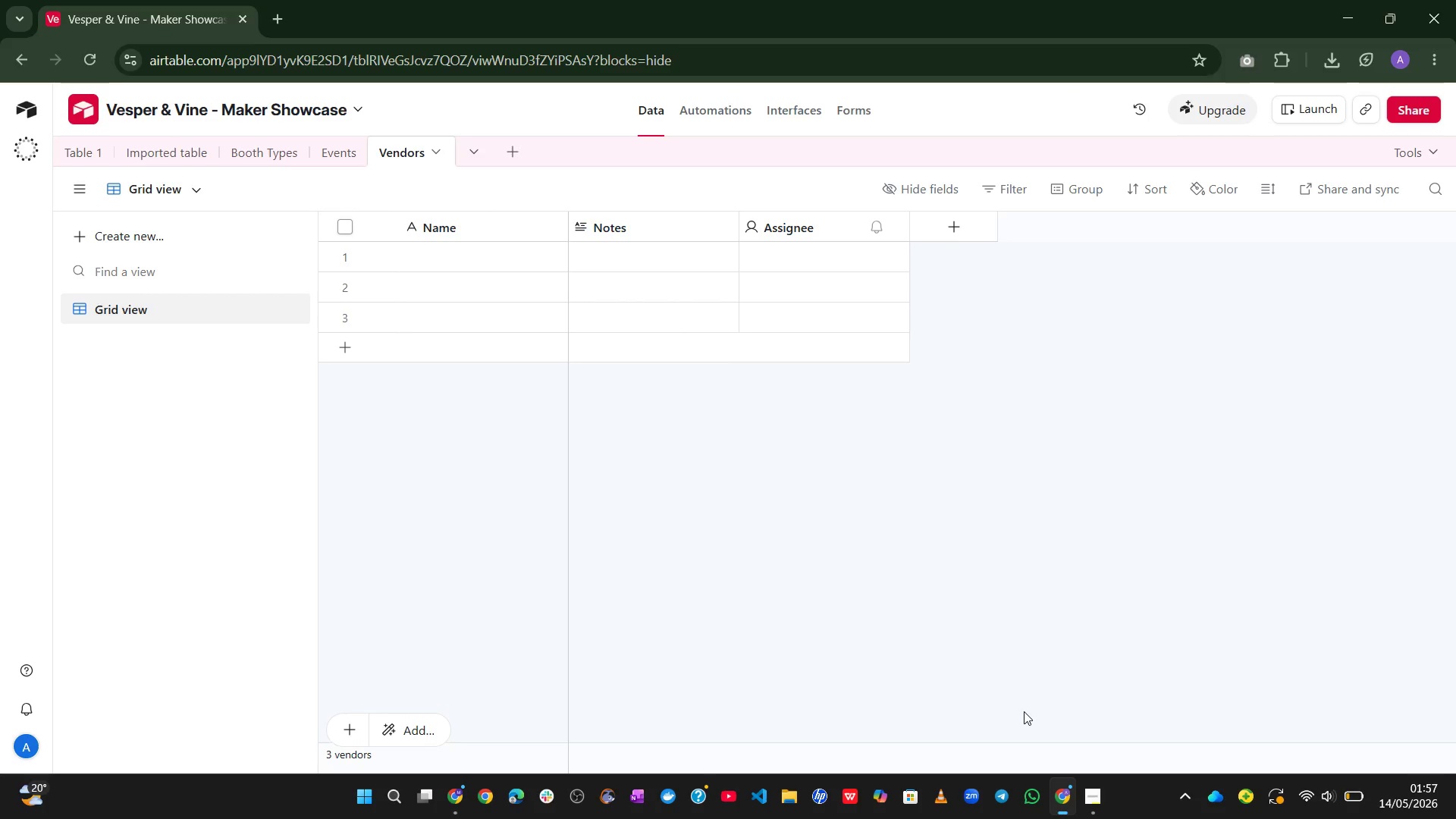 
wait(21.92)
 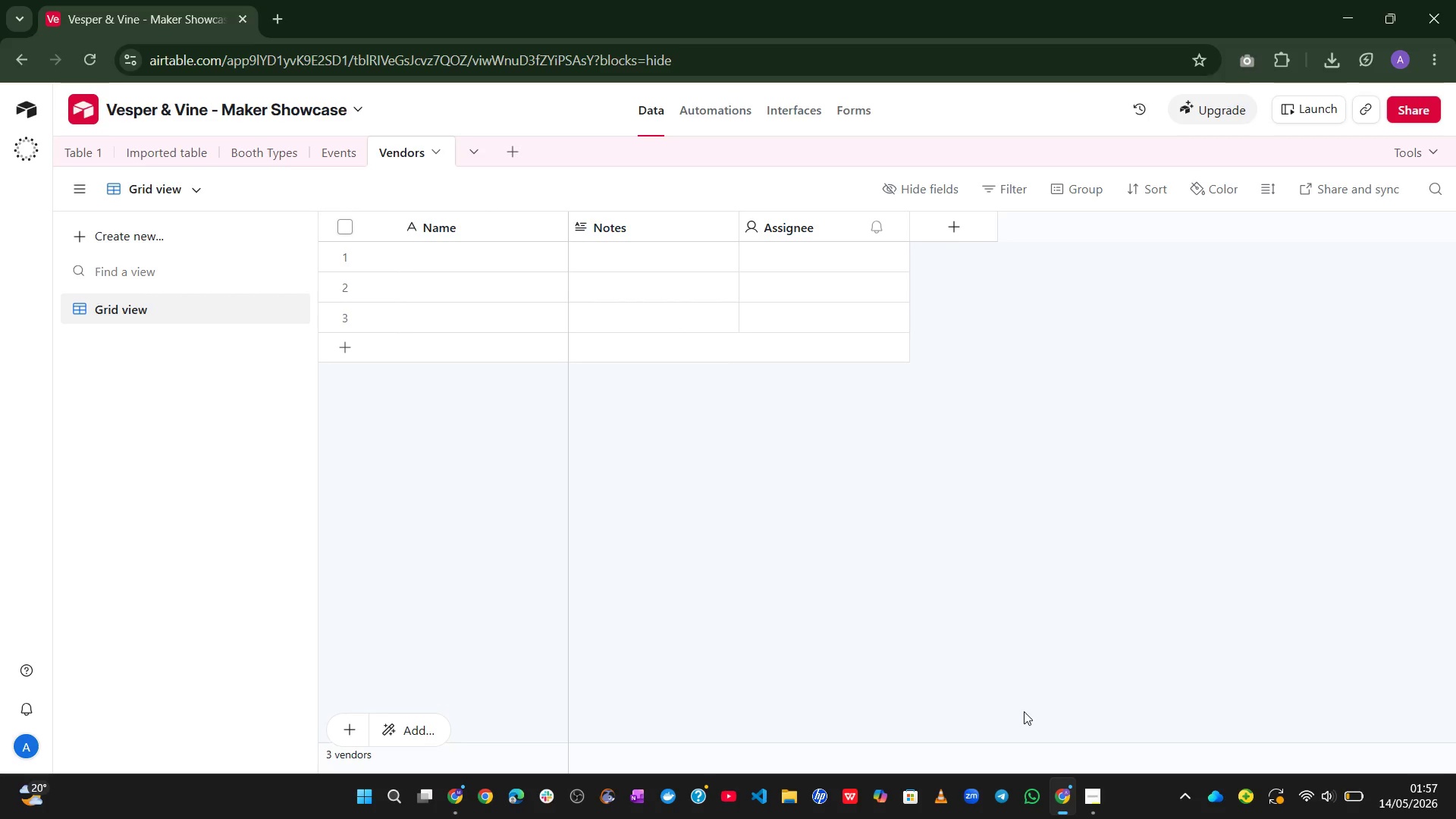 
right_click([813, 237])
 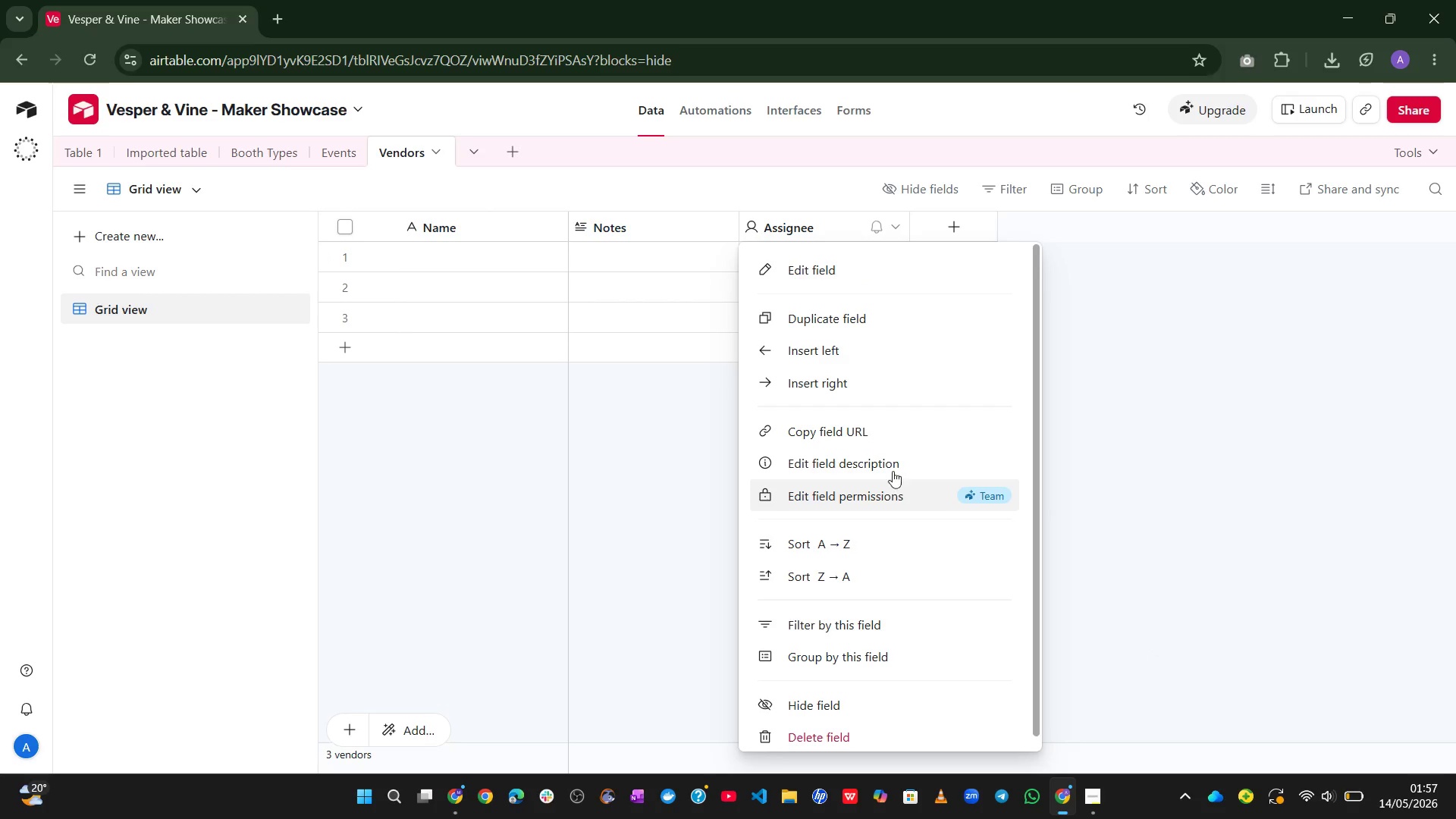 
left_click([862, 323])
 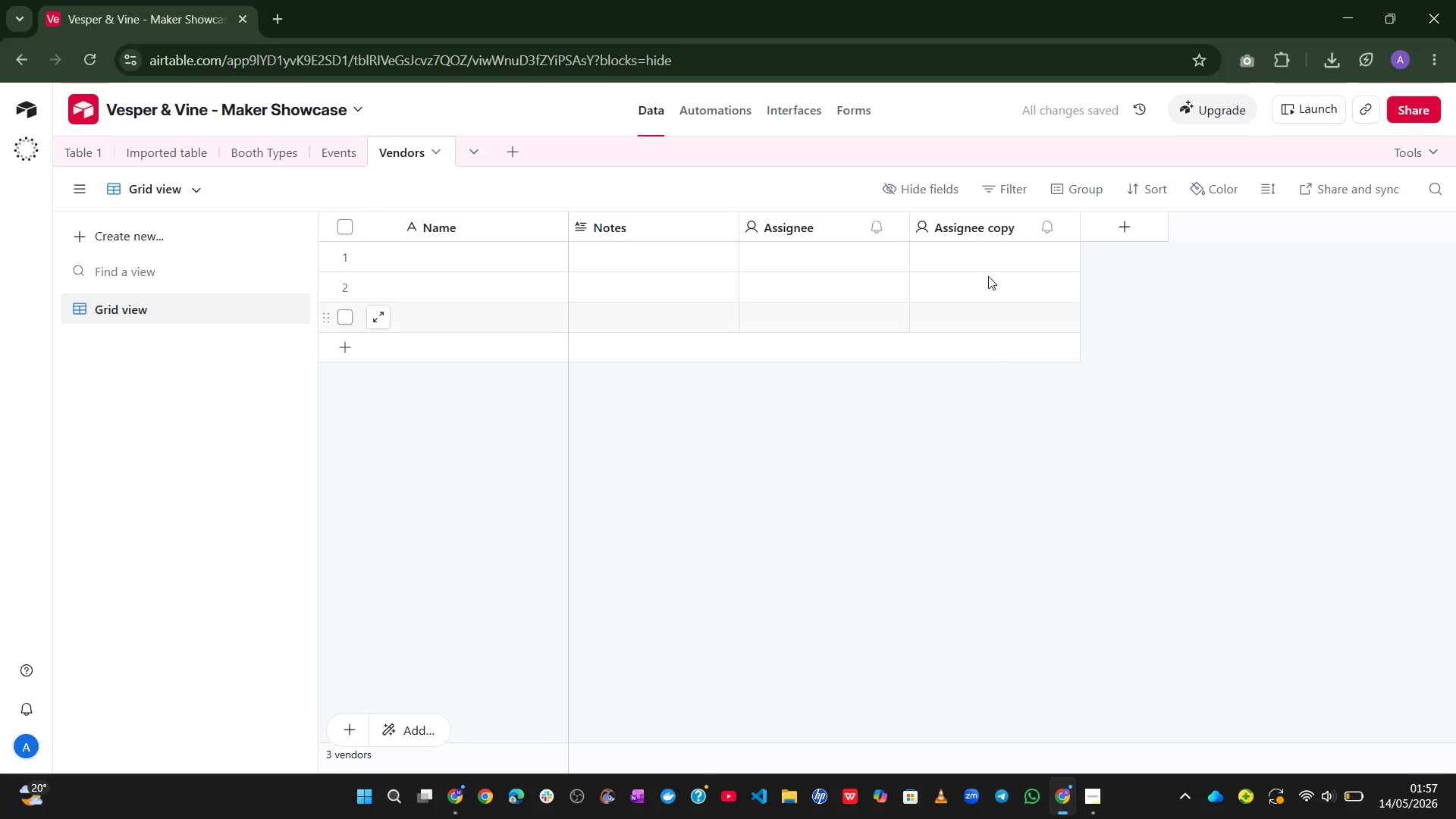 
right_click([984, 214])
 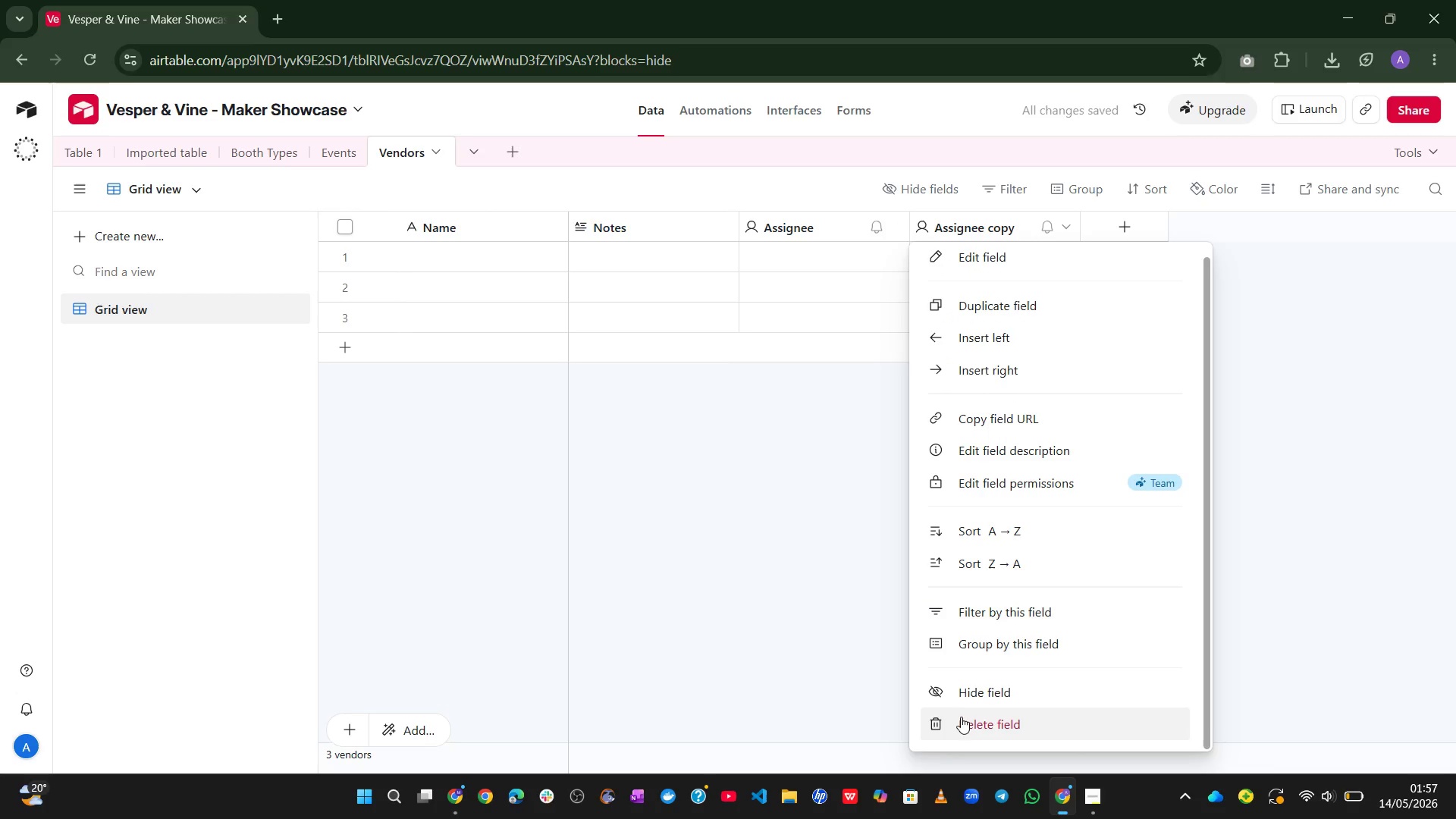 
left_click([958, 723])
 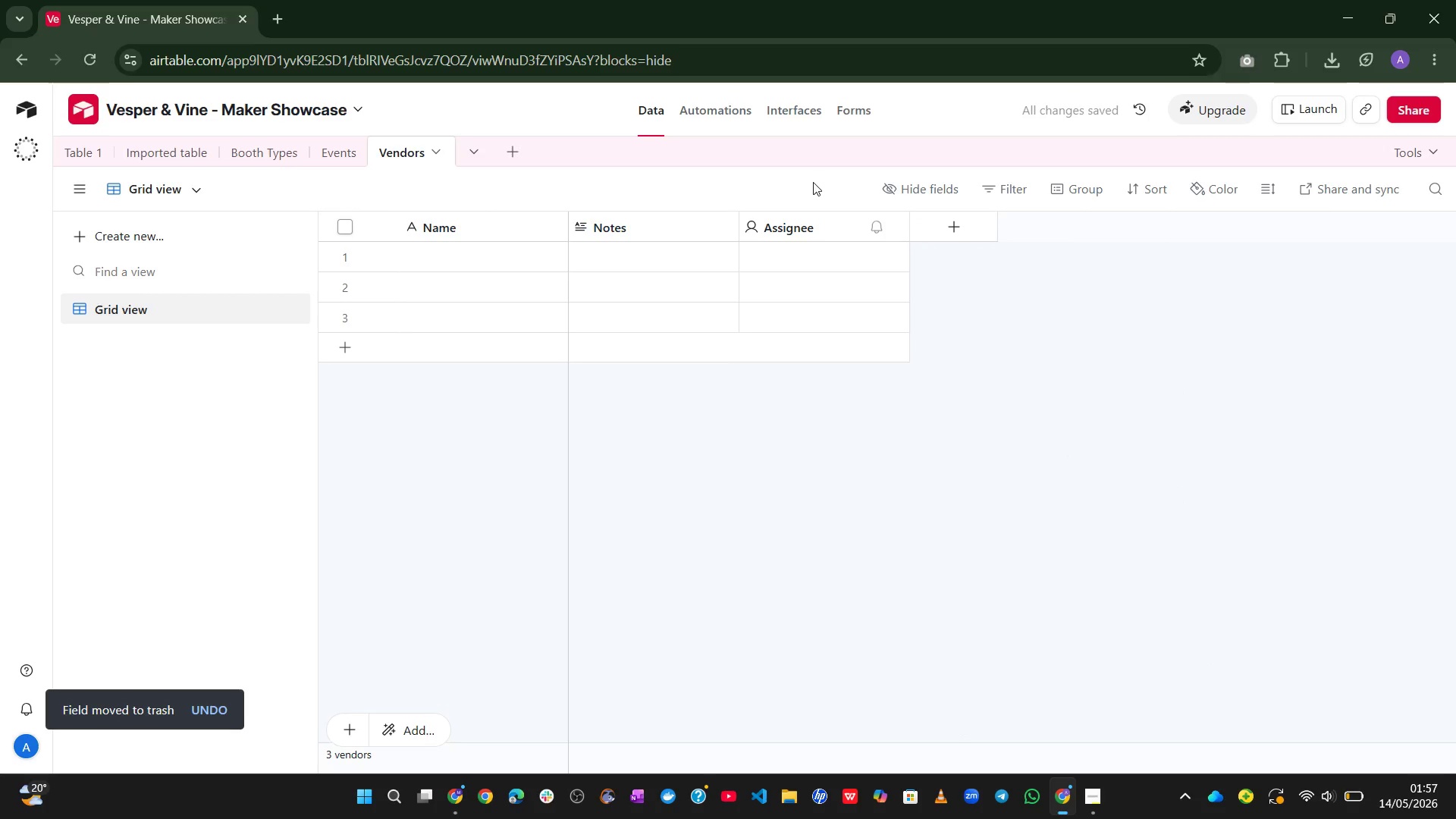 
right_click([804, 225])
 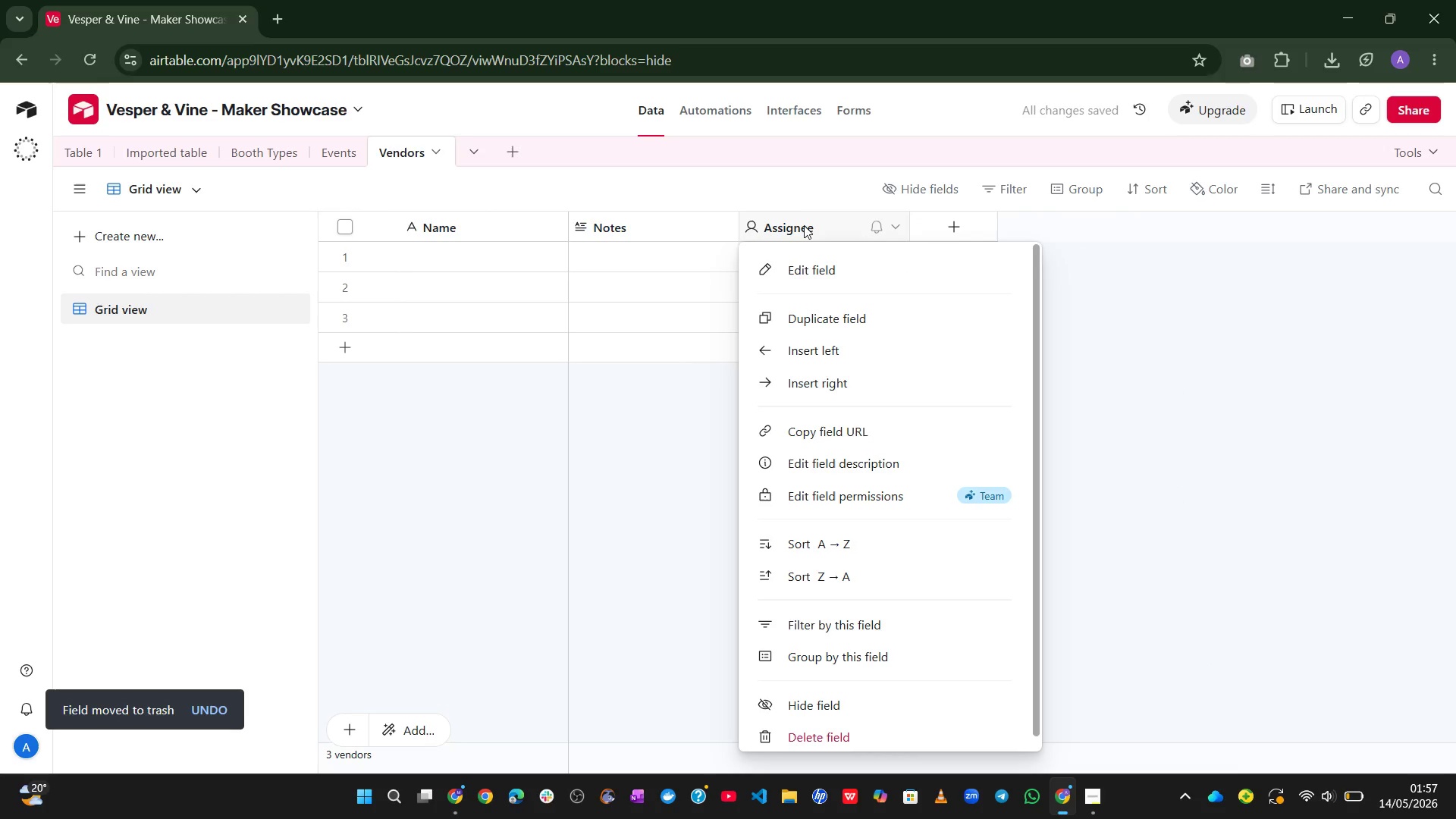 
mouse_move([817, 461])
 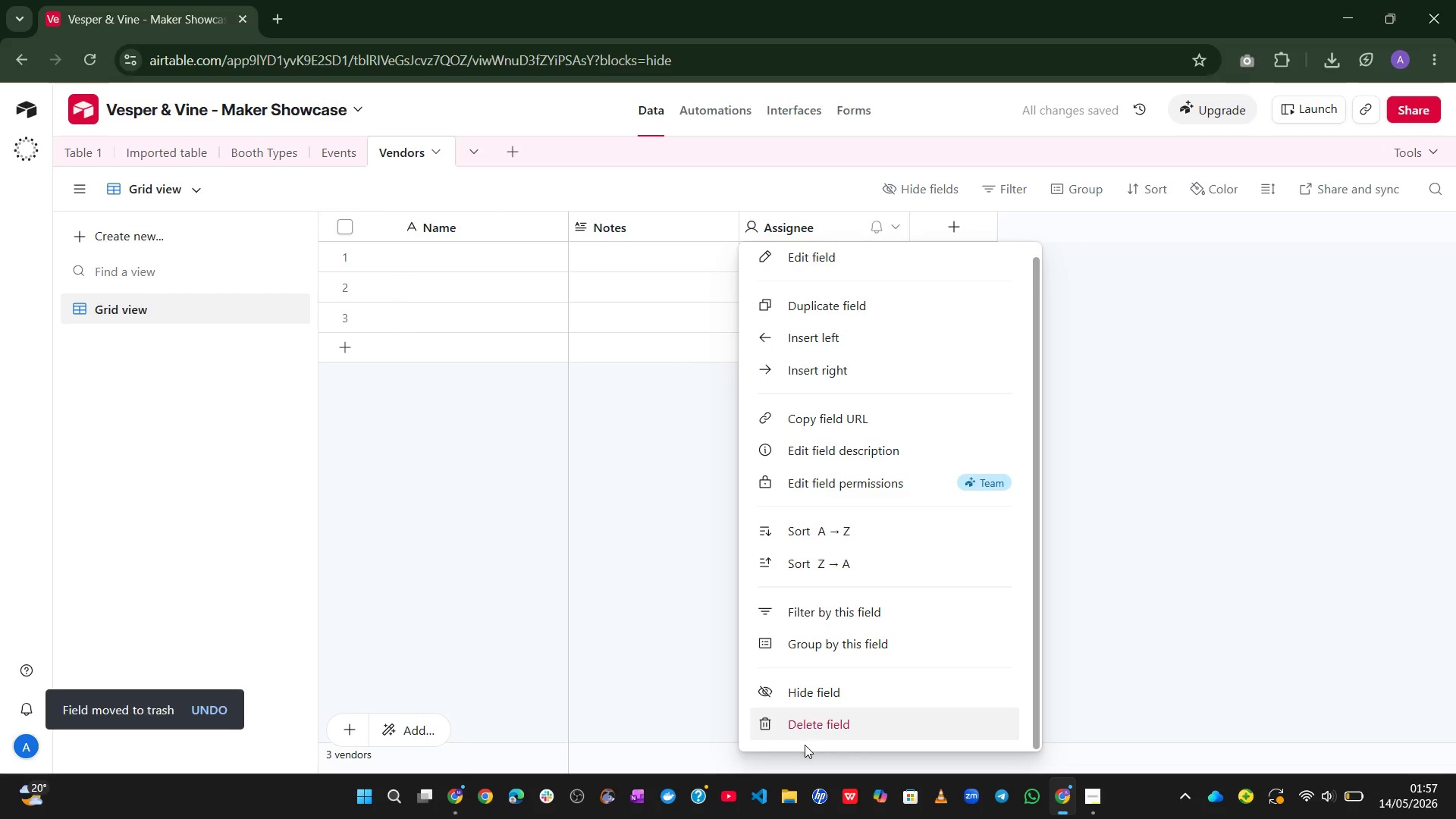 
left_click([805, 745])
 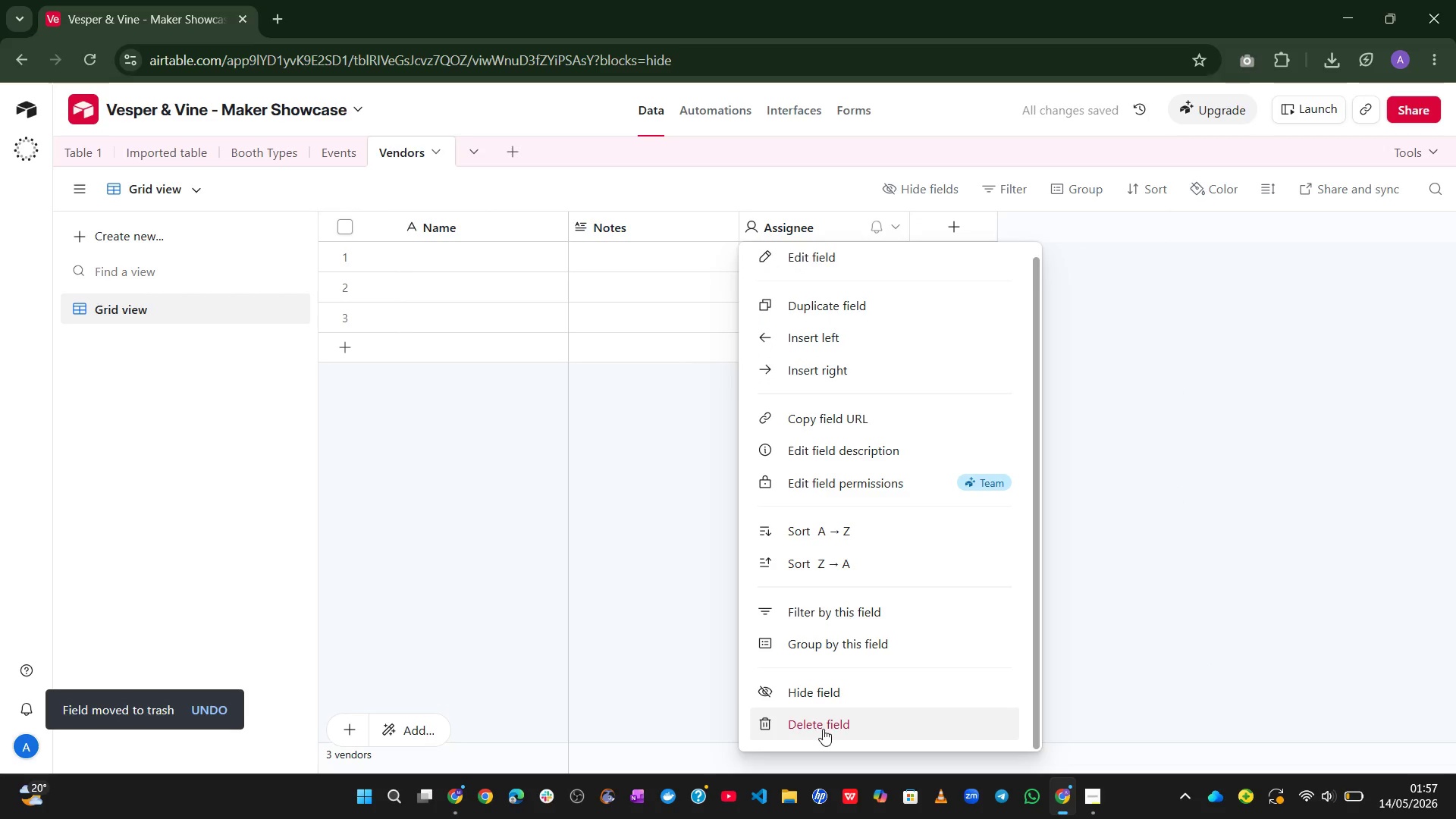 
left_click([823, 729])
 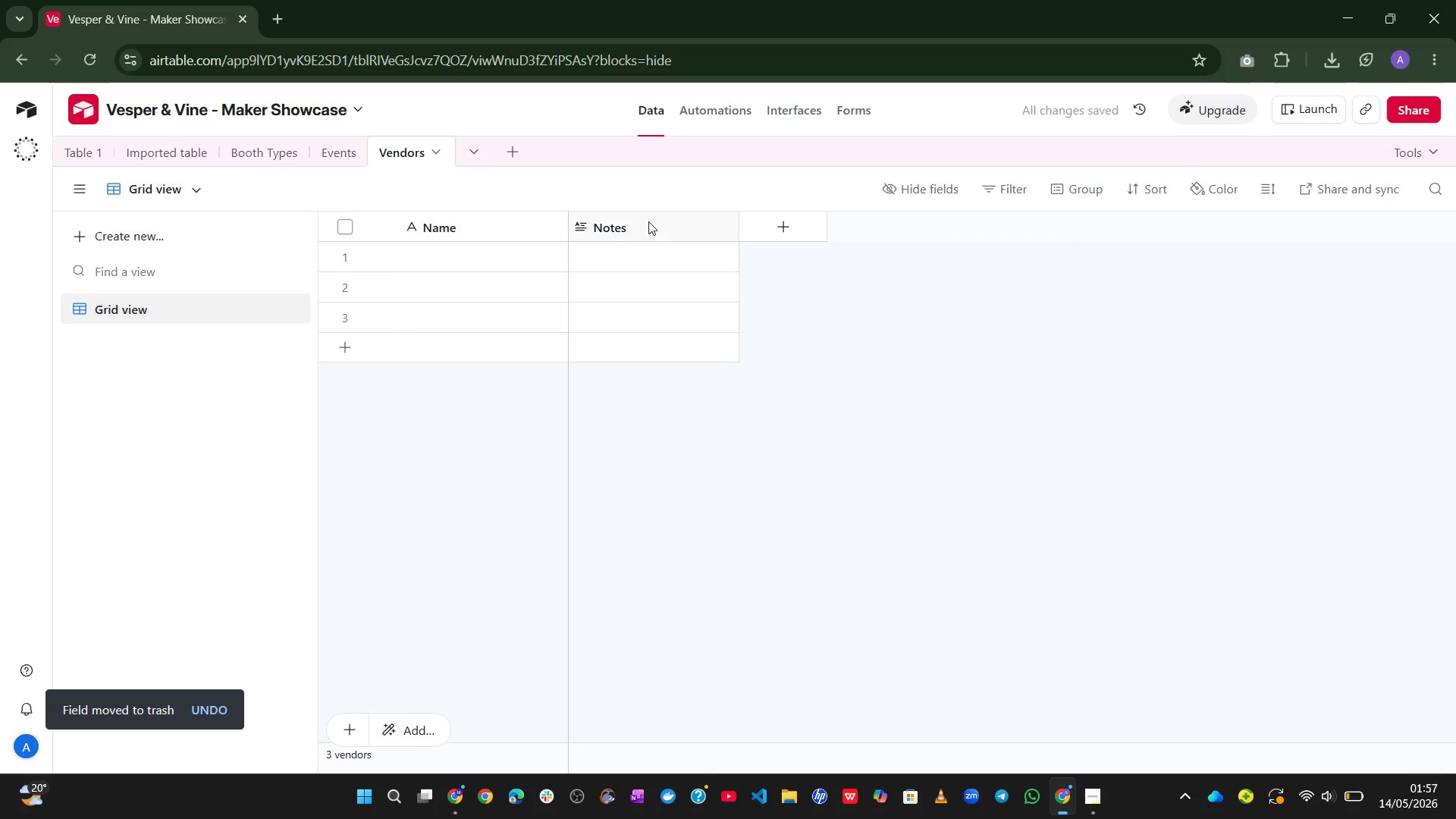 
right_click([648, 228])
 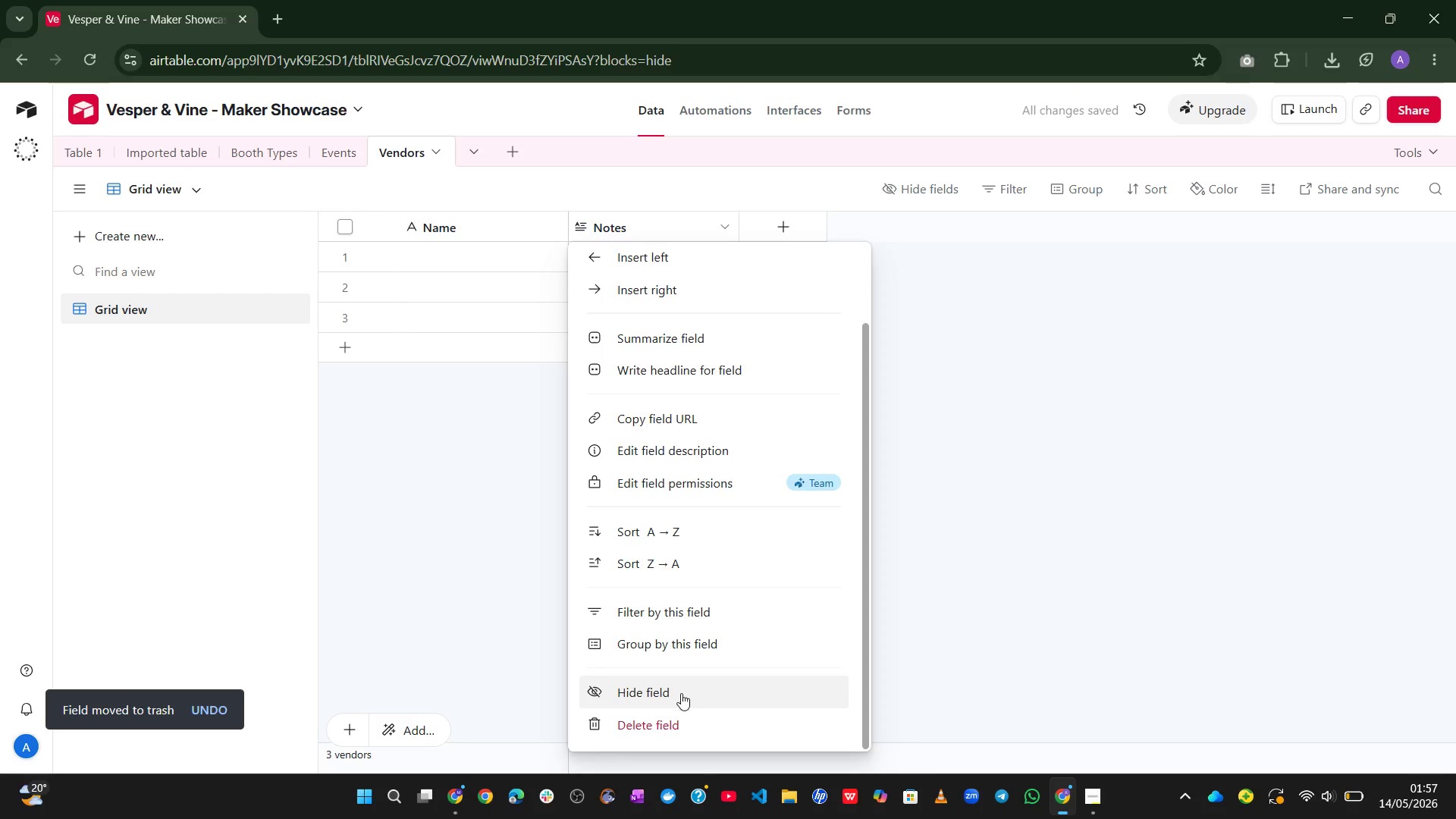 
left_click([670, 736])
 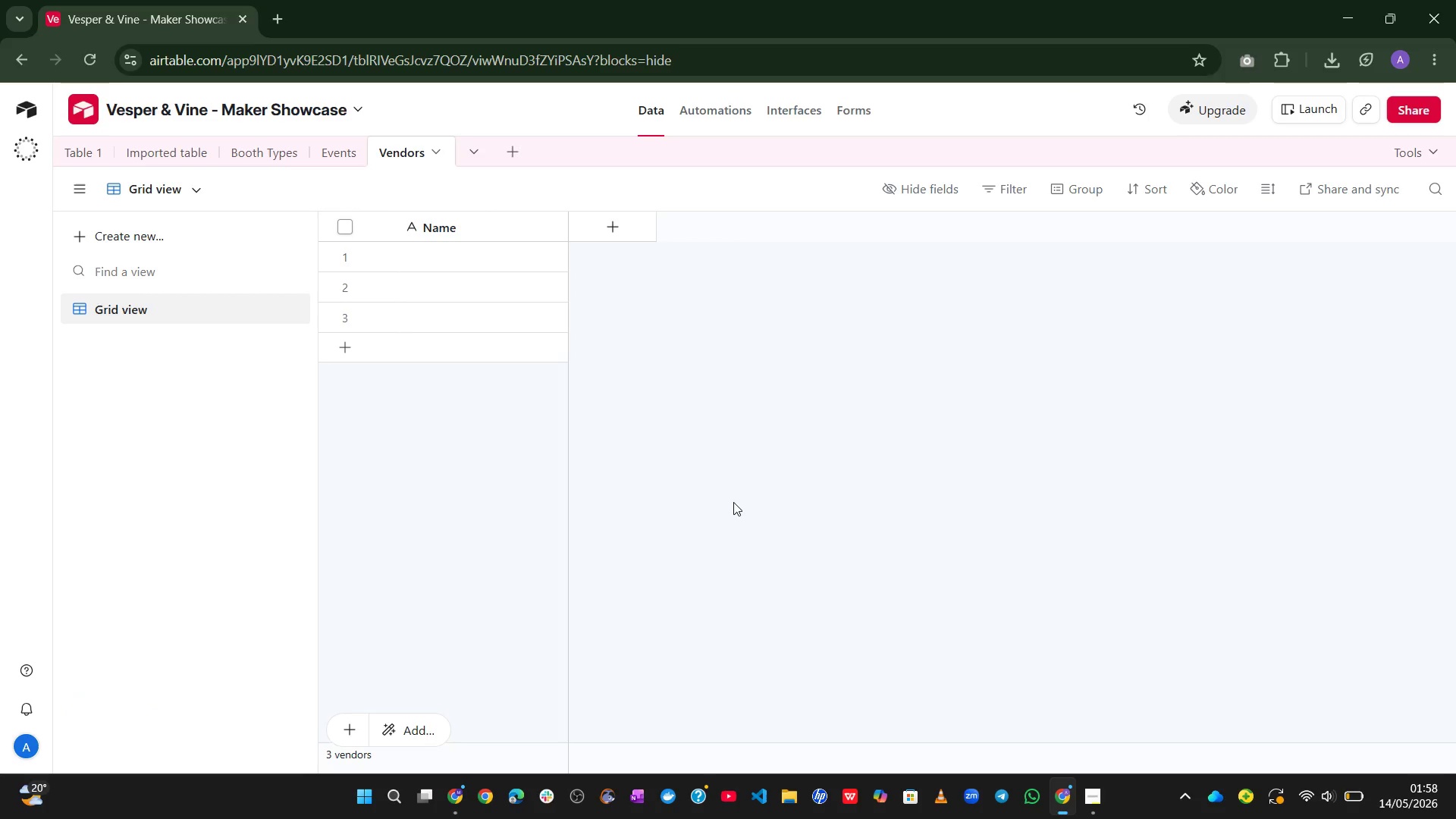 
wait(19.78)
 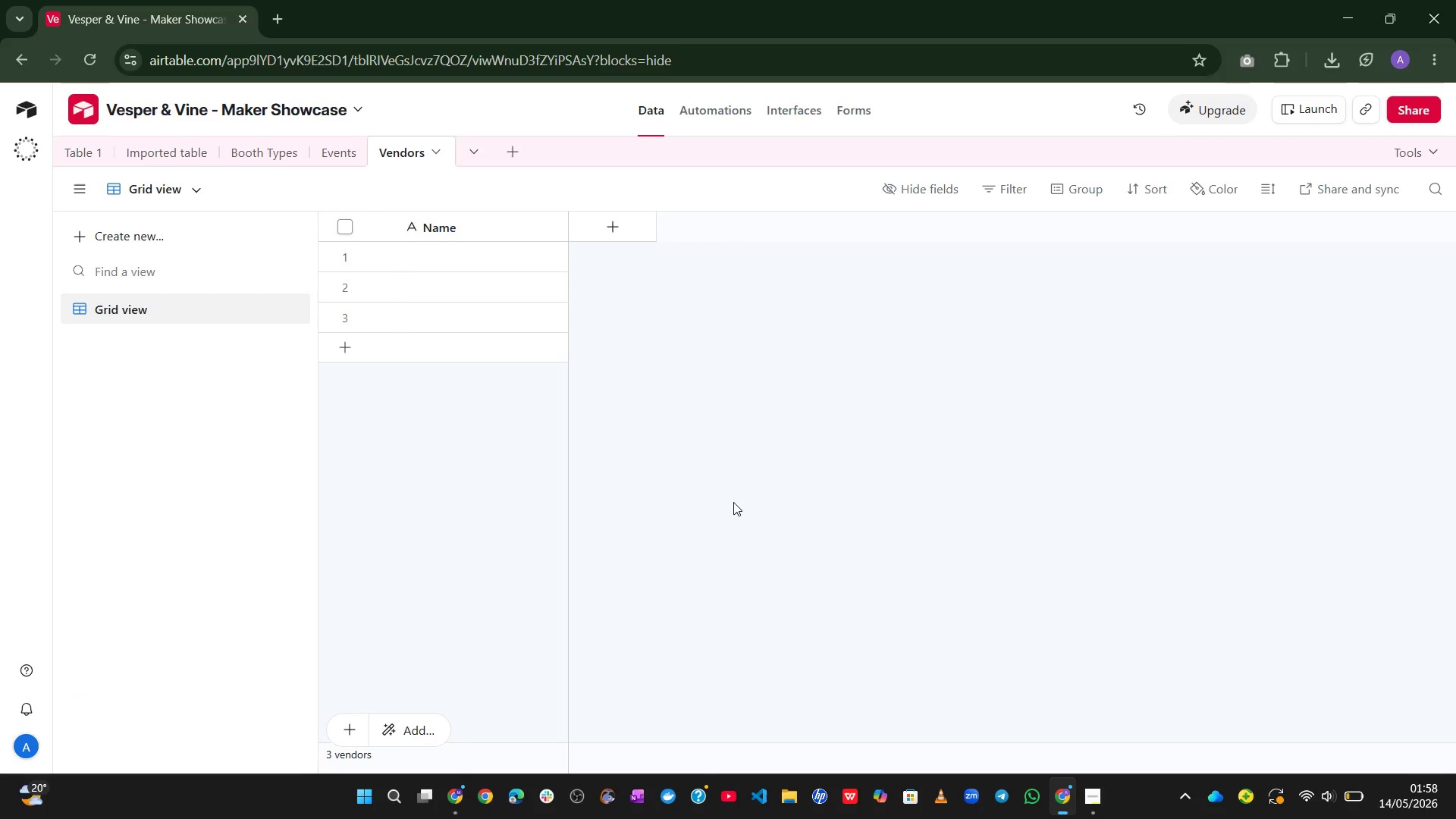 
left_click([1106, 797])